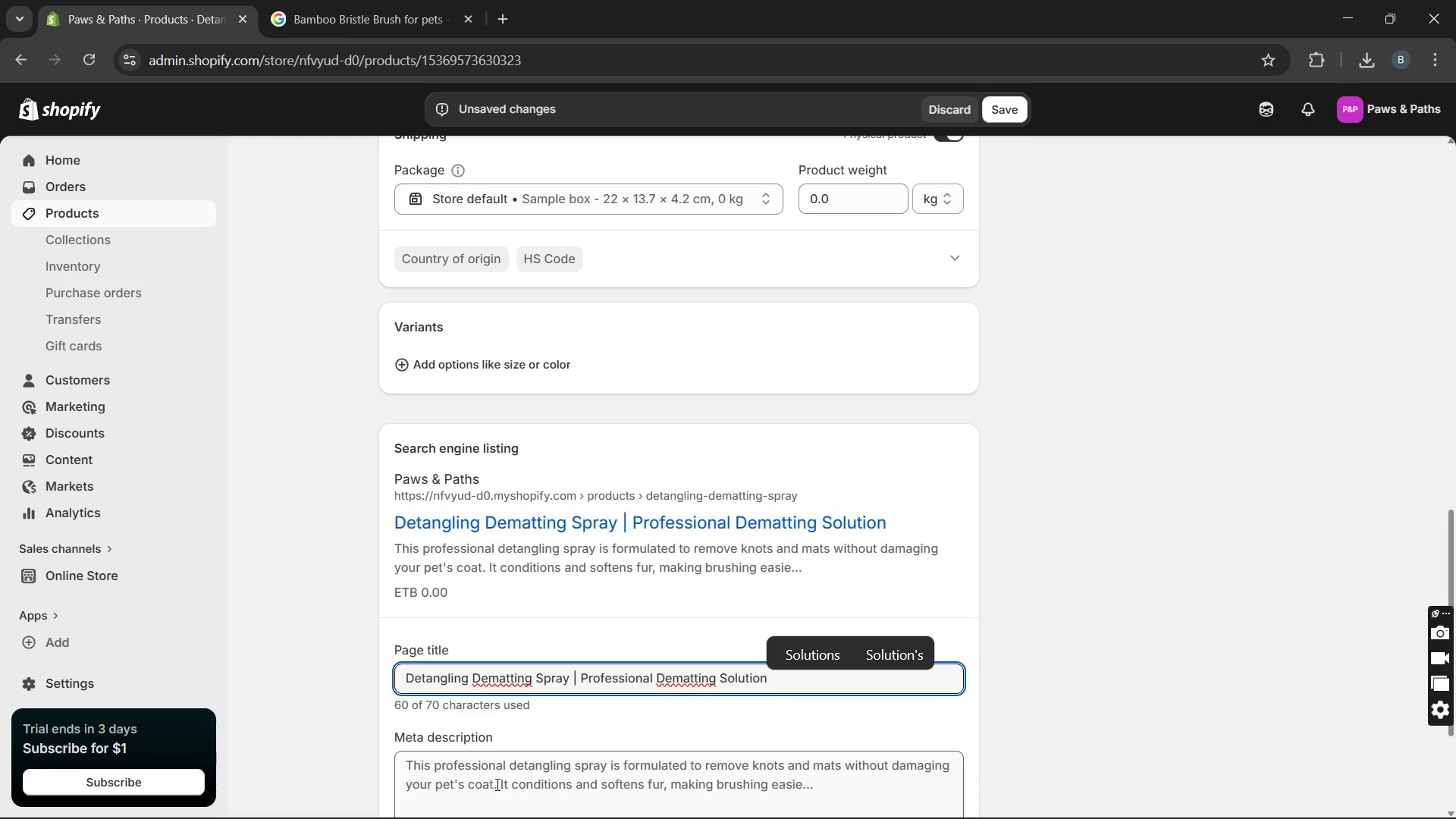 
double_click([496, 784])
 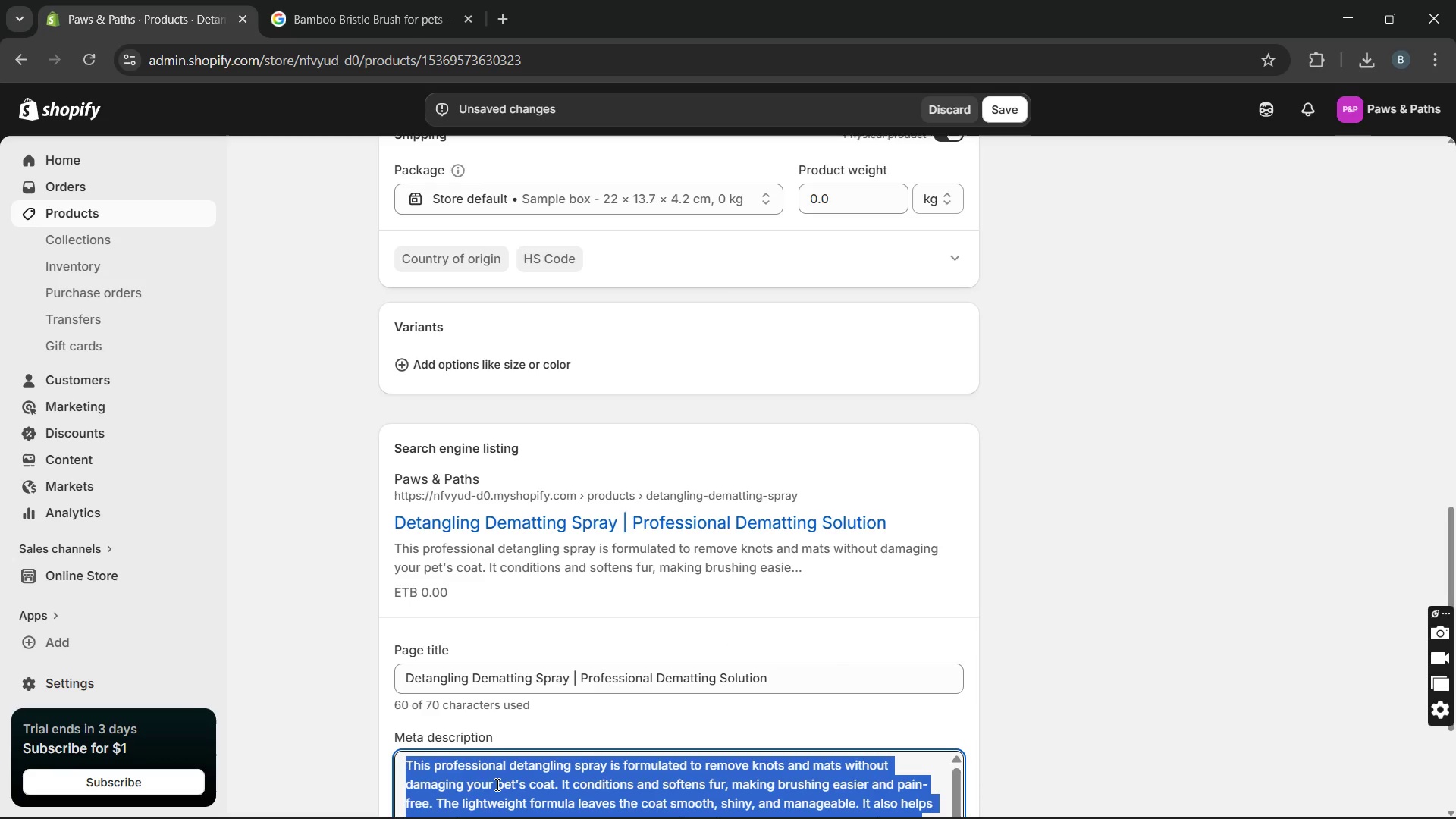 
triple_click([496, 784])
 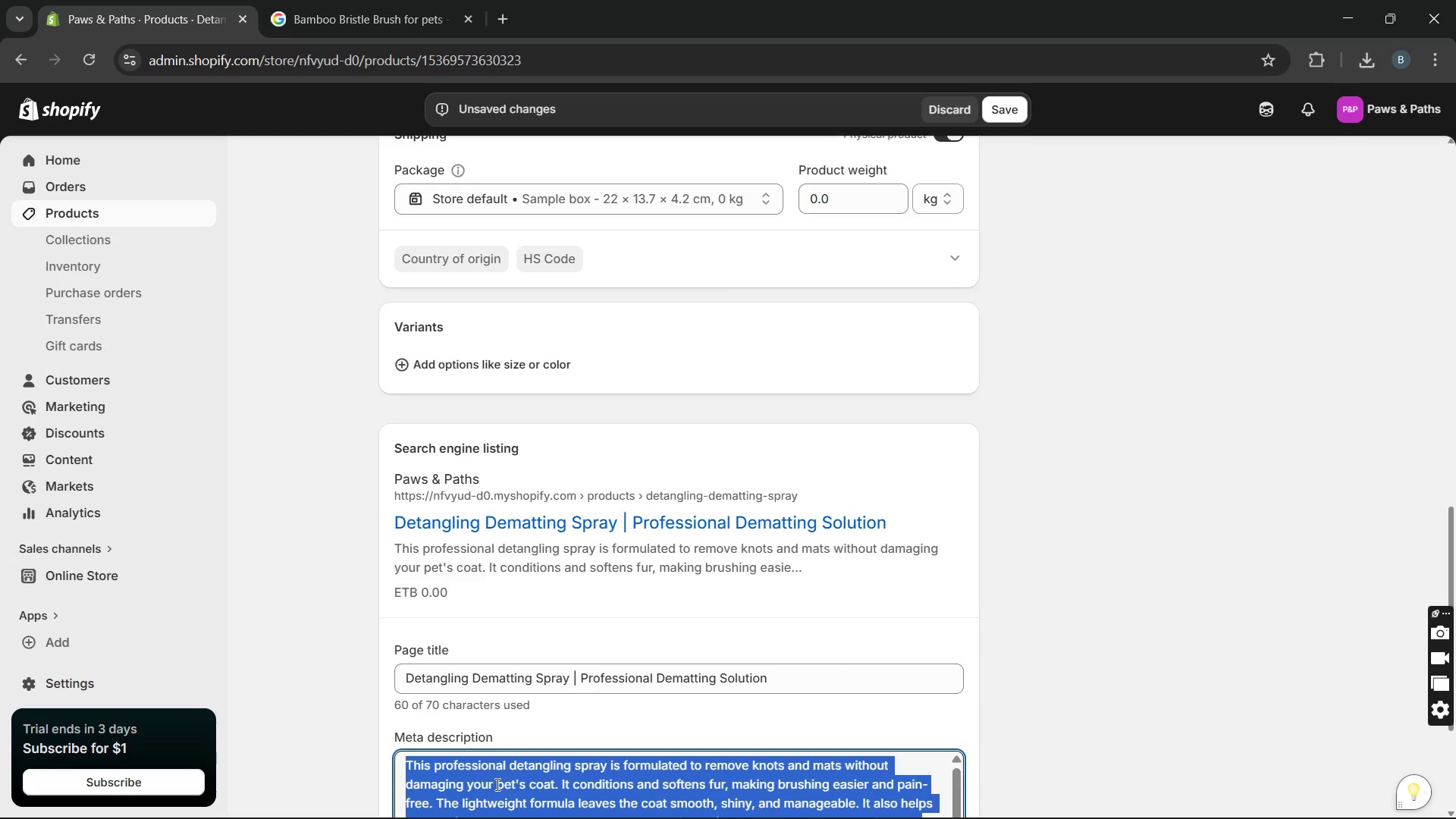 
type(Removes tangles and mats with a professional spray that softens and smooths)
 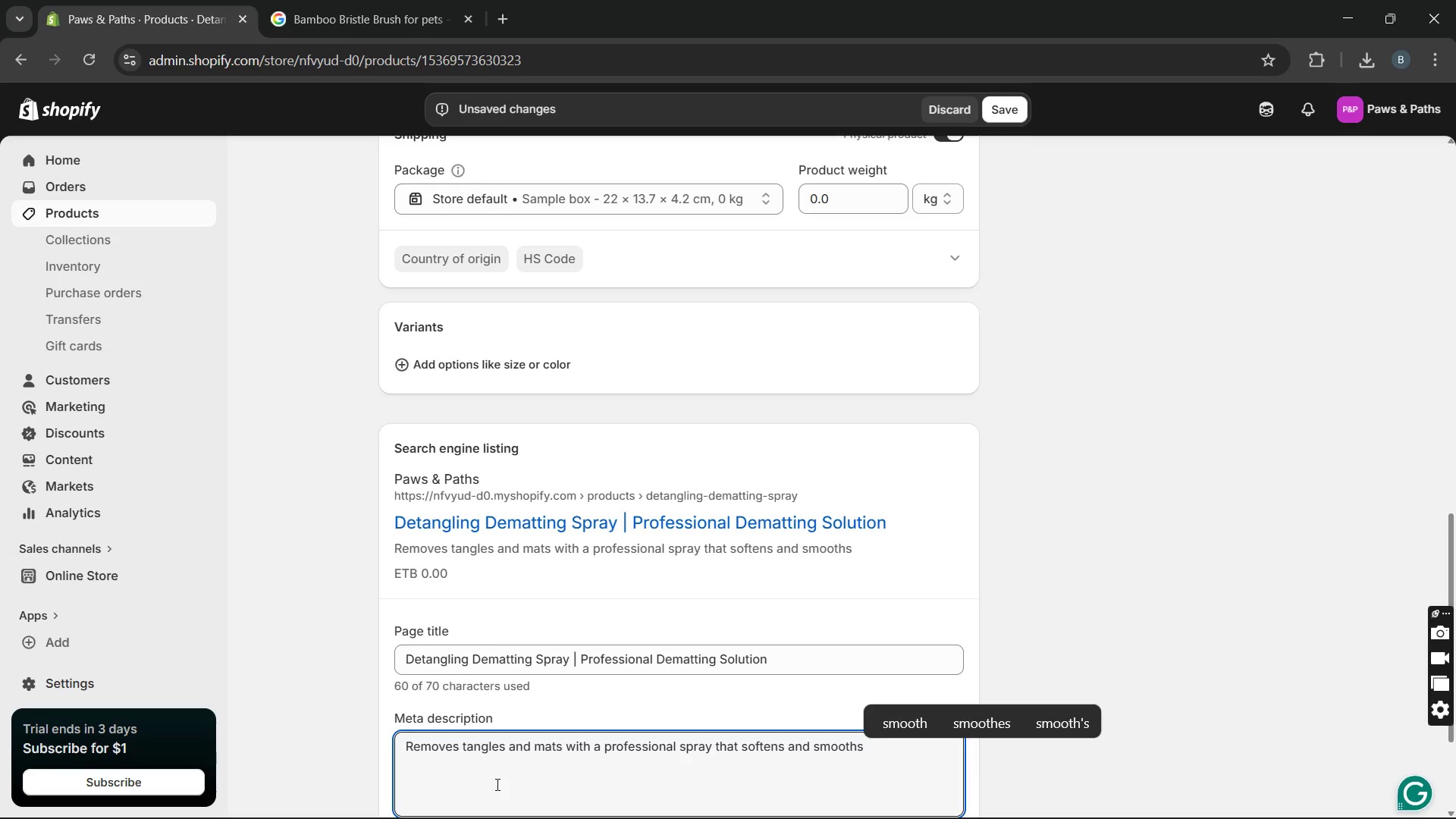 
wait(9.12)
 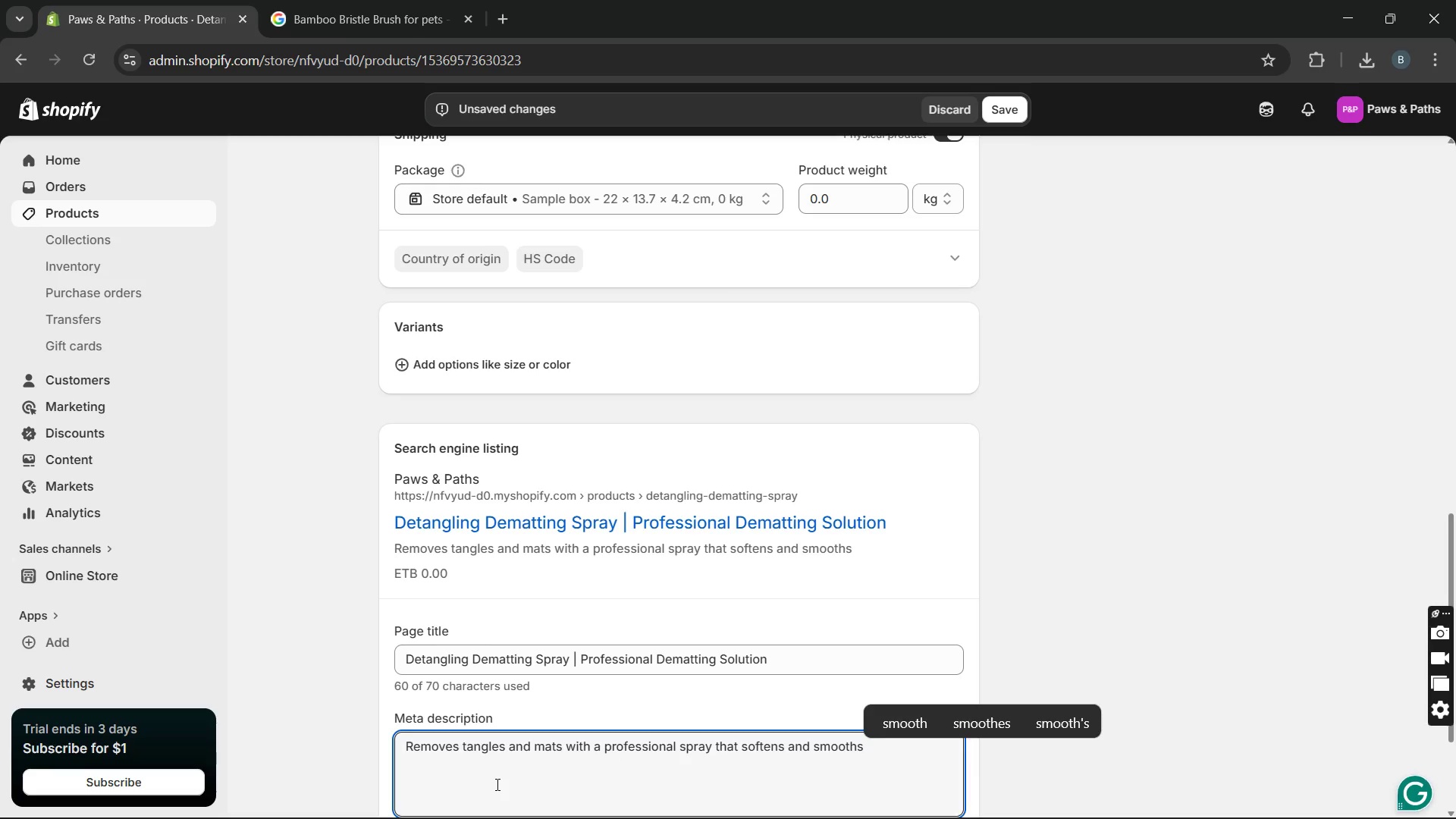 
type( your pet's coat. Shop from Paws & )
 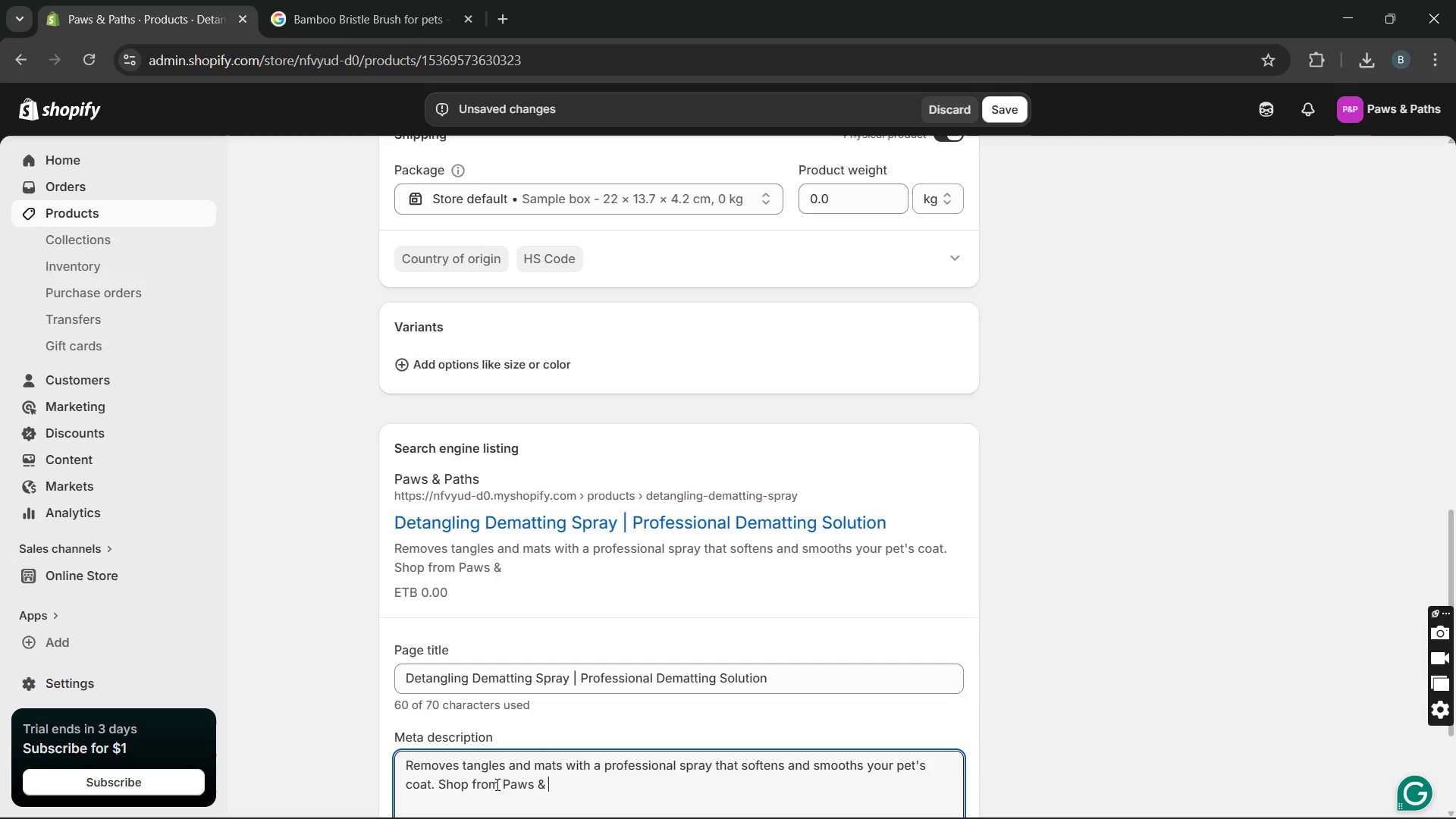 
type(Paths today)
 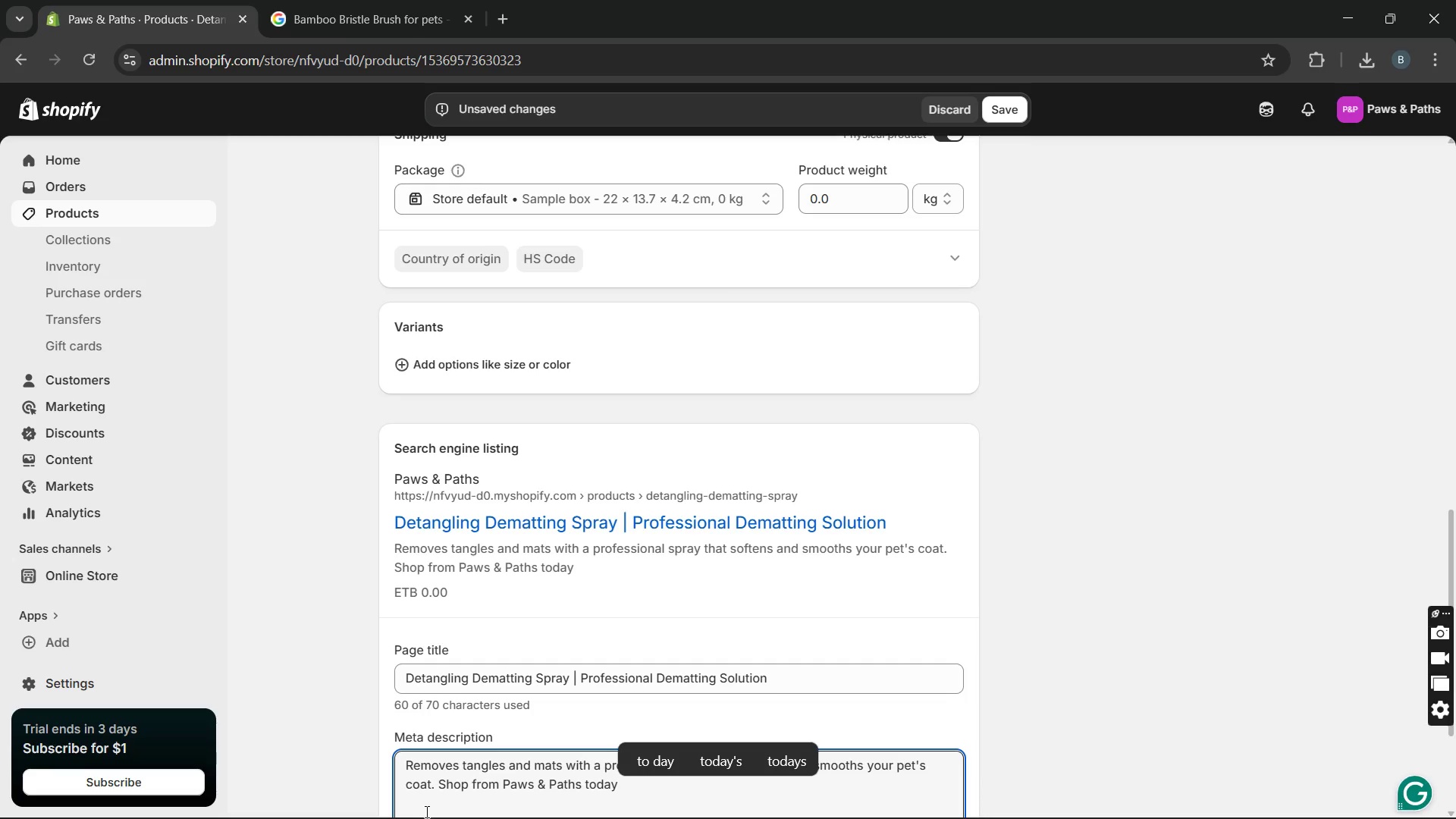 
key(Period)
 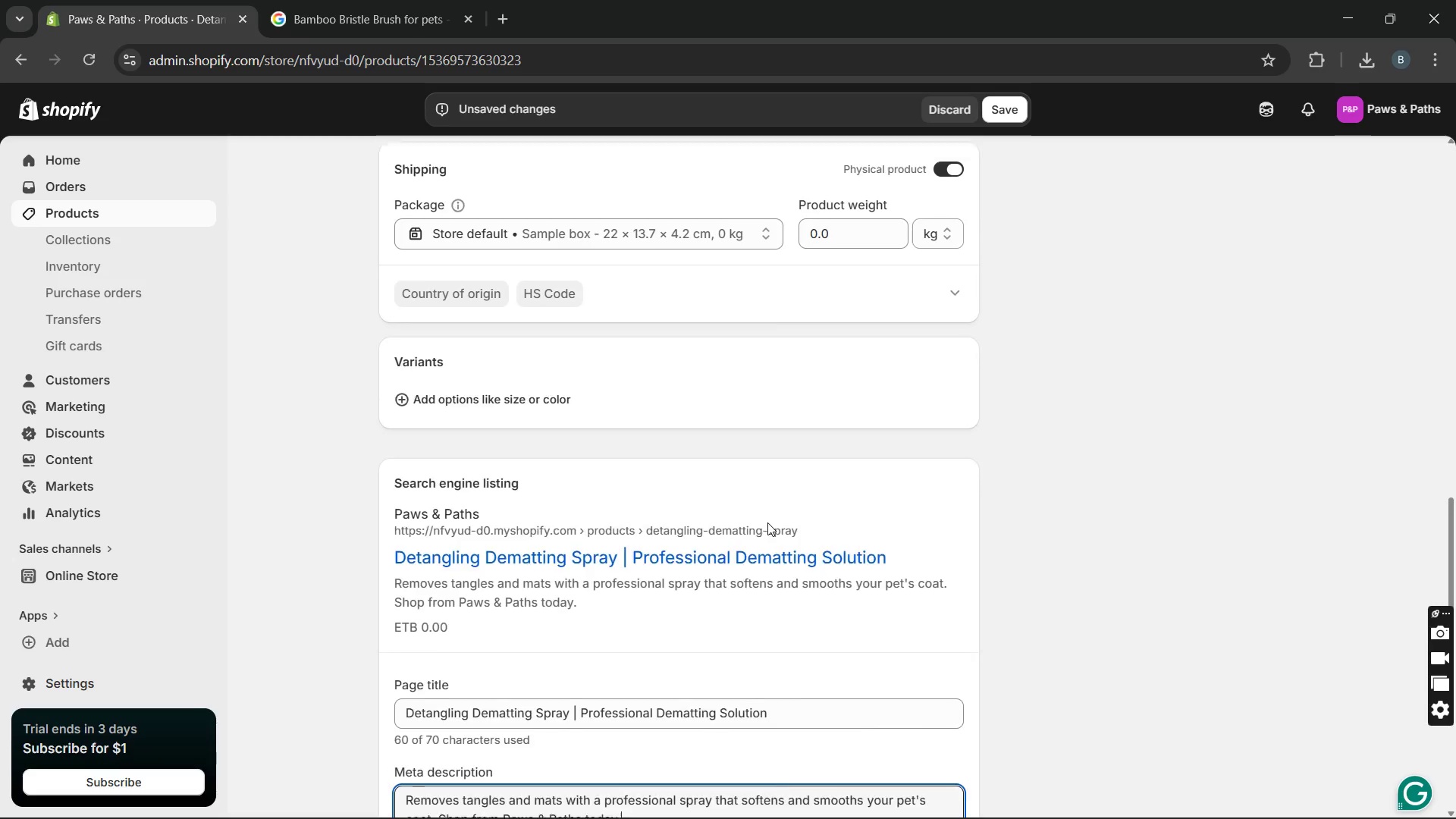 
wait(12.94)
 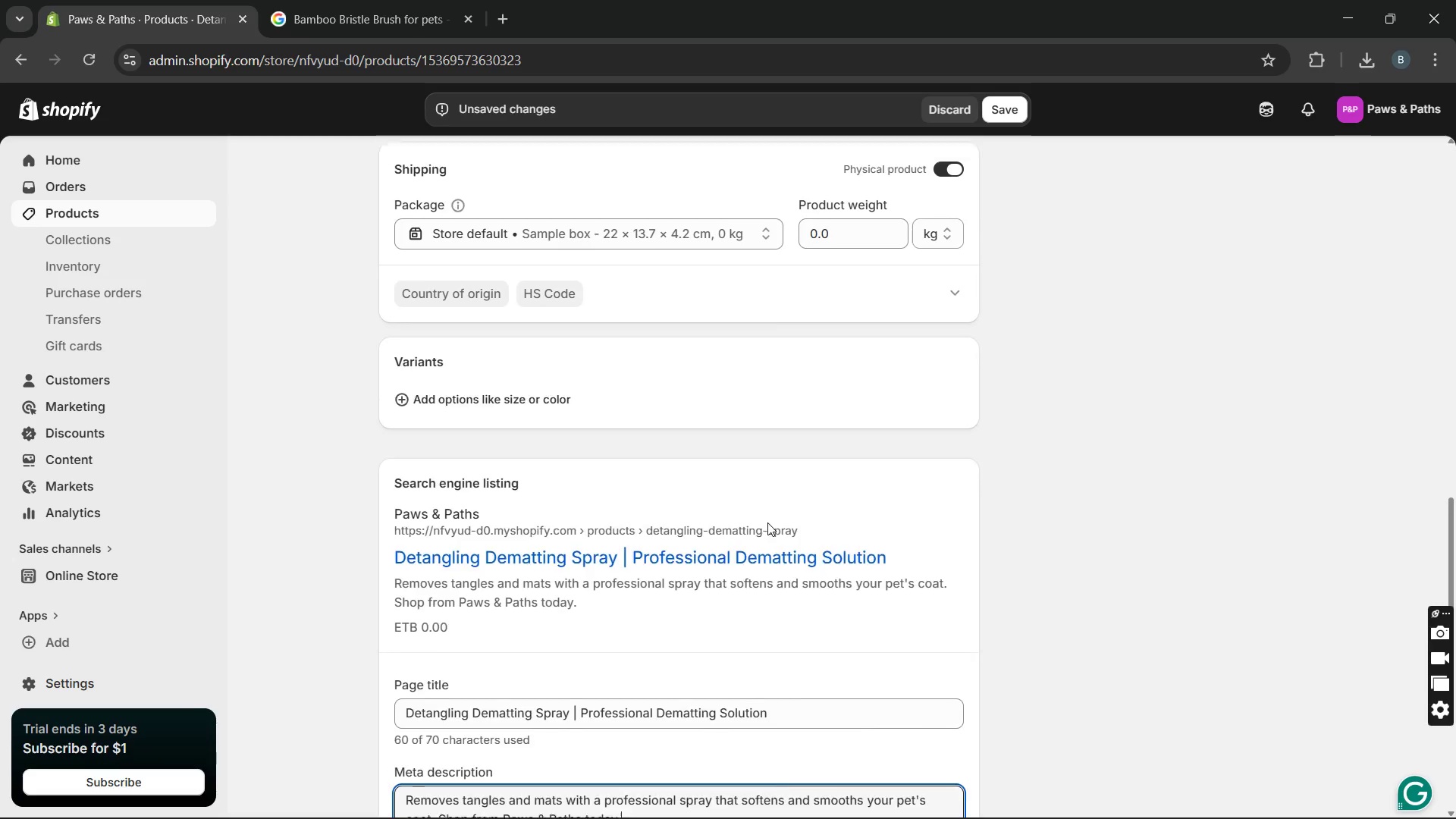 
left_click([561, 551])
 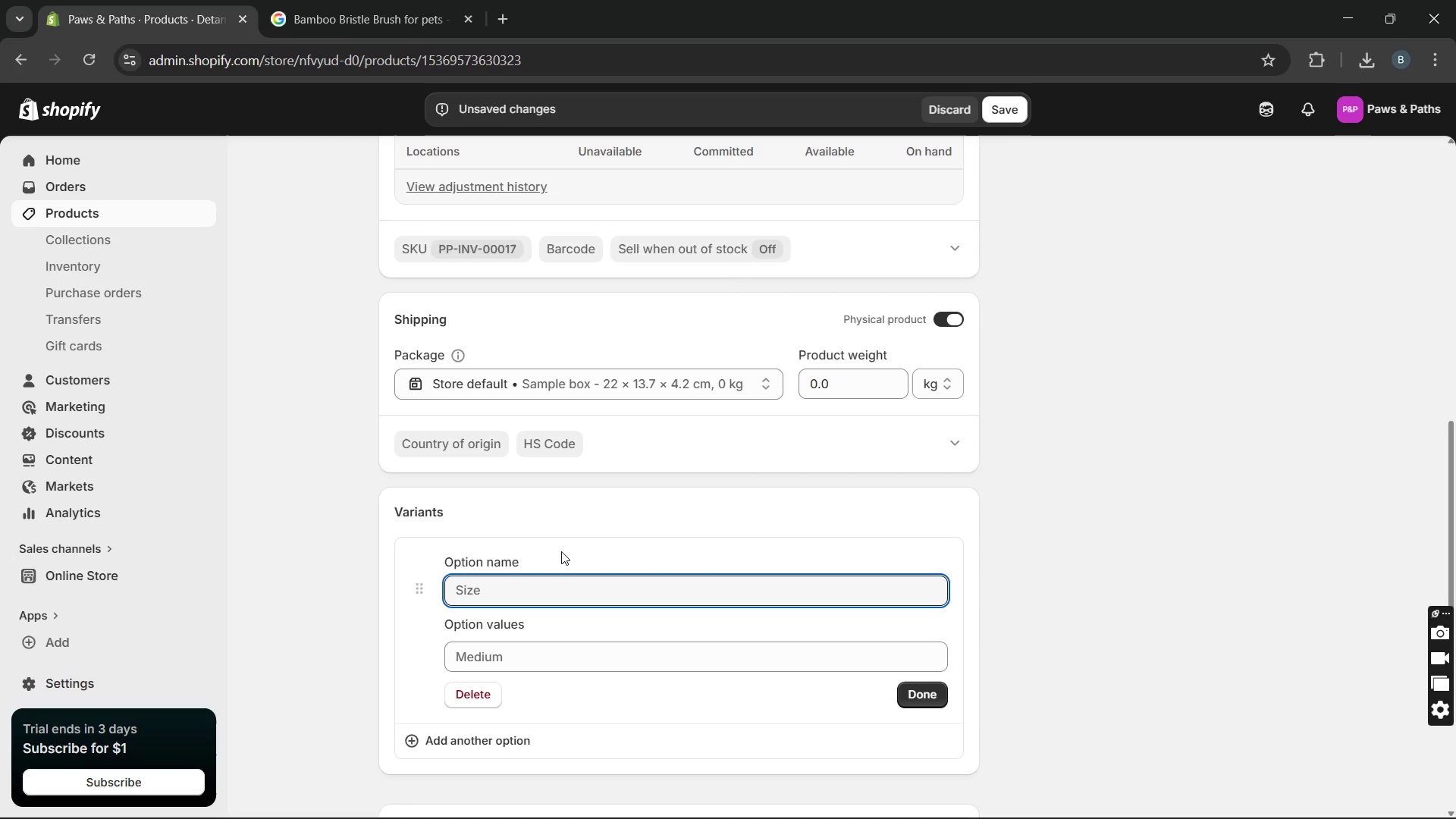 
type(Grooming Type)
 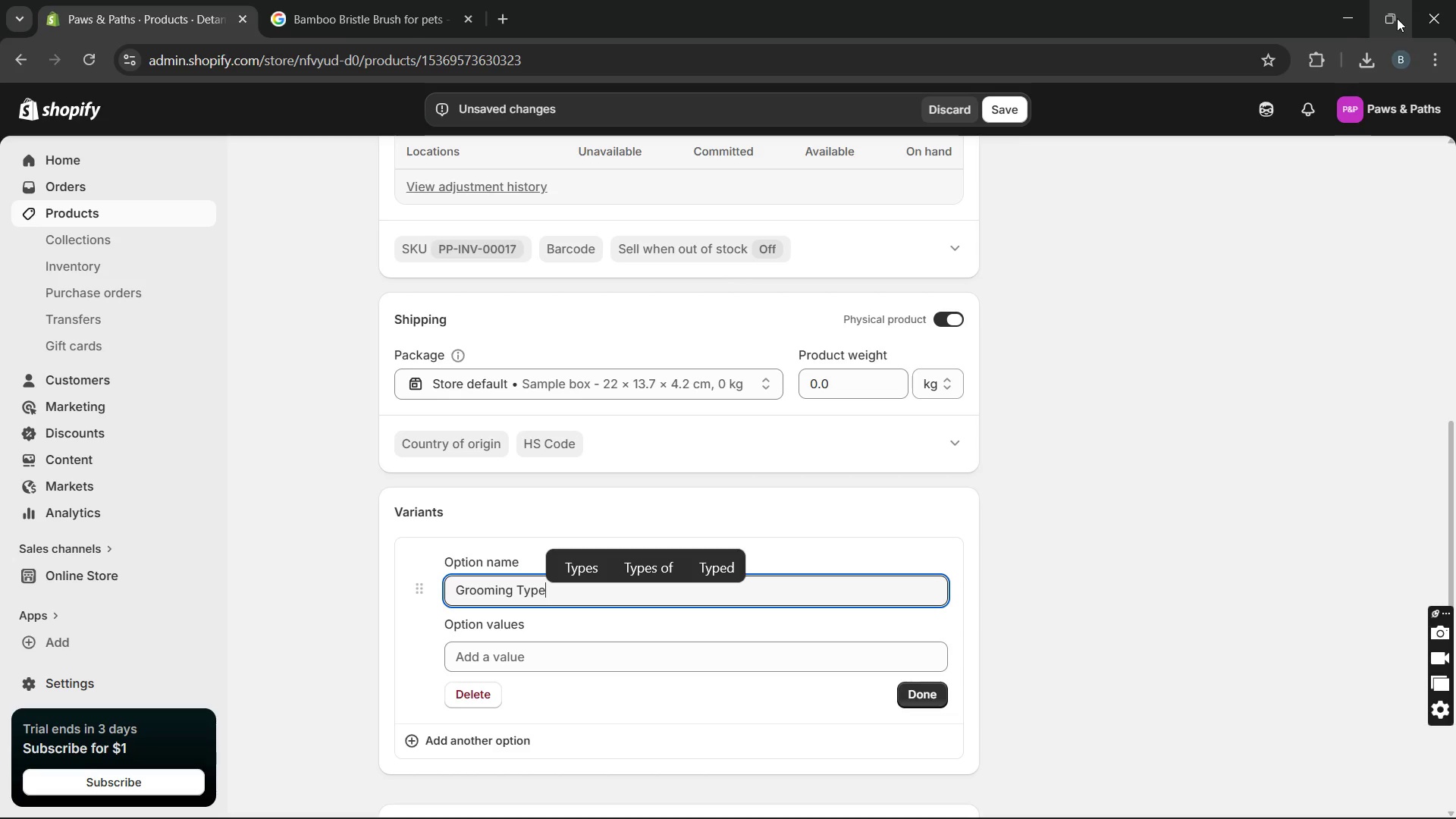 
left_click([1397, 18])
 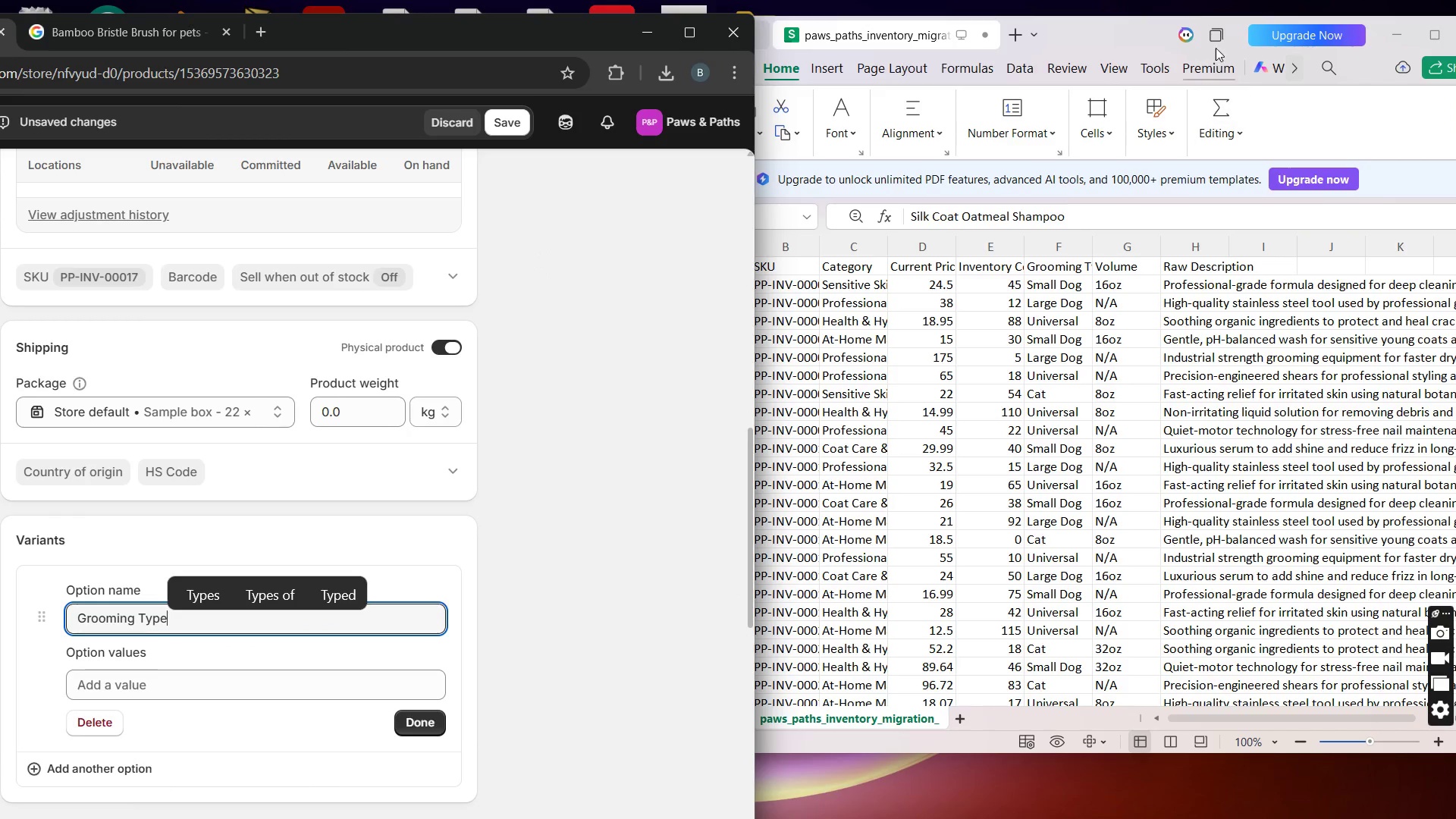 
left_click([1104, 33])
 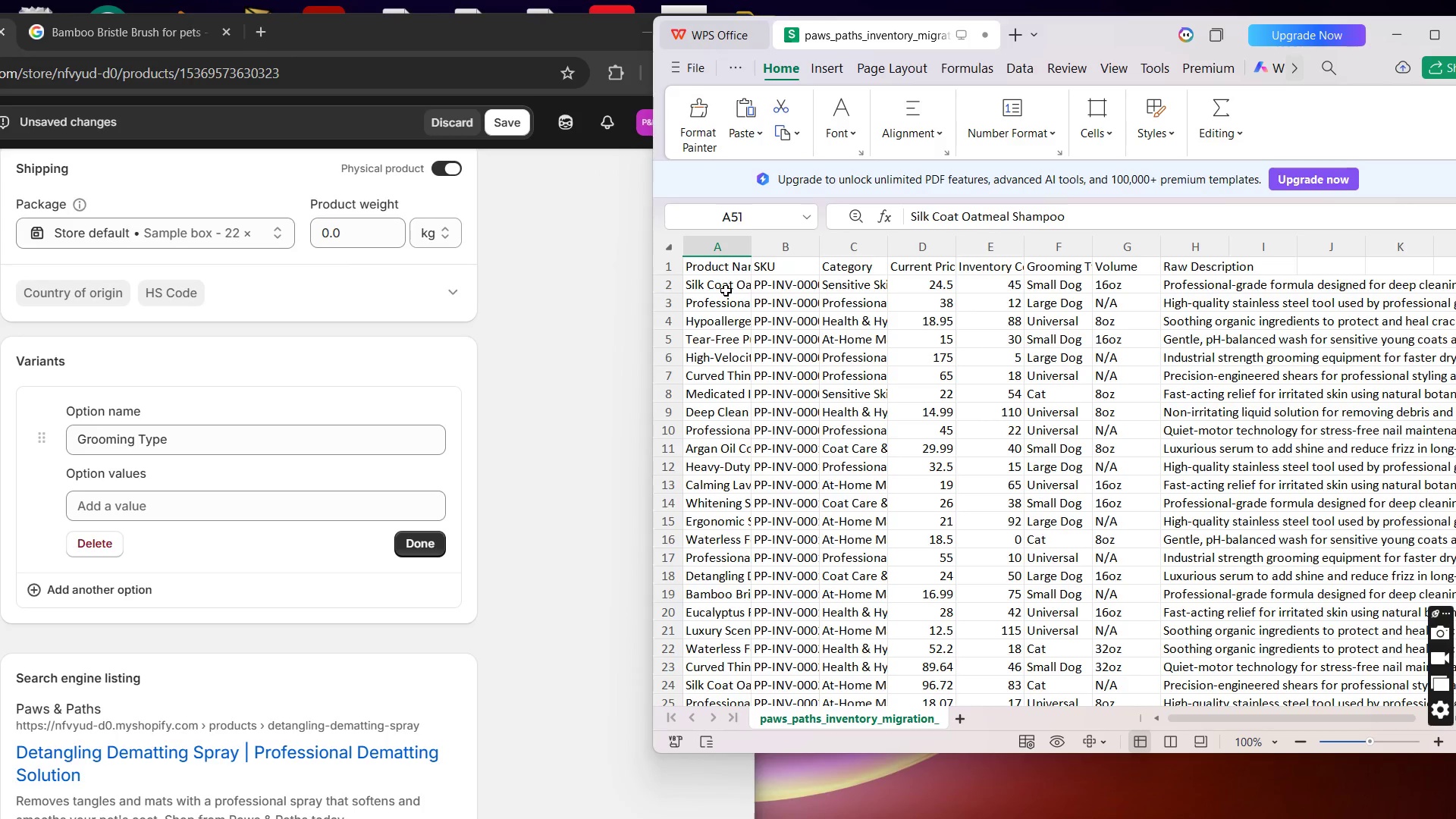 
wait(17.3)
 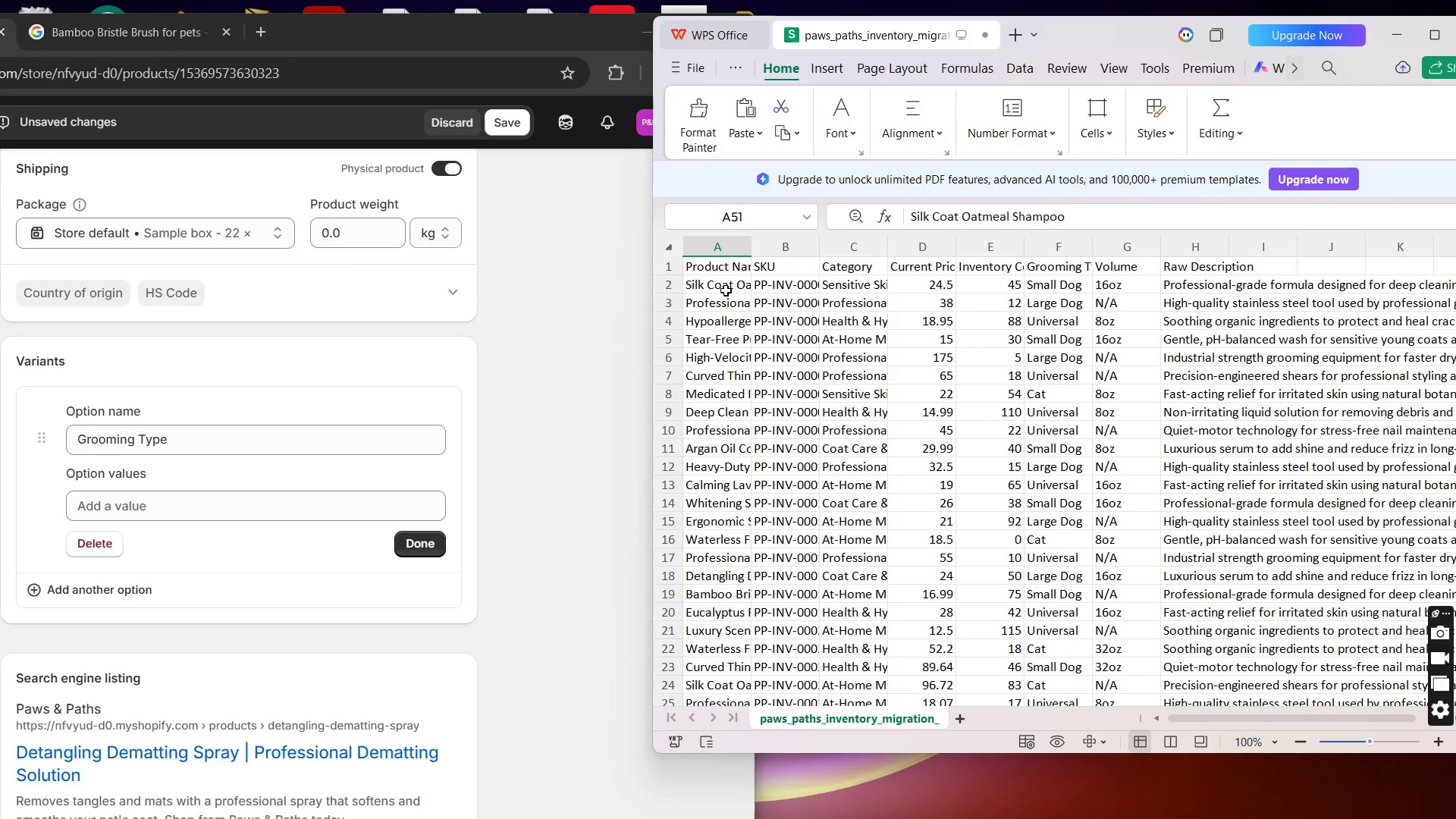 
left_click([719, 286])
 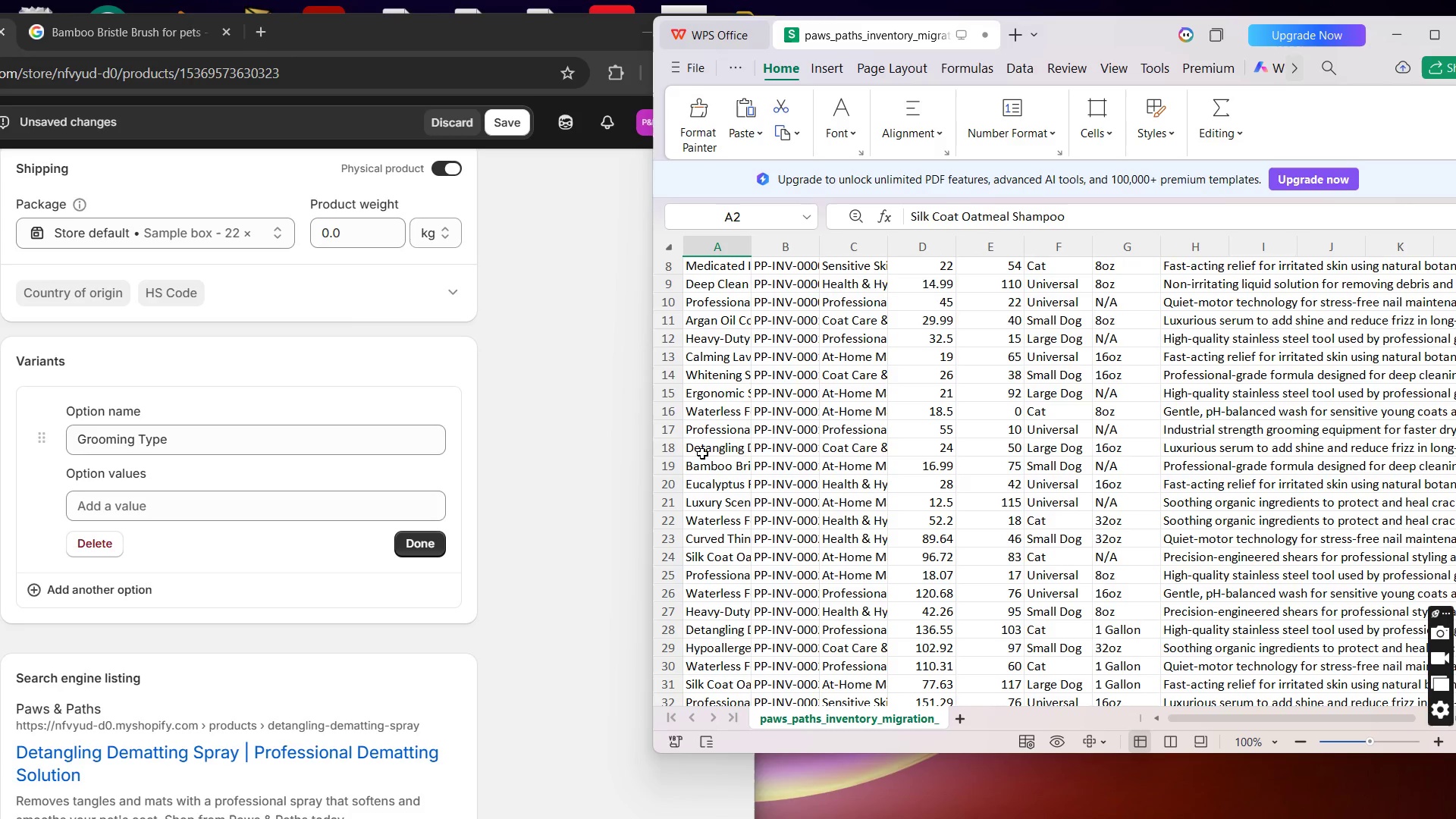 
wait(7.11)
 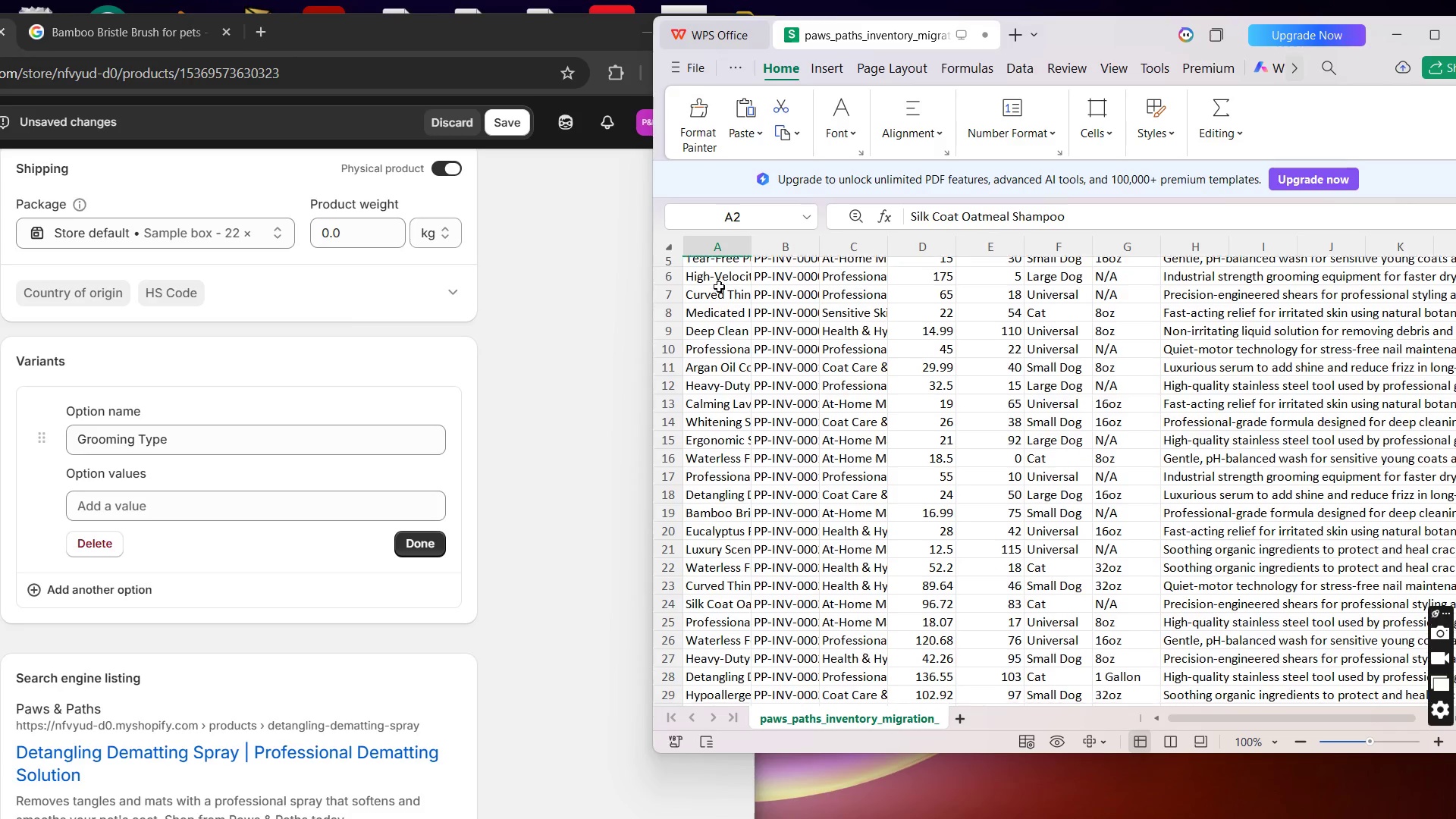 
left_click([702, 453])
 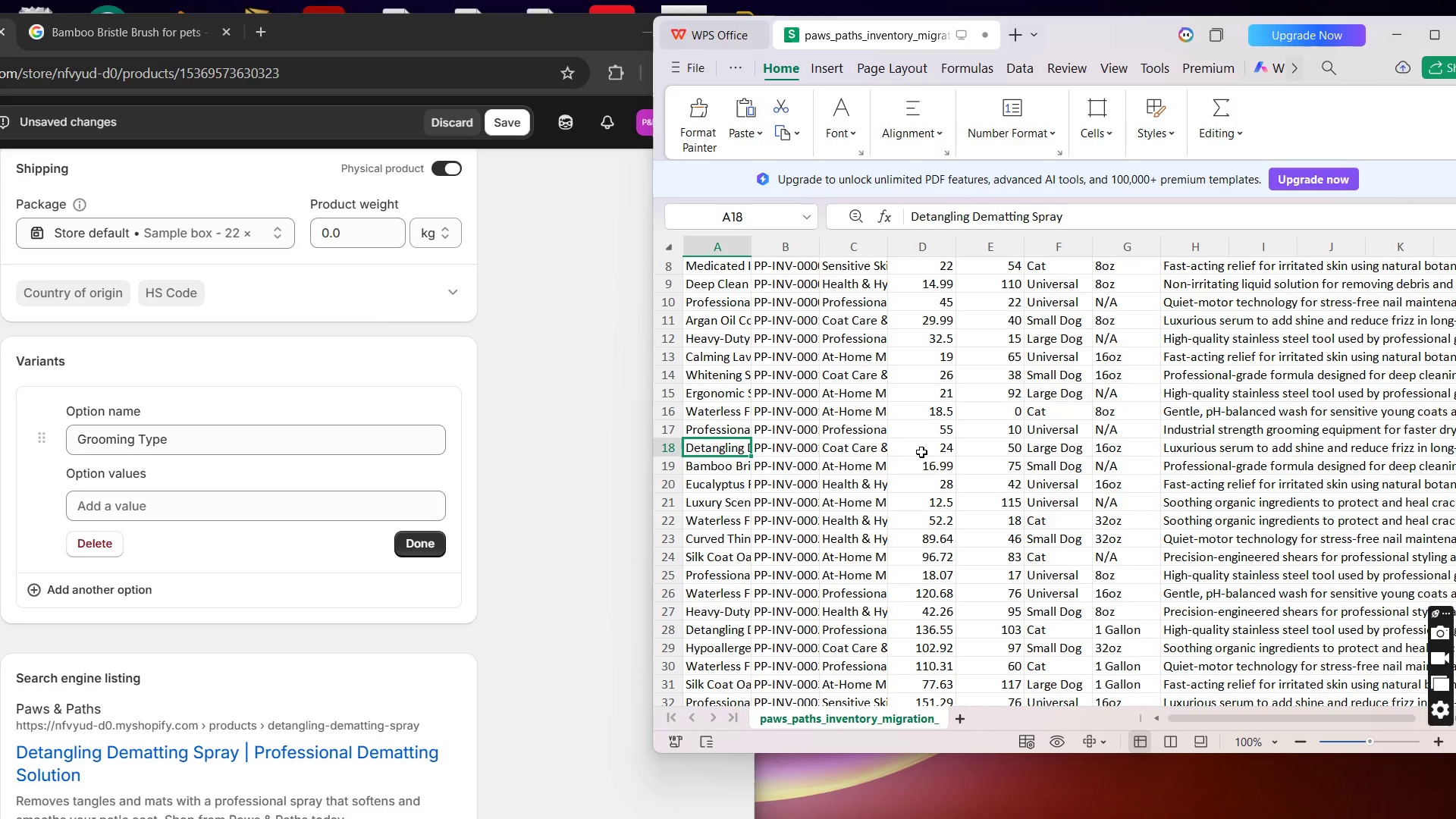 
wait(9.81)
 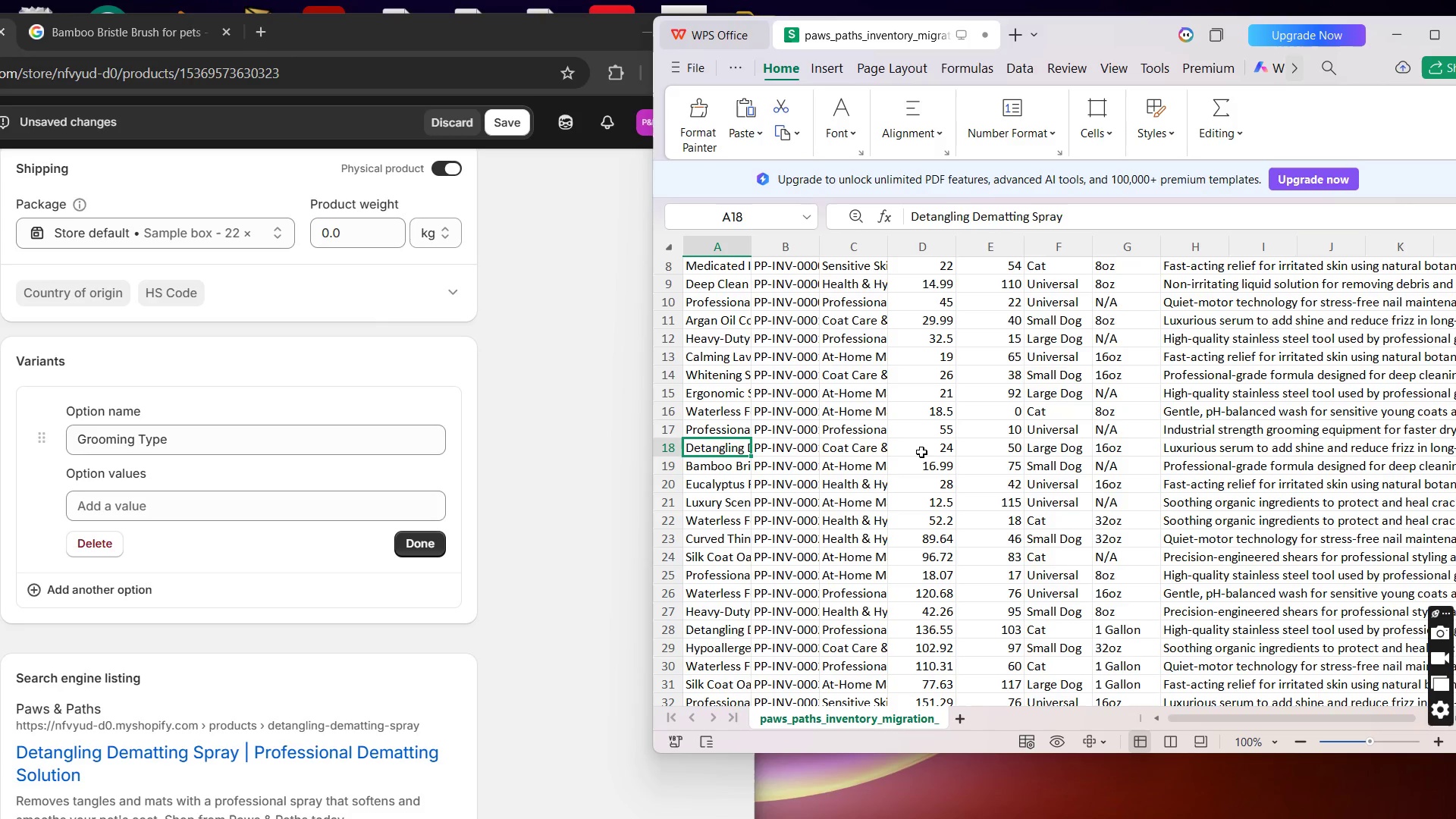 
left_click([348, 504])
 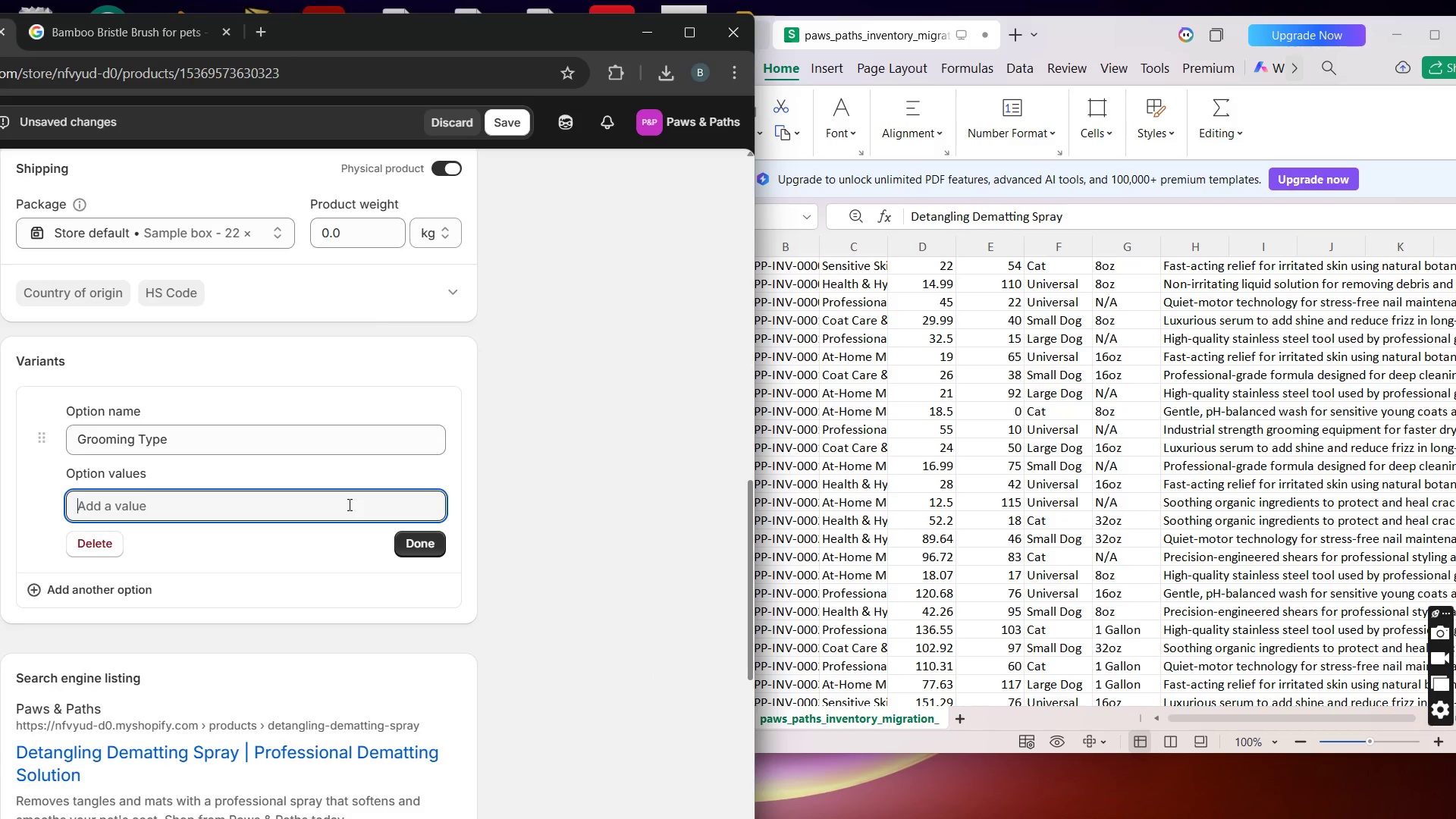 
type(Large dog)
 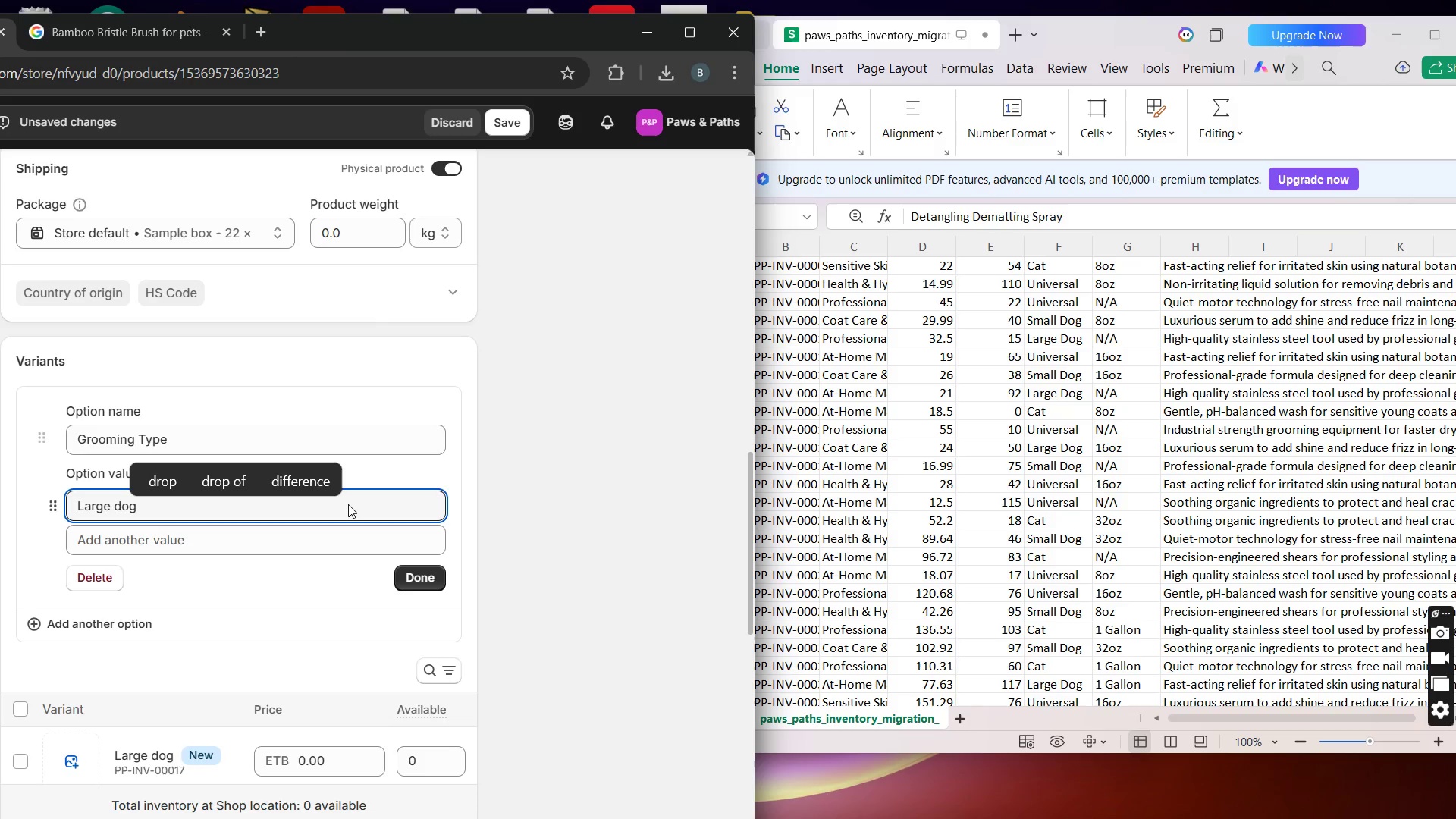 
key(ArrowLeft)
 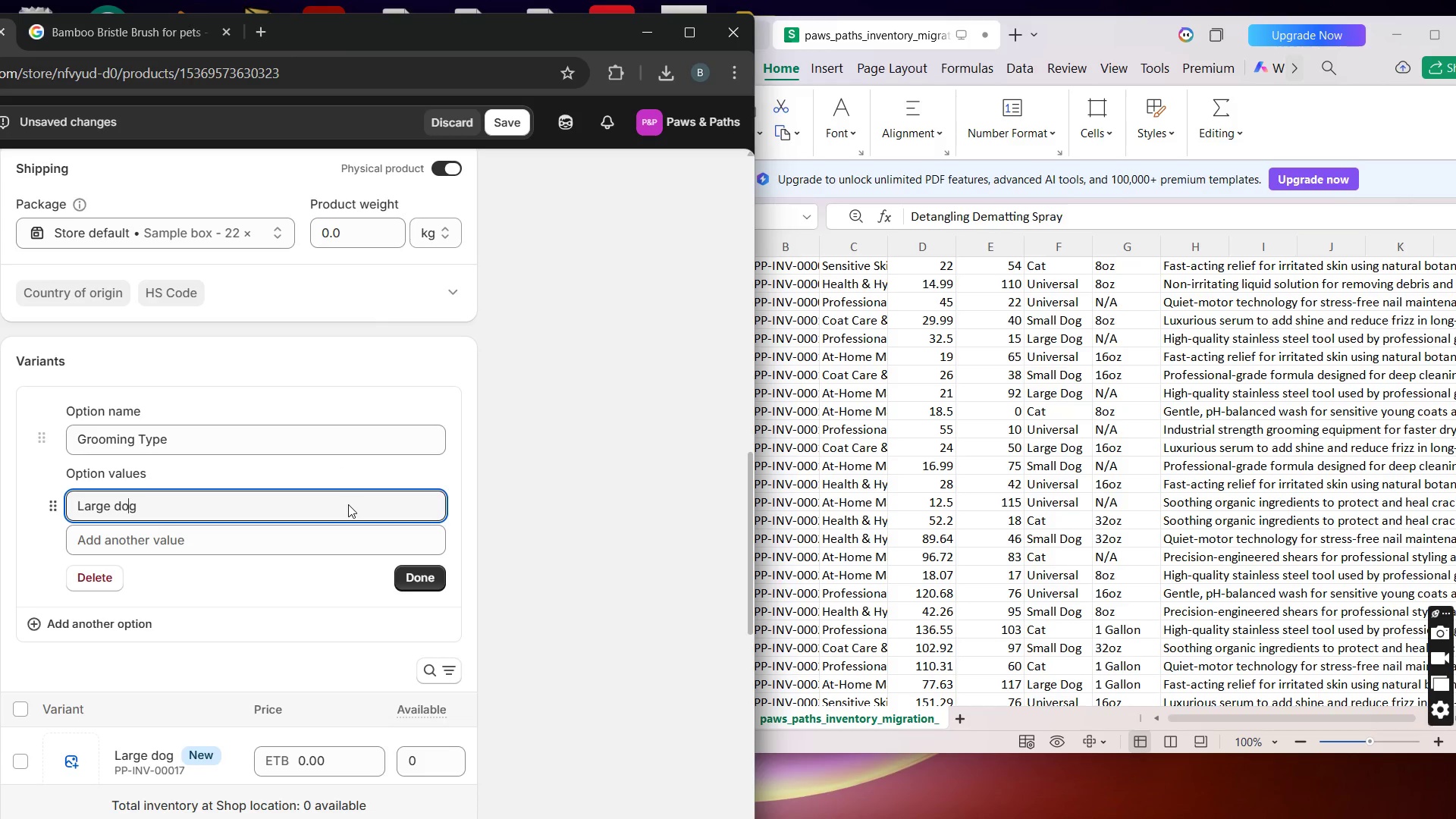 
key(ArrowLeft)
 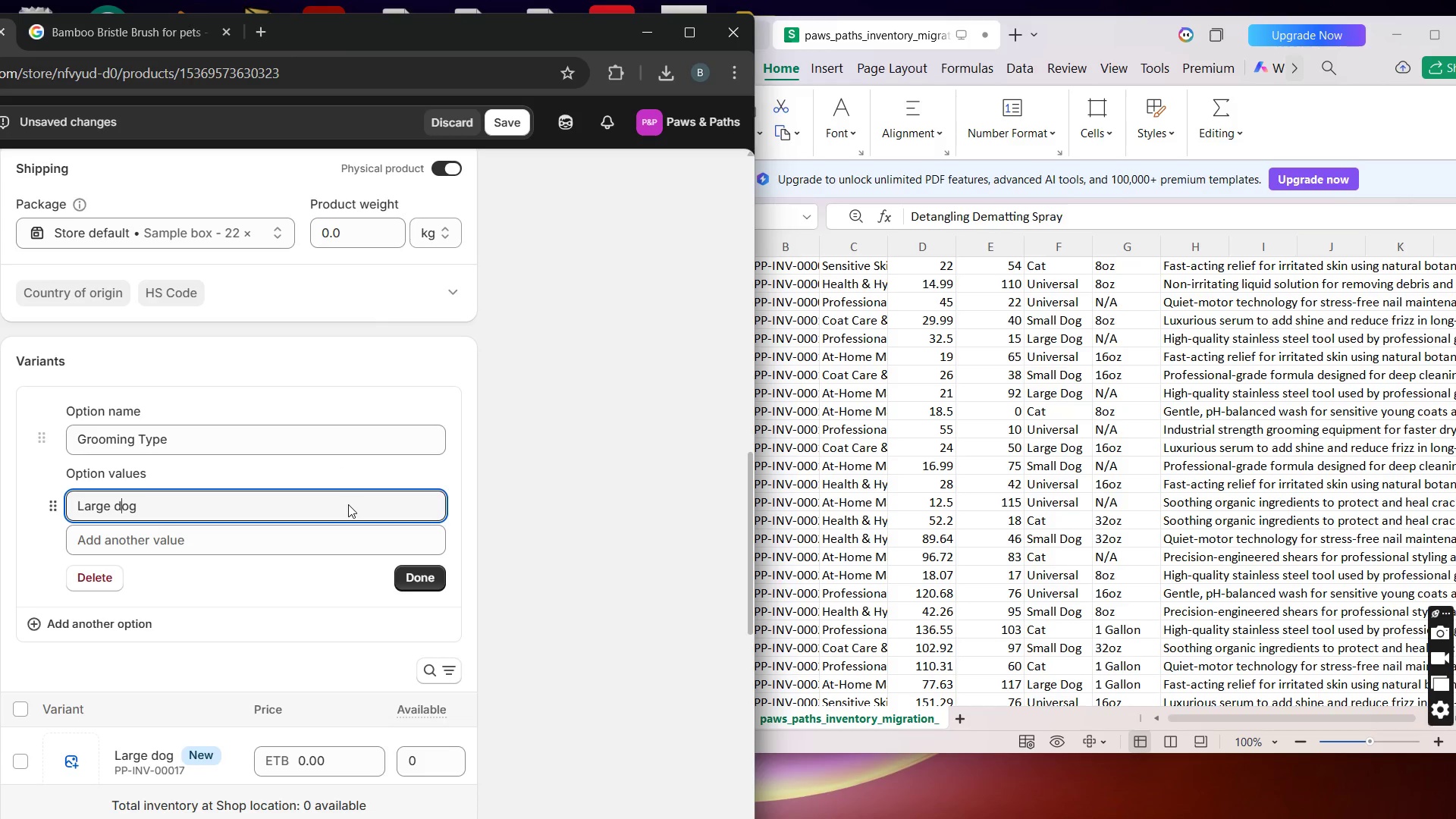 
key(Backspace)
 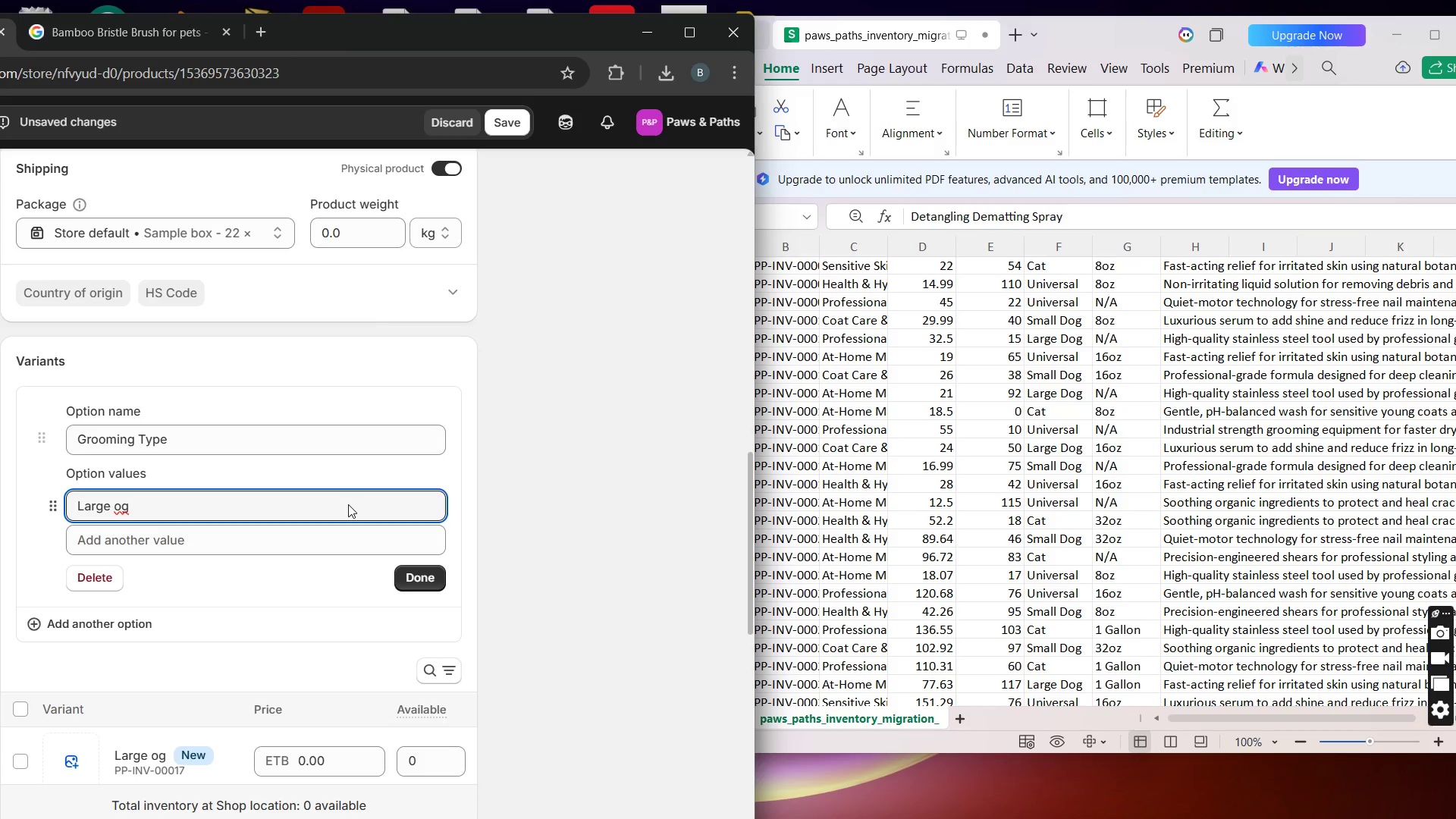 
key(CapsLock)
 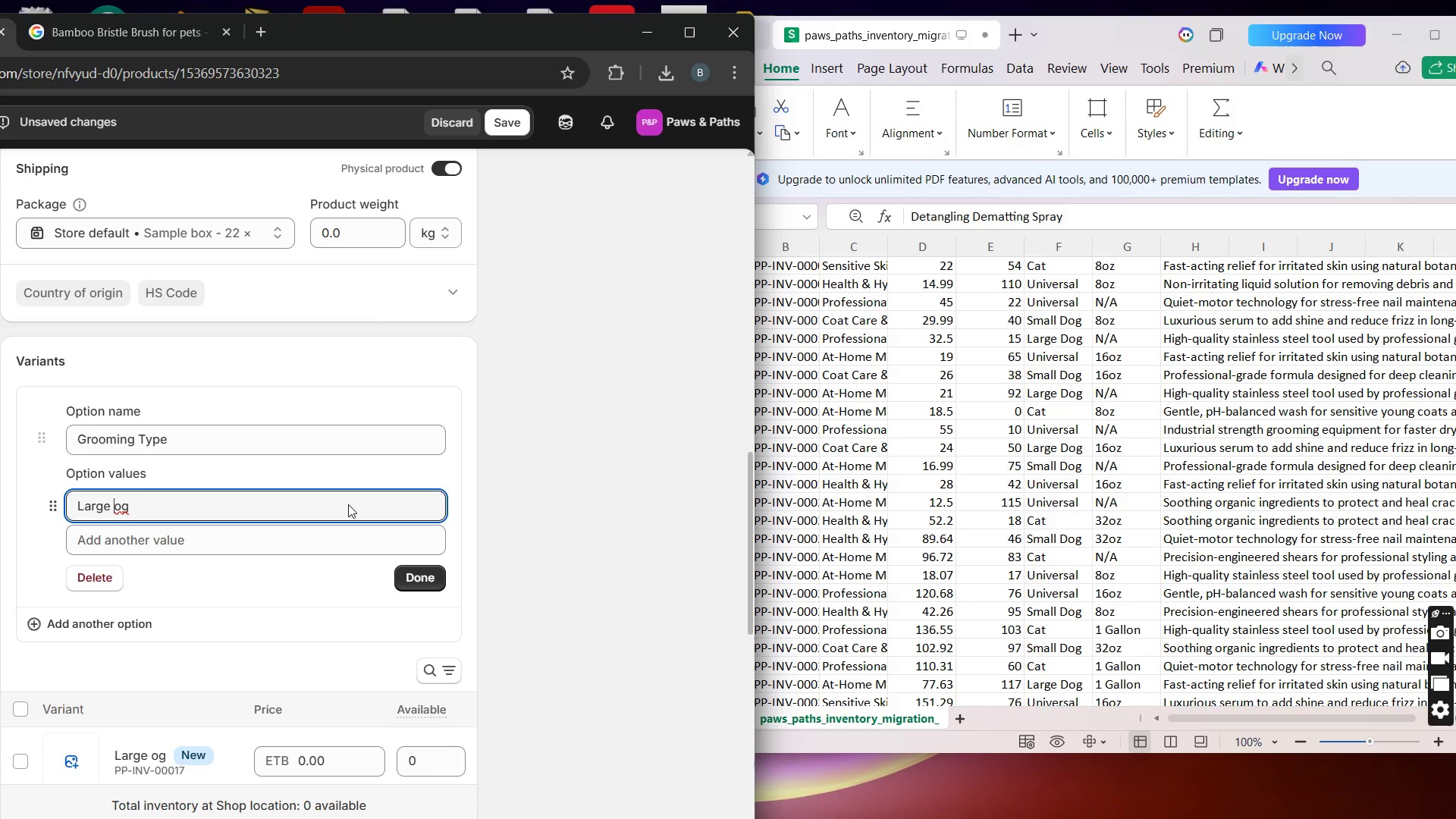 
key(D)
 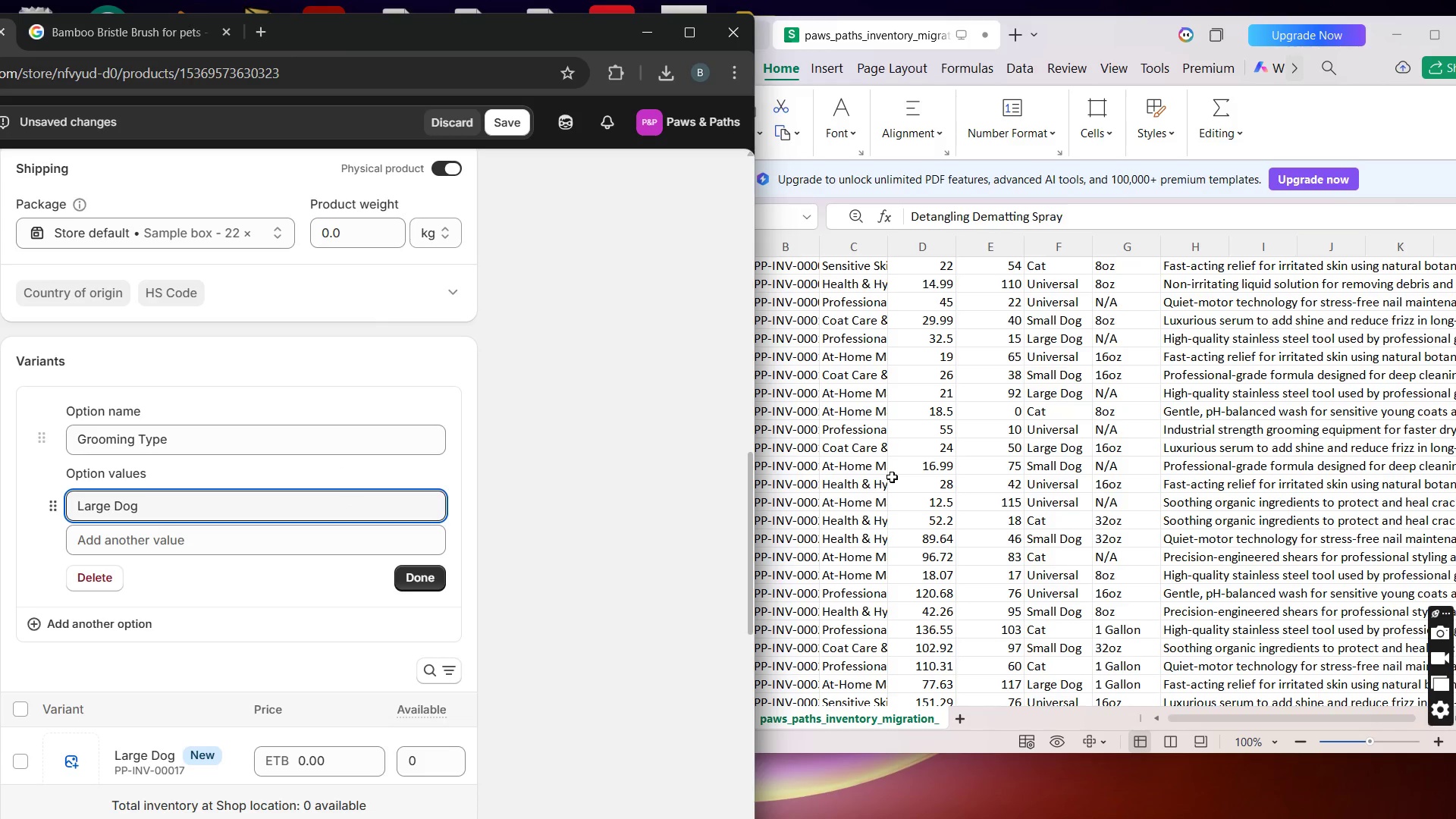 
wait(5.69)
 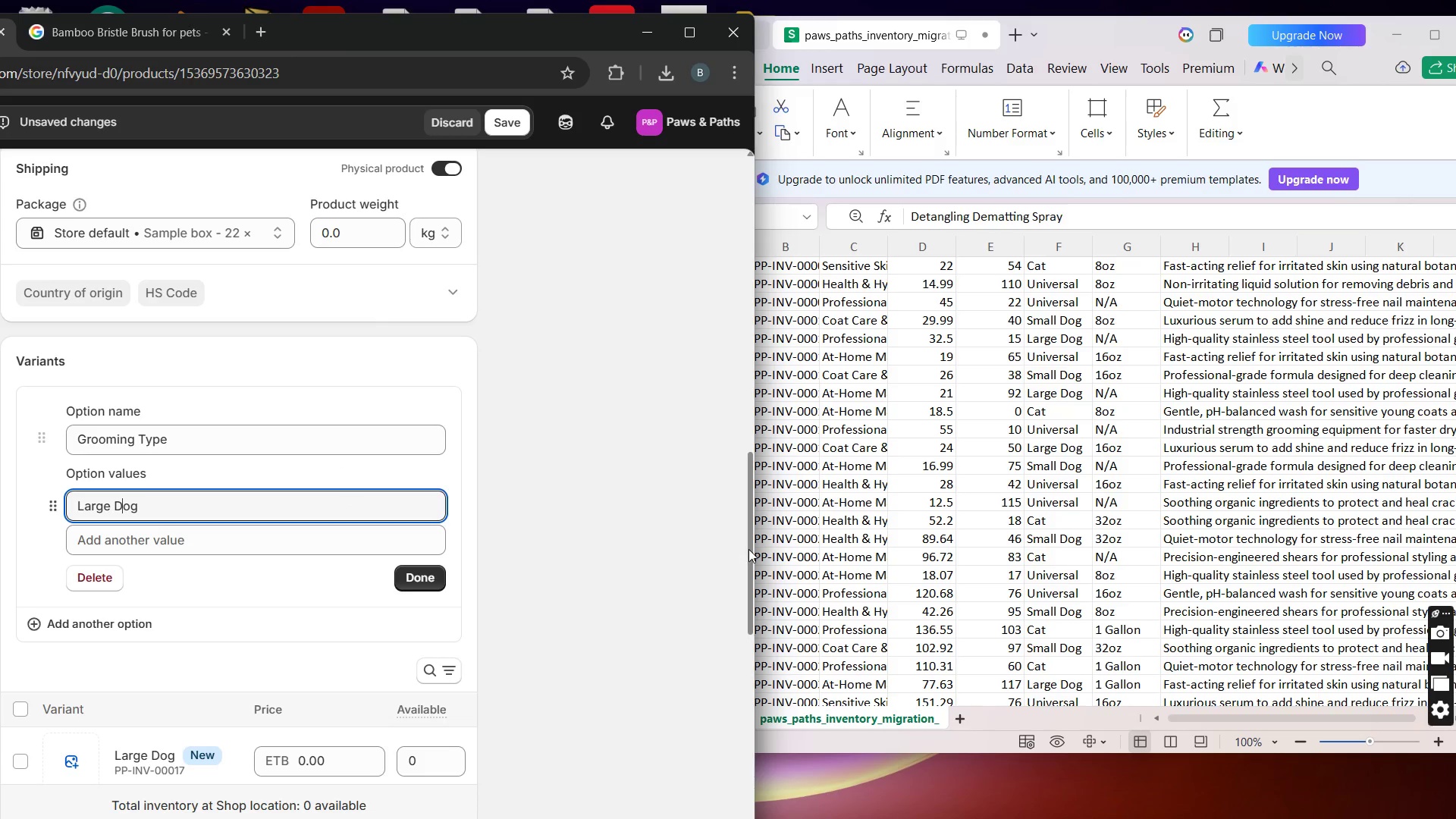 
left_click([837, 452])
 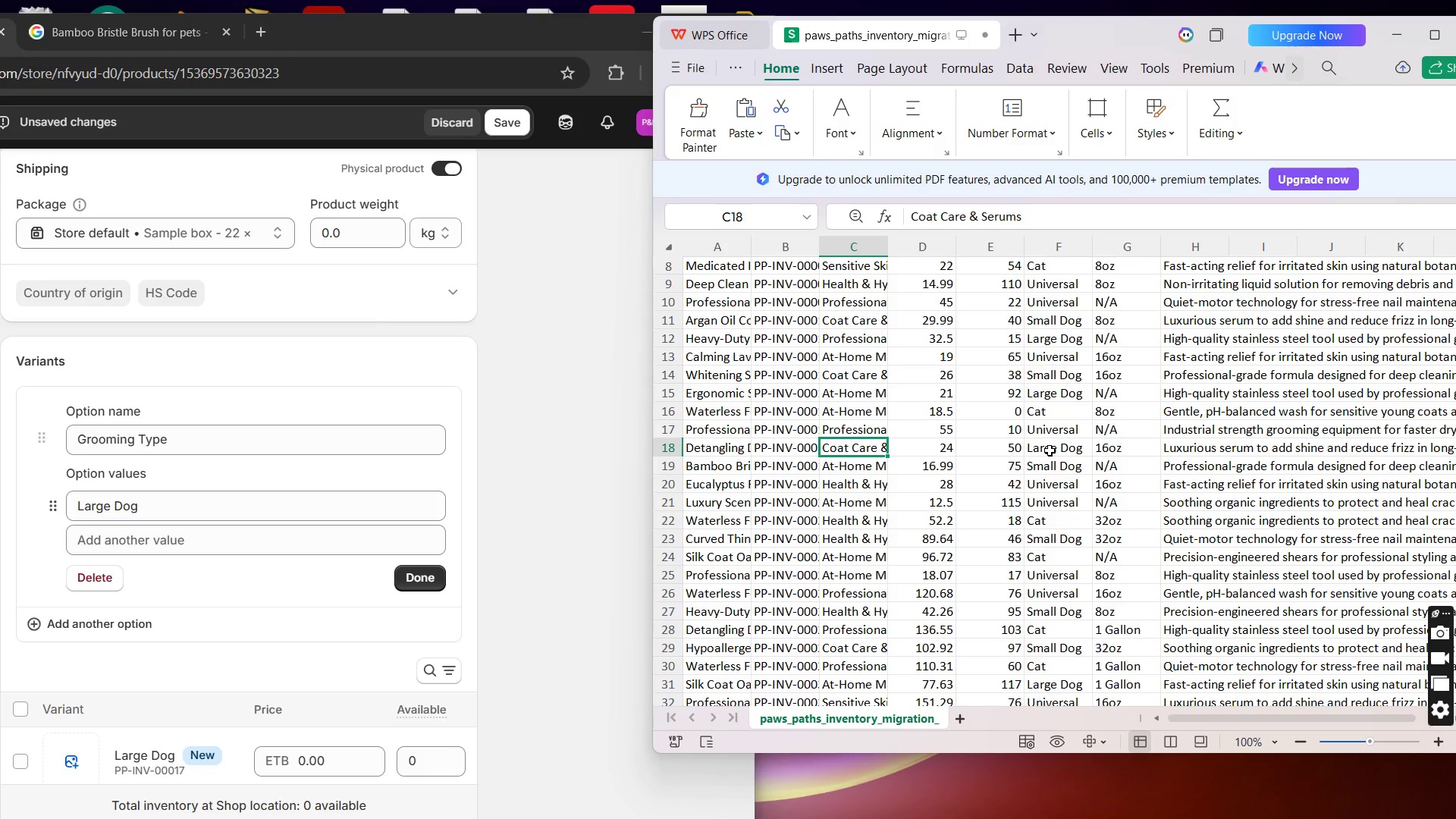 
wait(9.39)
 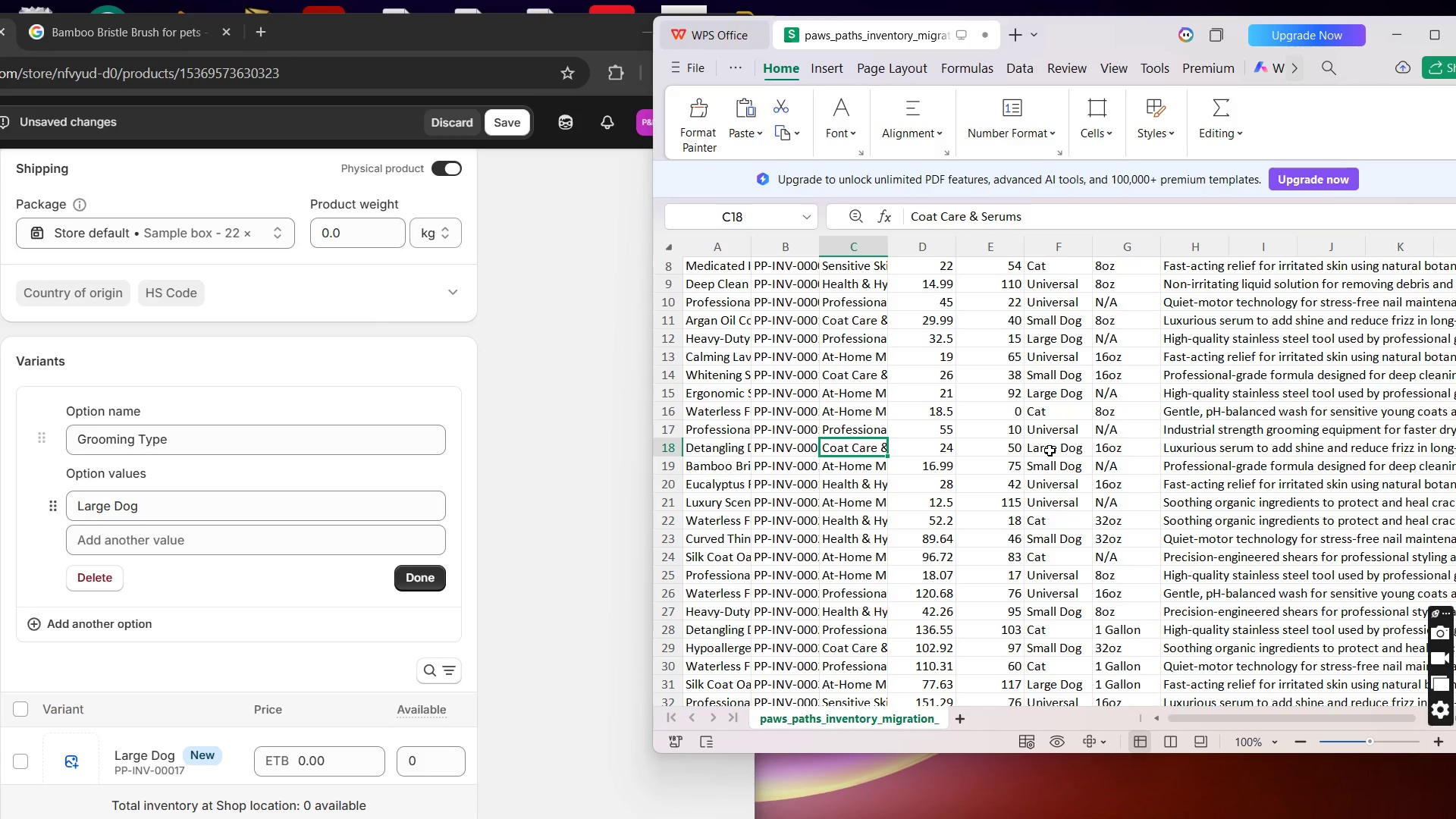 
left_click([411, 576])
 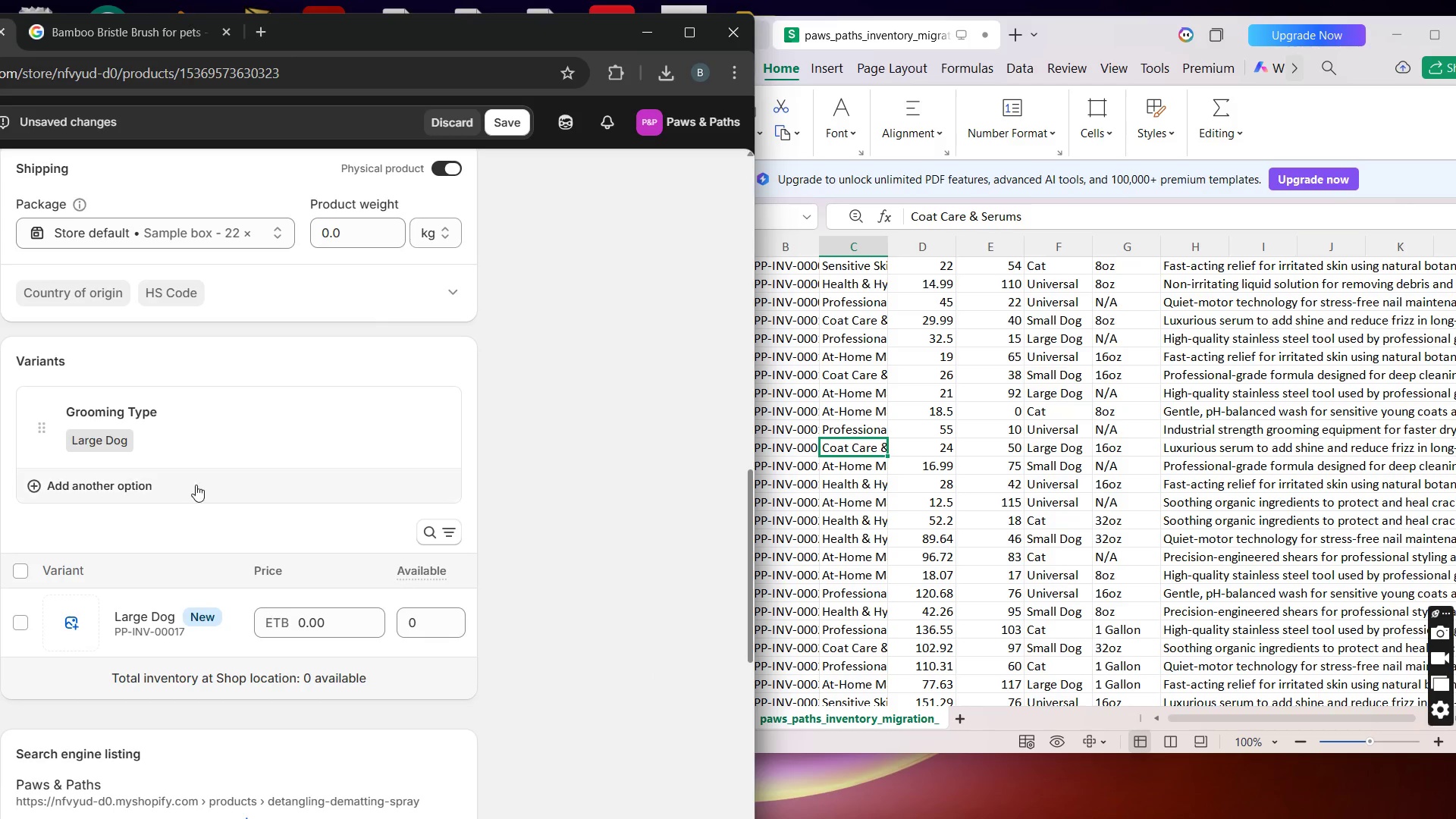 
left_click([190, 481])
 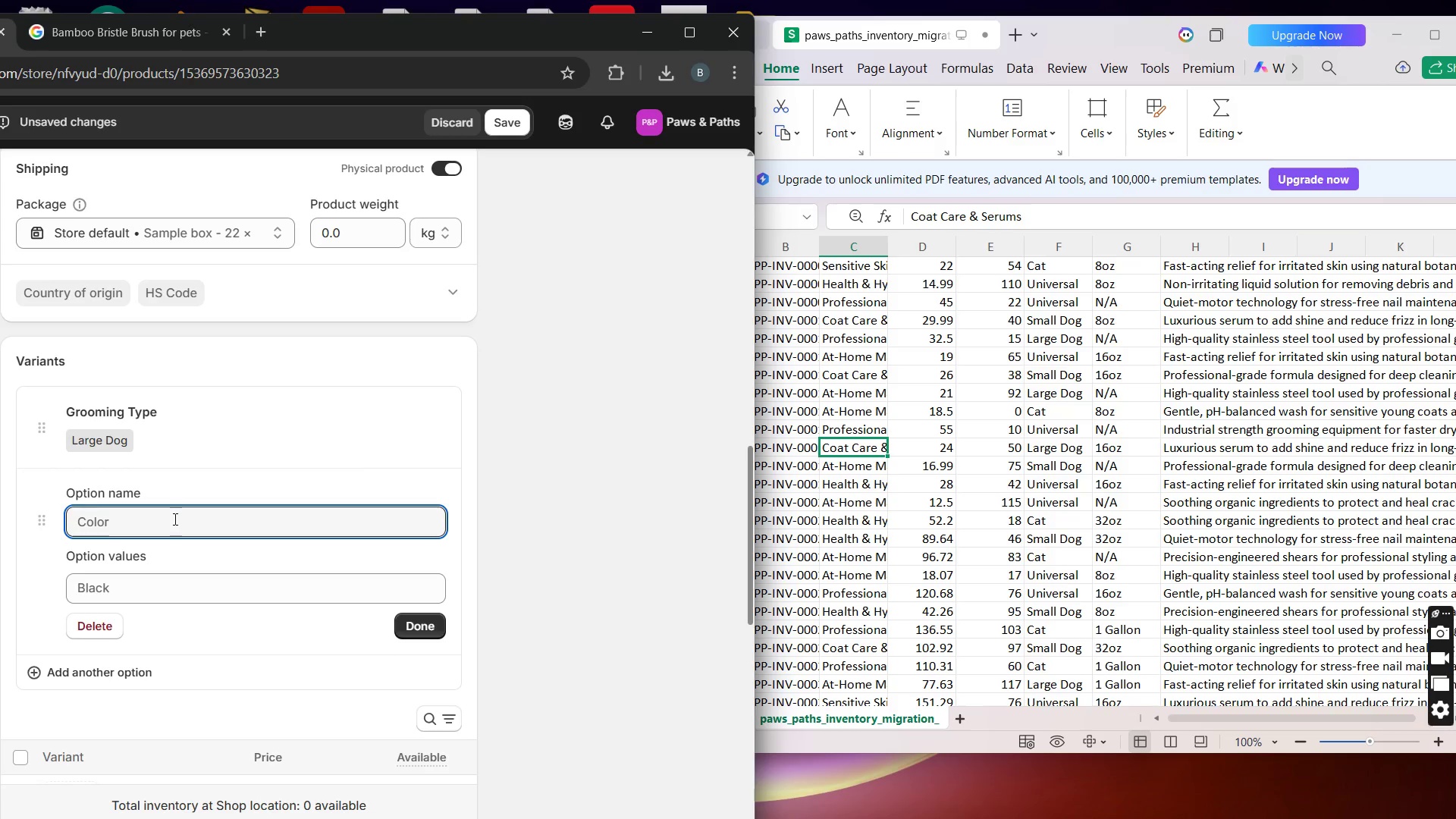 
type(Volume)
 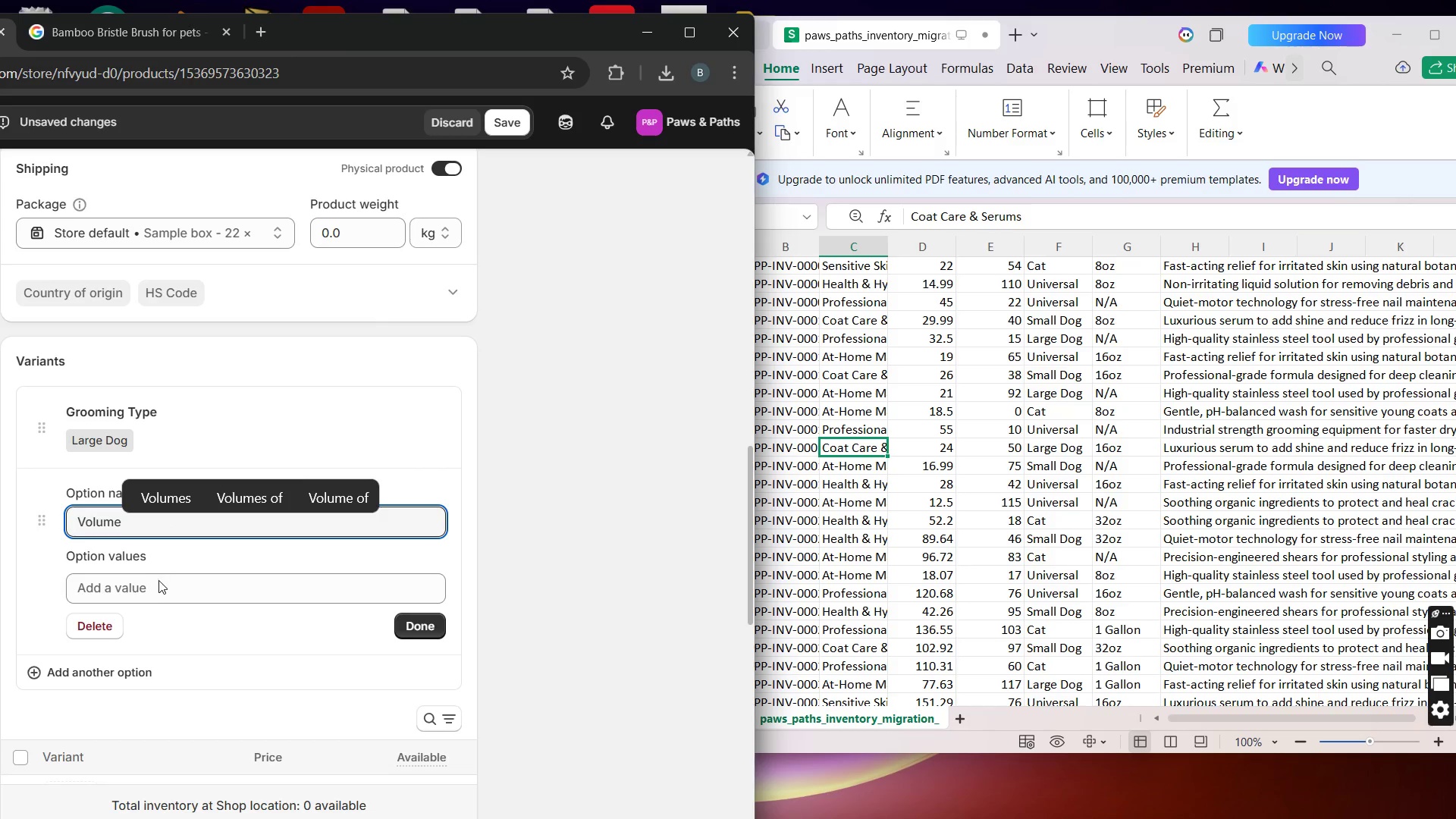 
left_click([153, 592])
 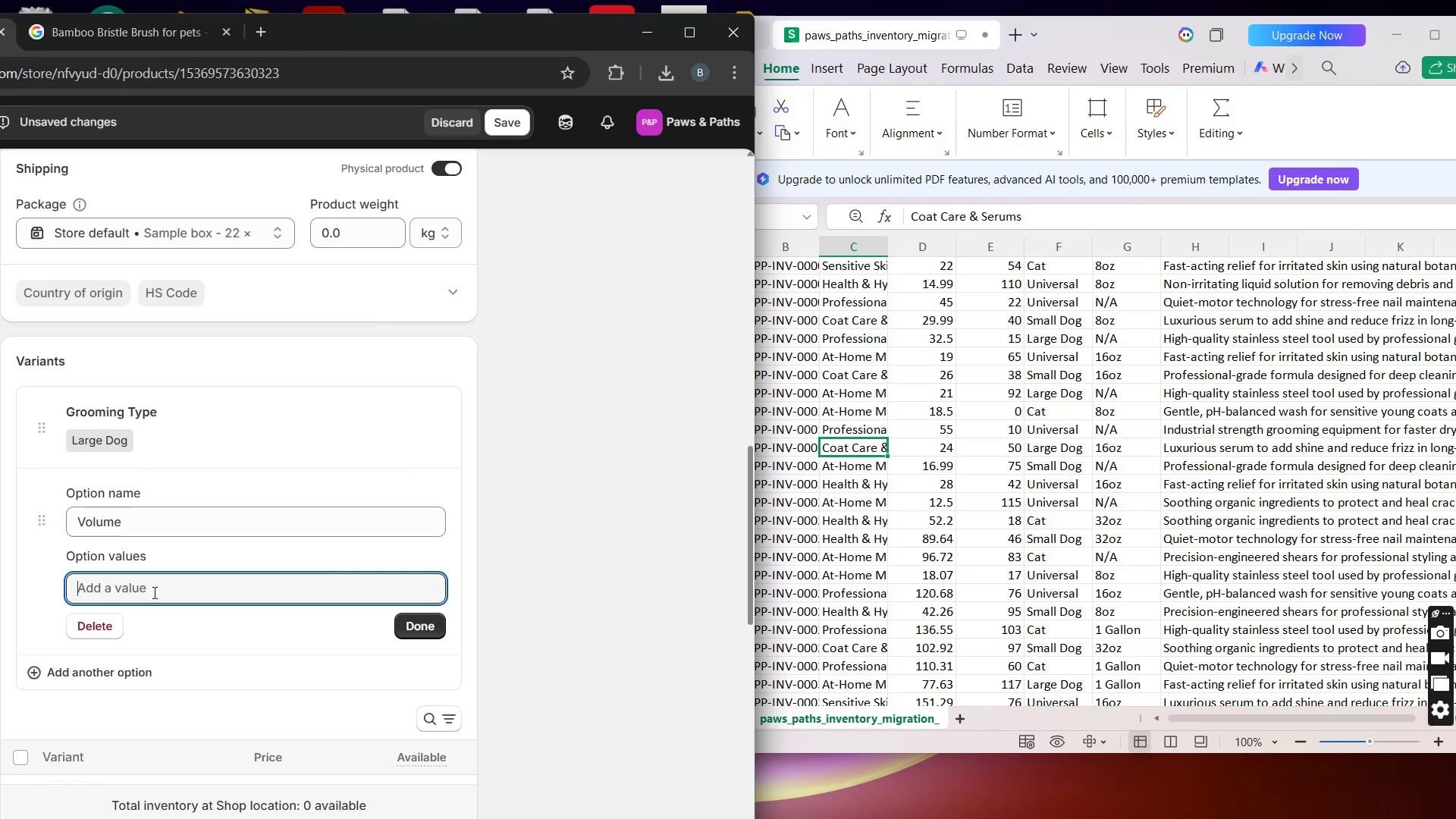 
type(16oz)
 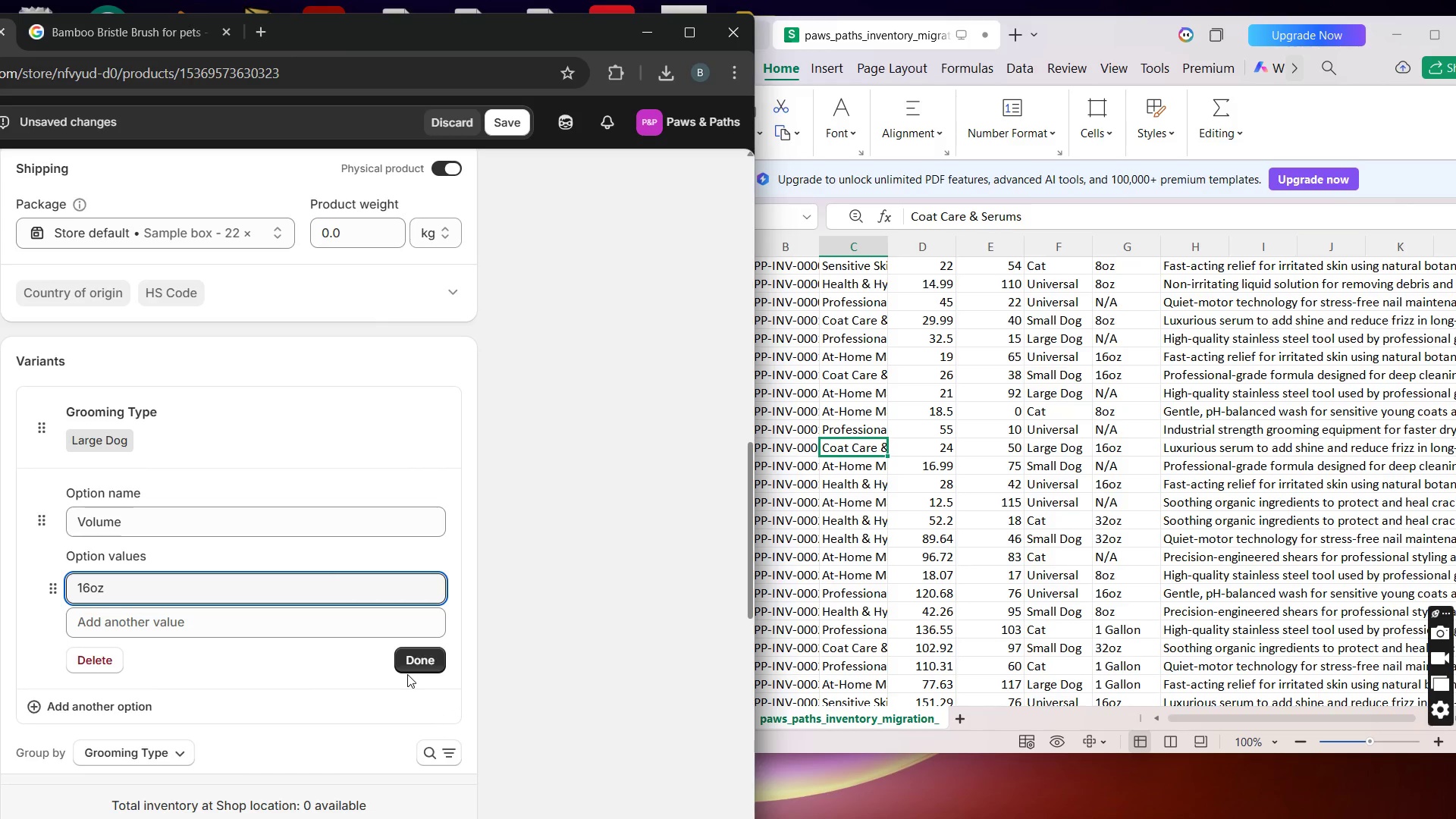 
left_click([410, 668])
 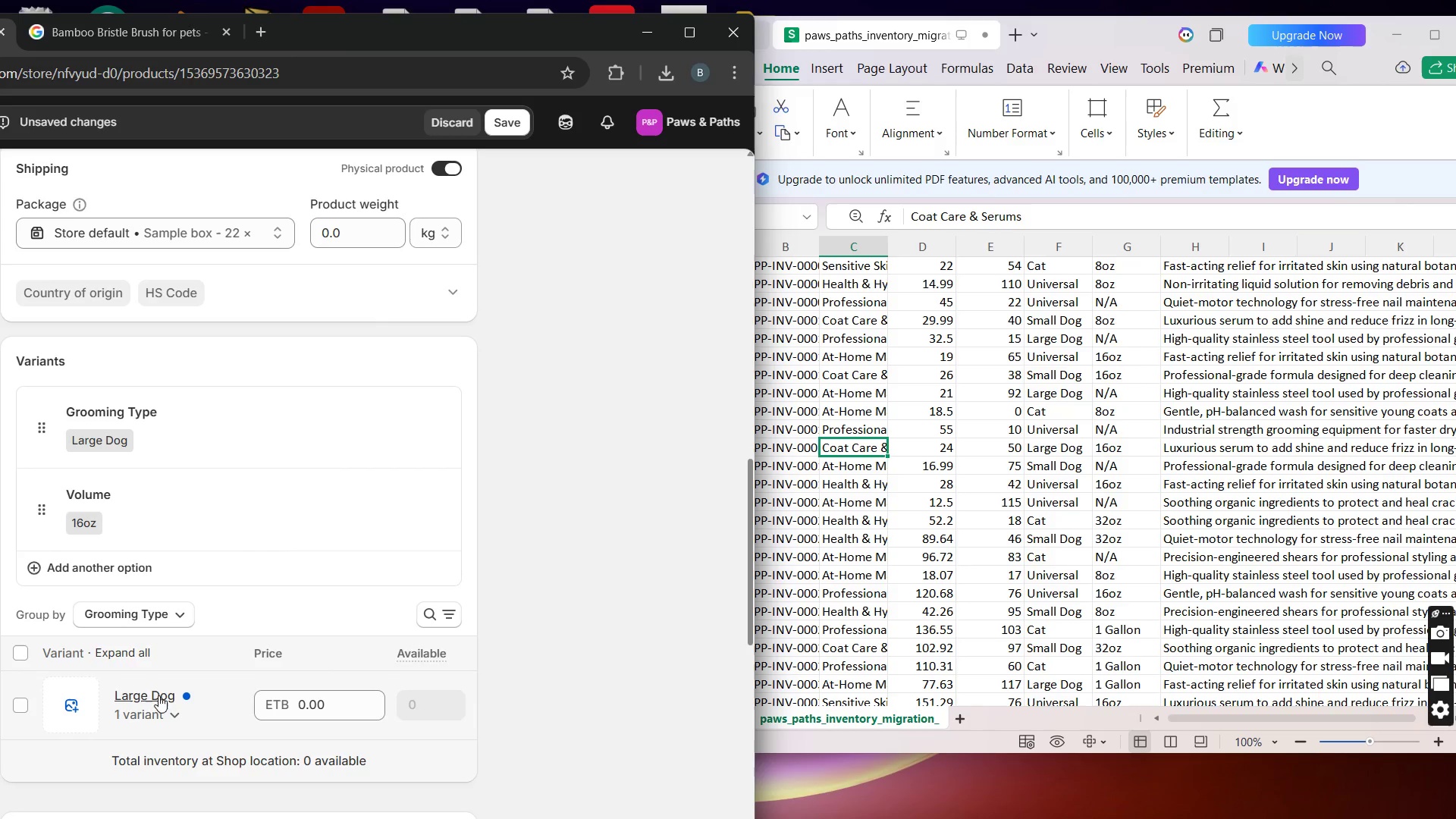 
left_click([146, 717])
 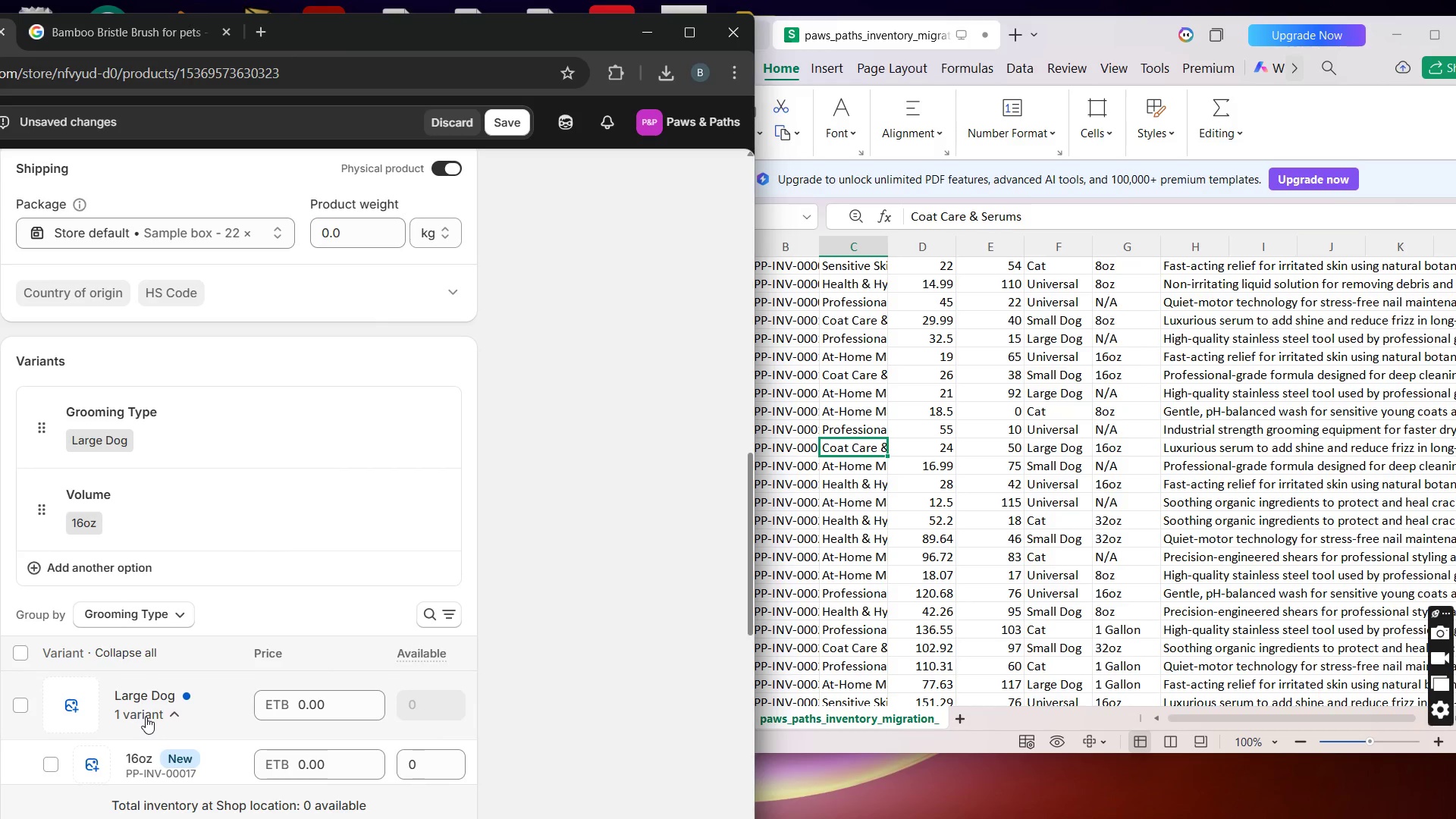 
mouse_move([215, 696])
 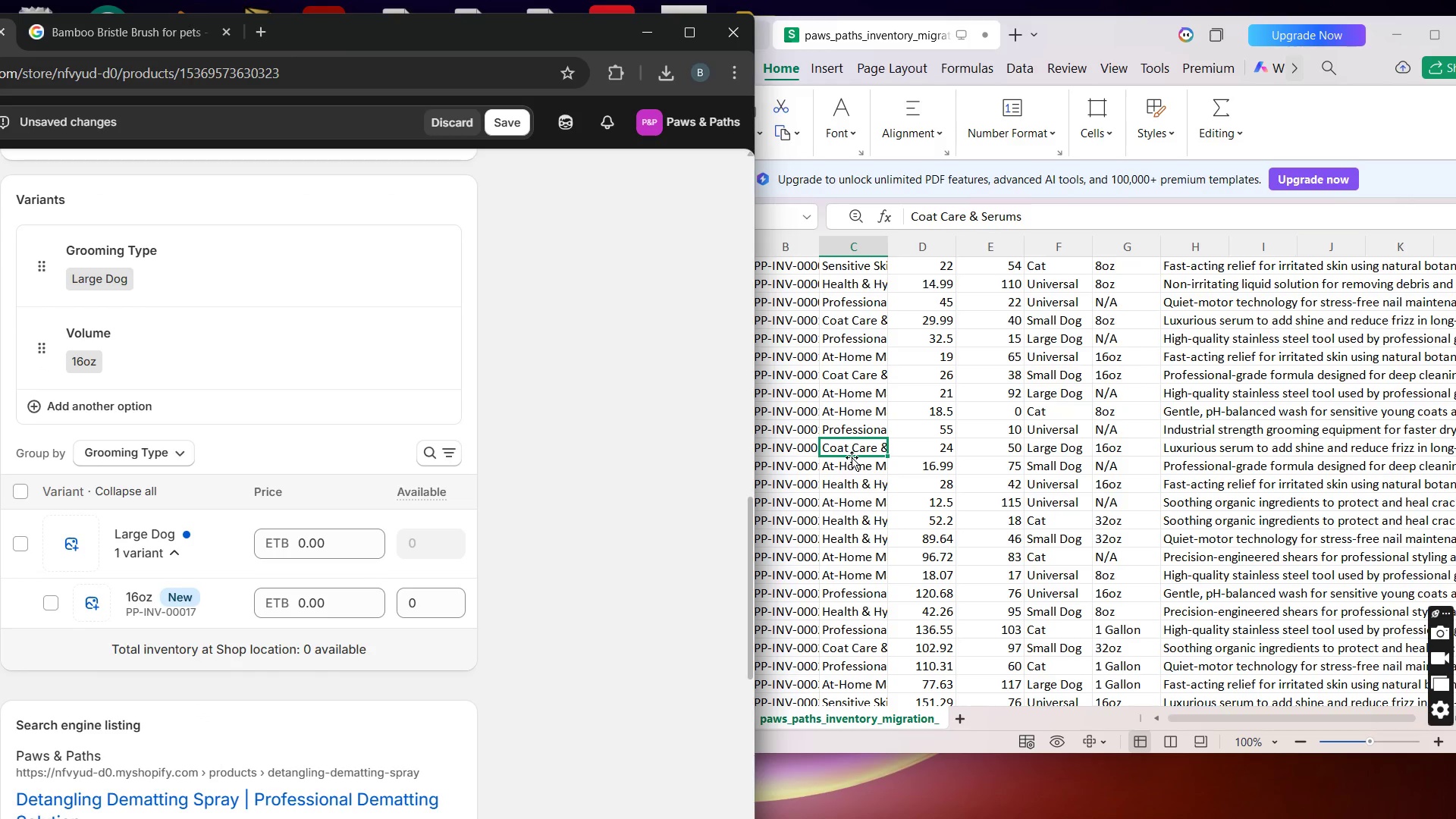 
left_click([850, 450])
 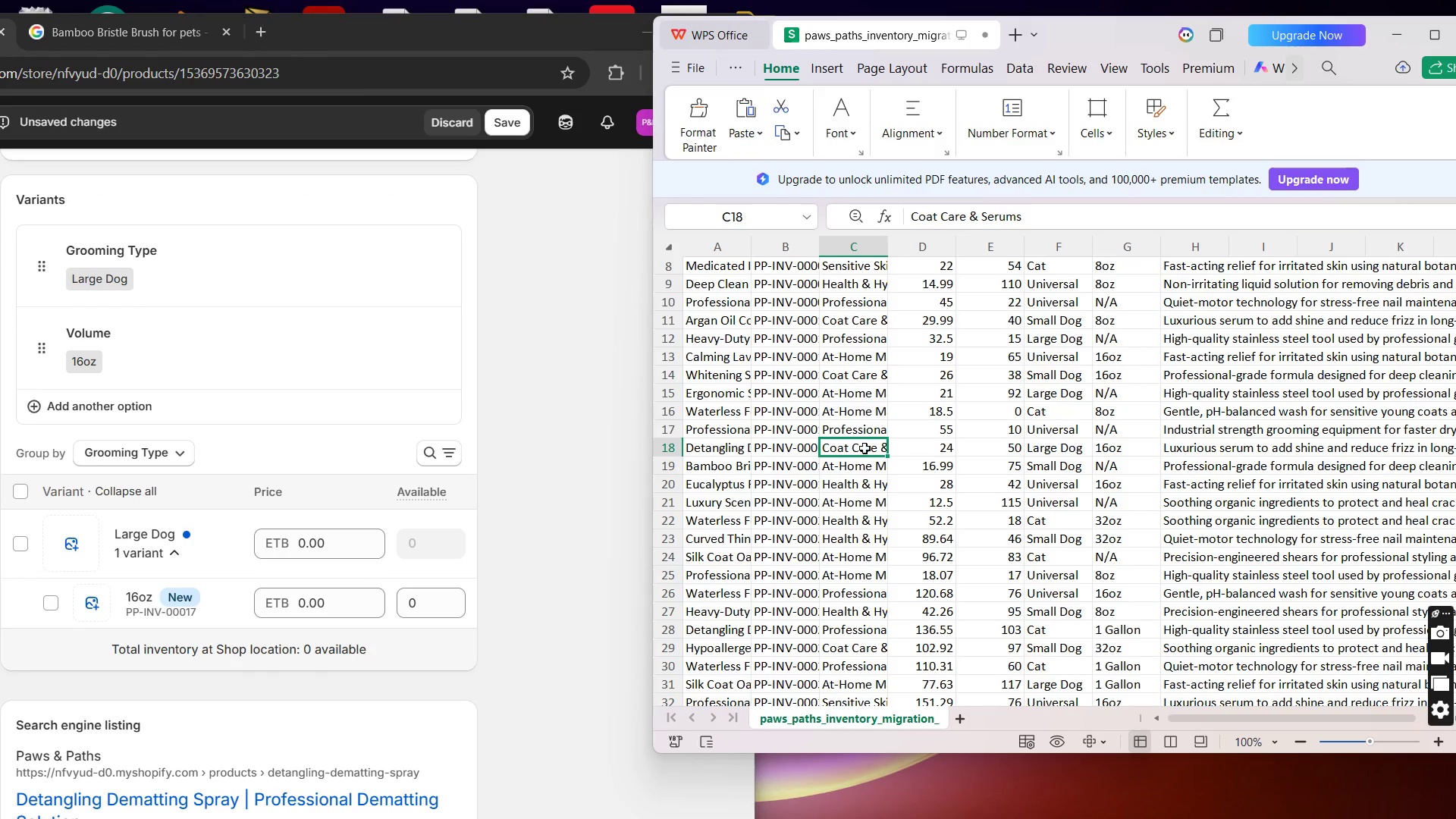 
left_click([808, 446])
 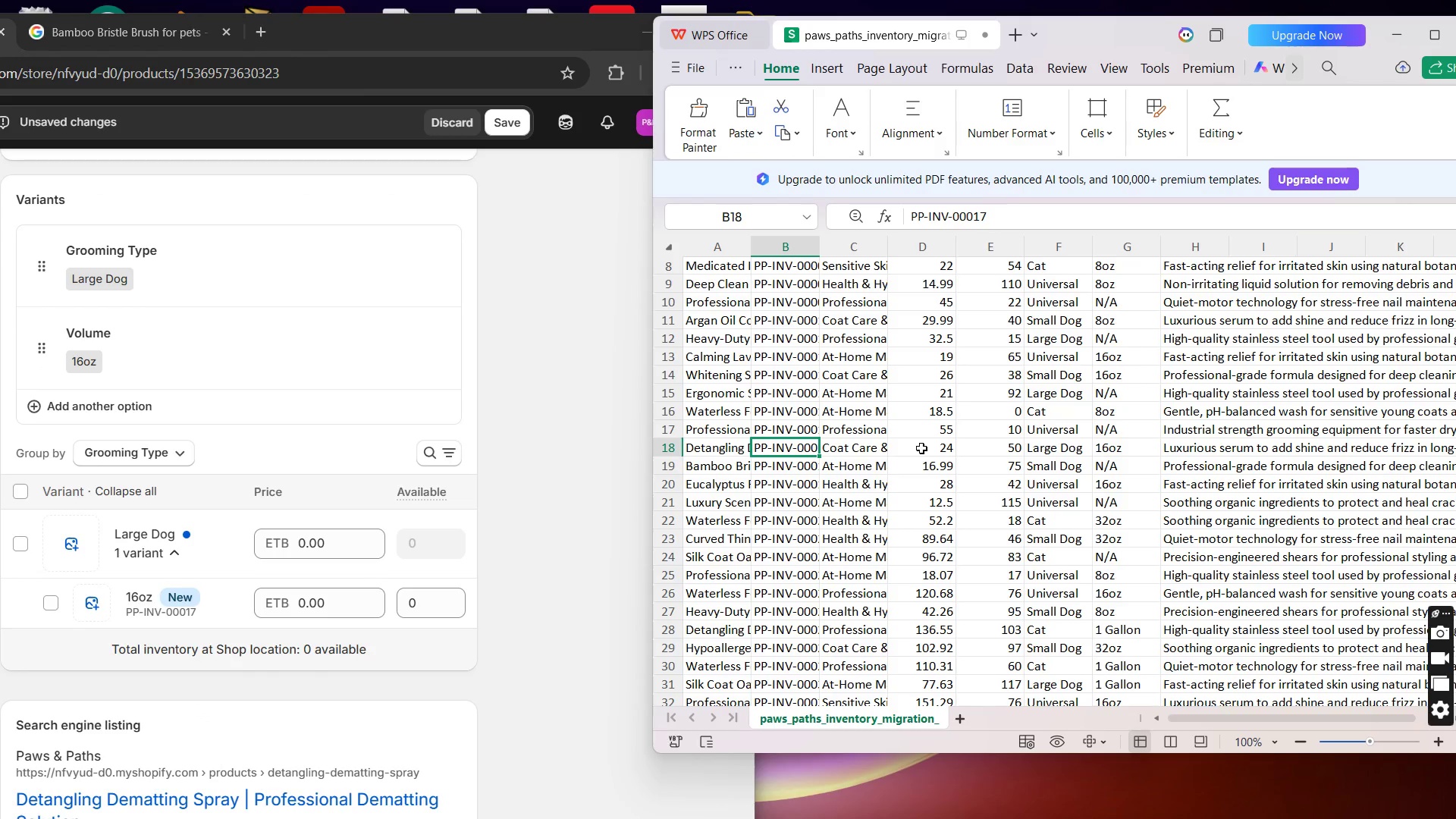 
left_click([929, 447])
 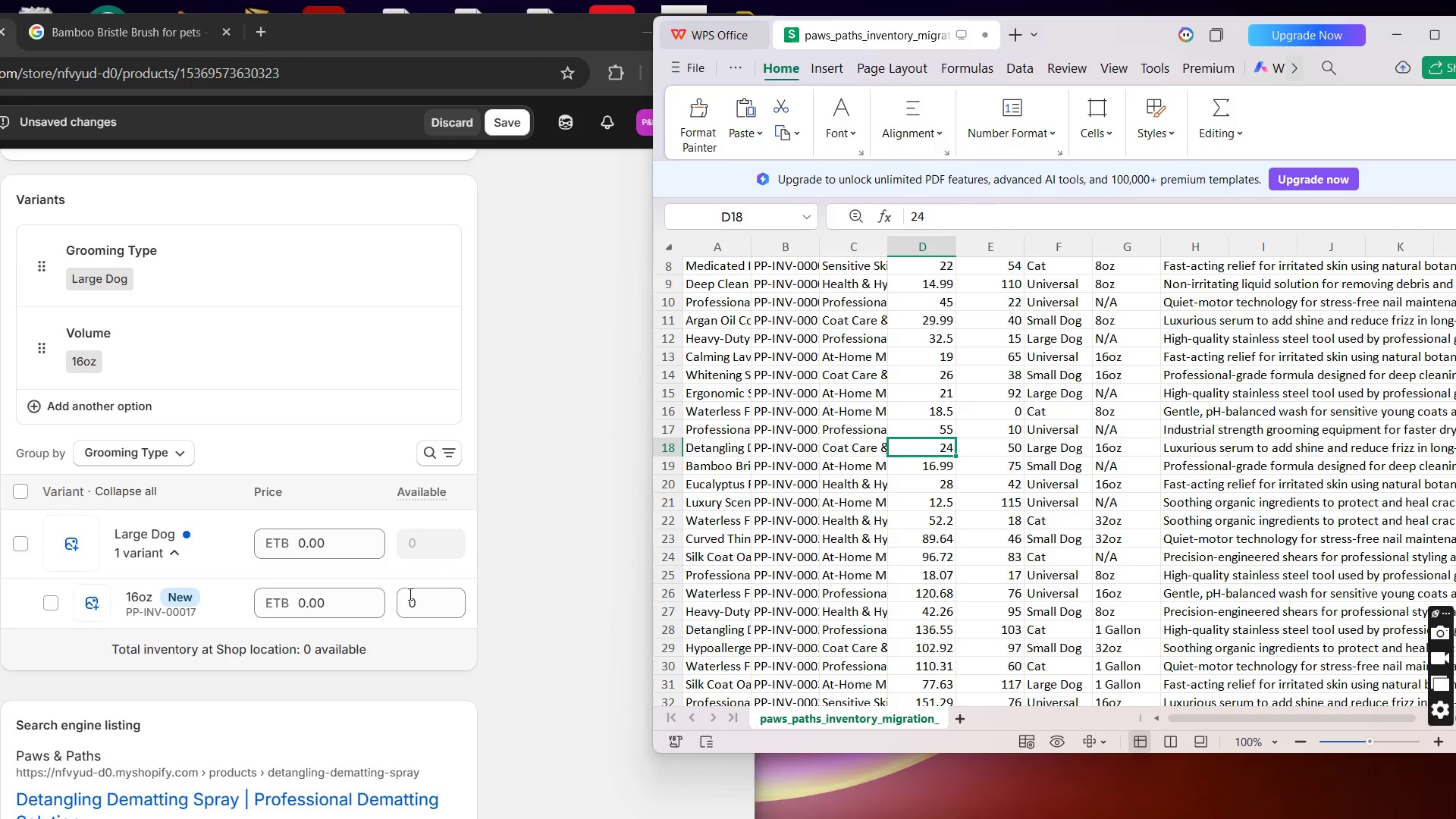 
left_click_drag(start_coordinate=[355, 593], to_coordinate=[292, 596])
 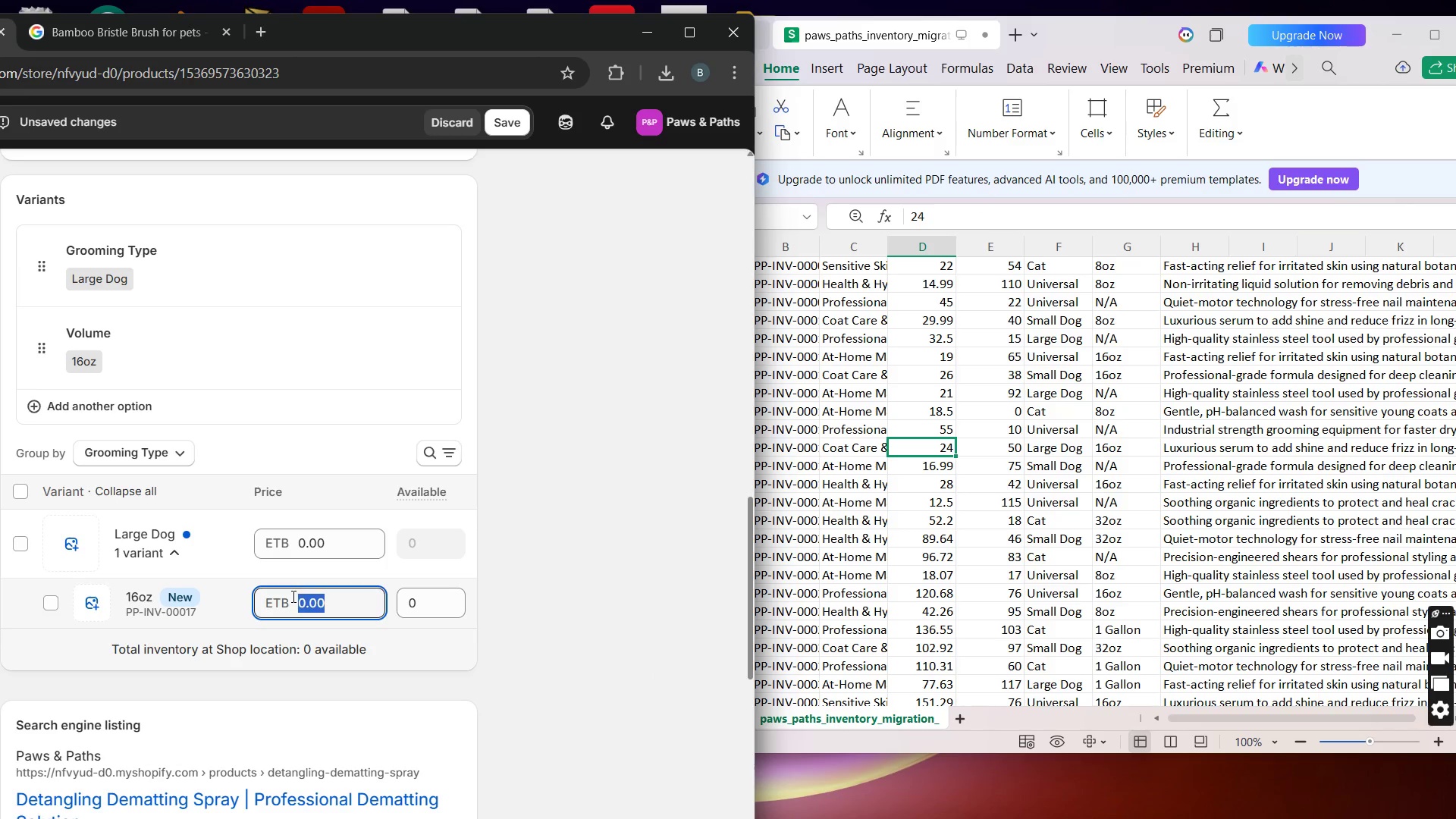 
type(24)
 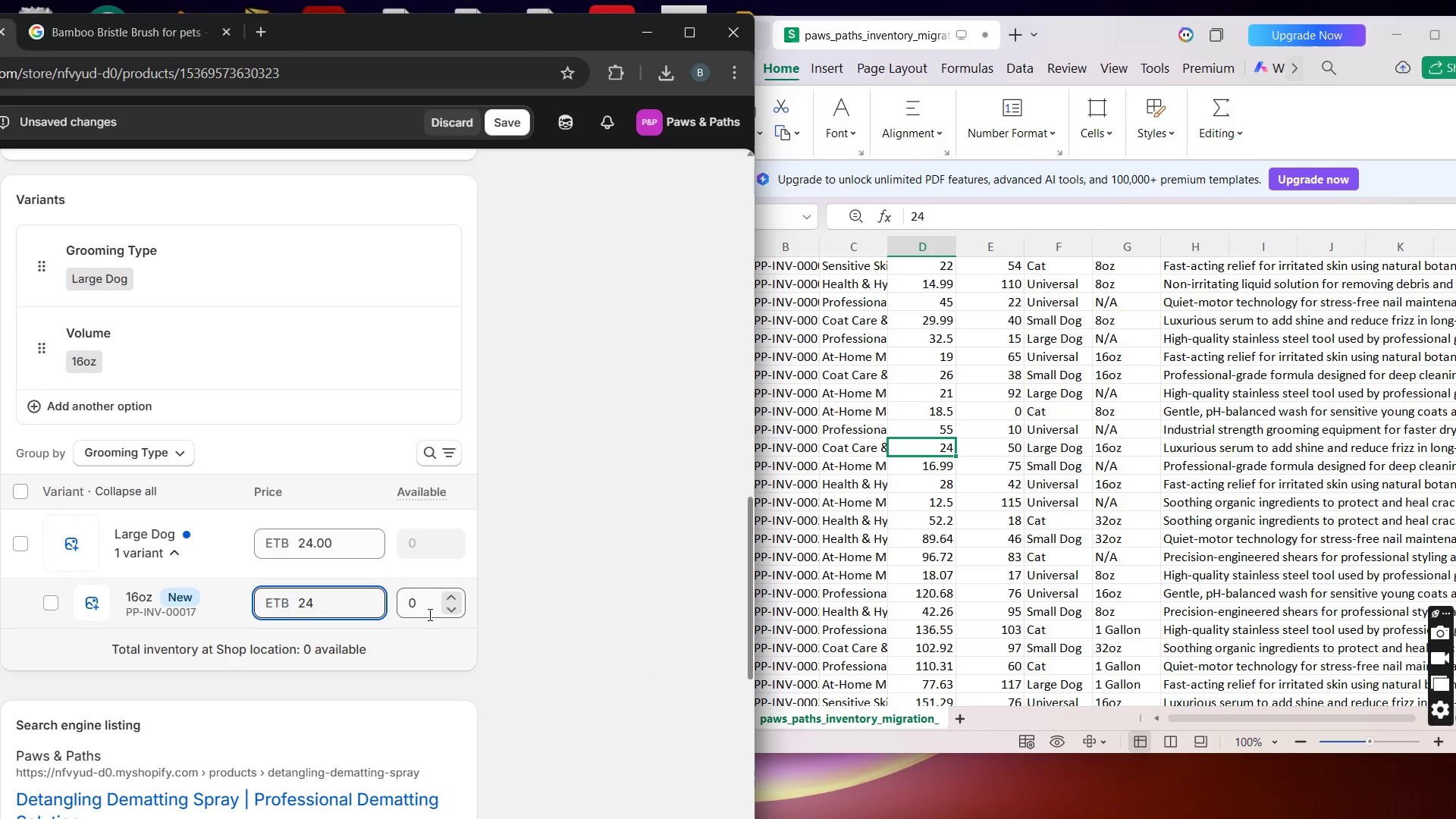 
left_click_drag(start_coordinate=[426, 604], to_coordinate=[410, 601])
 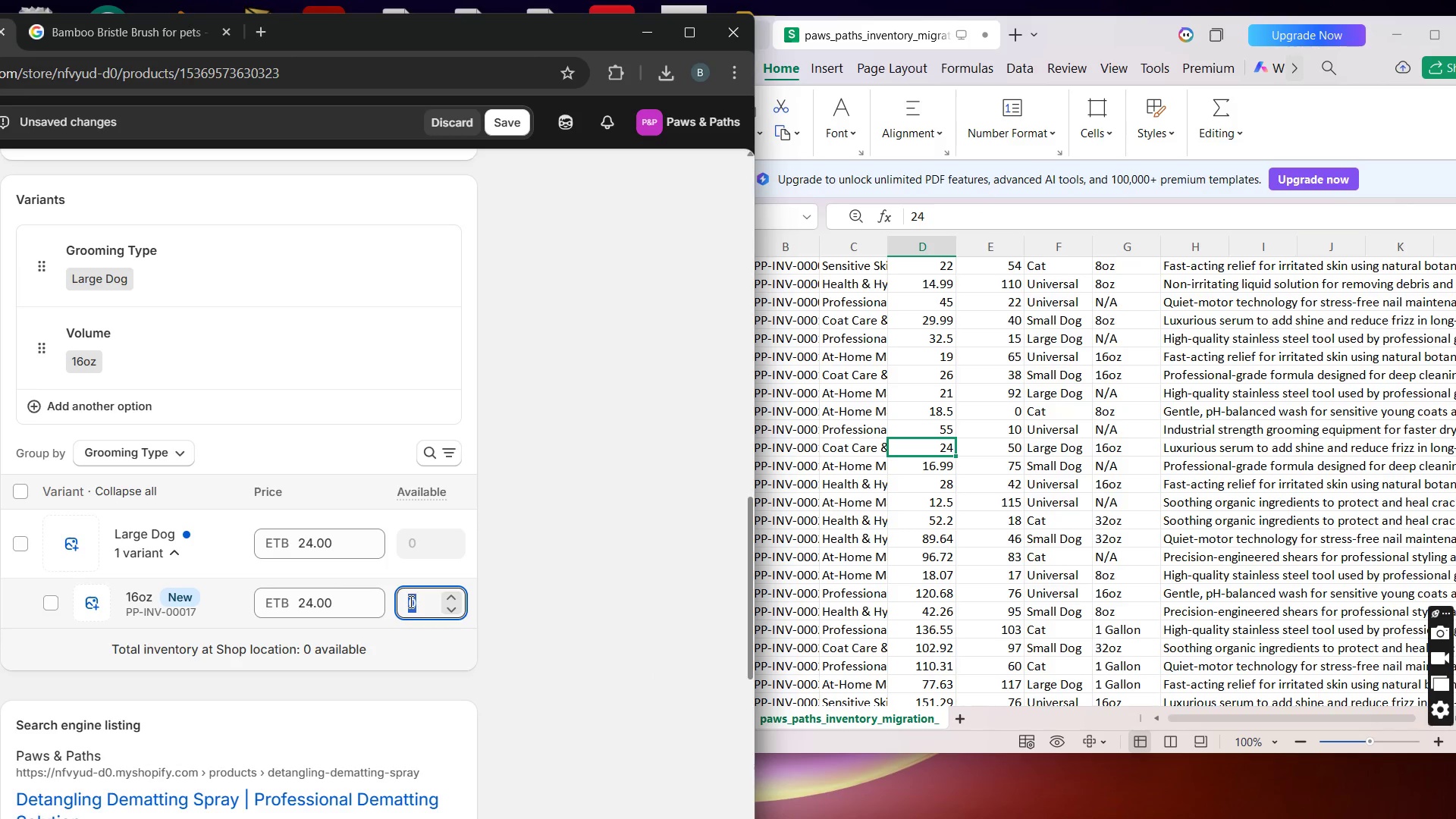 
type(50)
 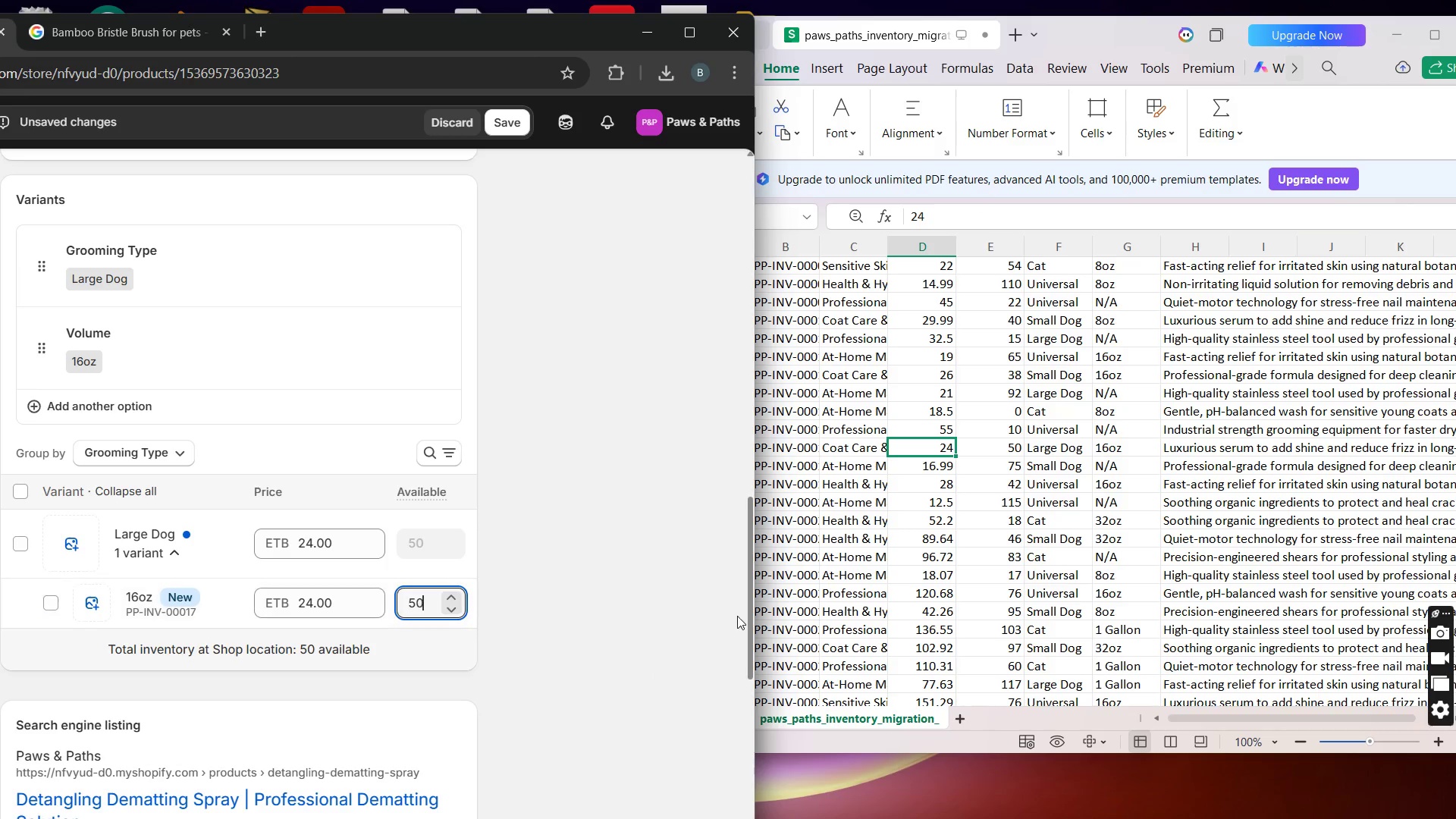 
left_click([820, 628])
 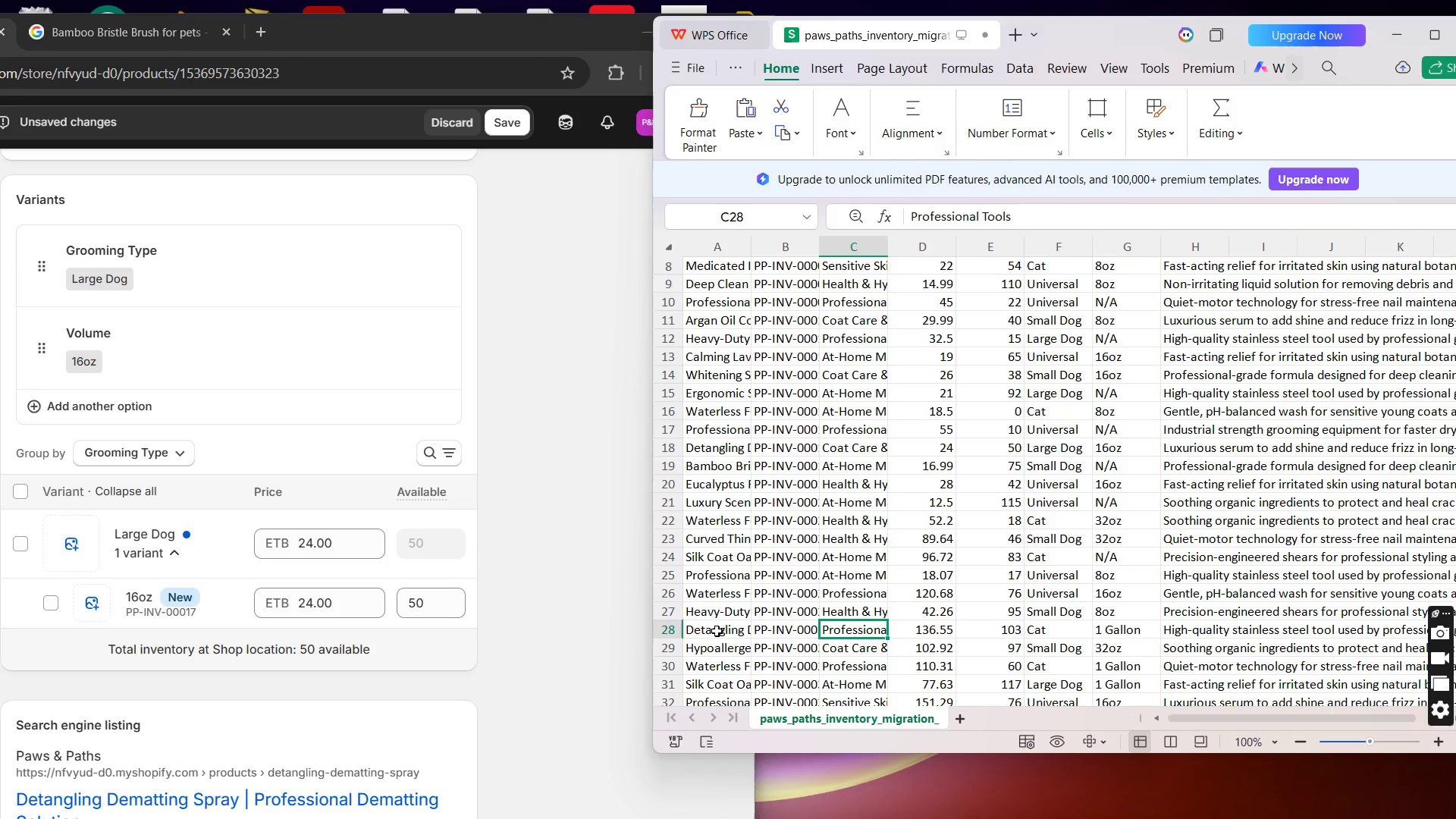 
wait(10.56)
 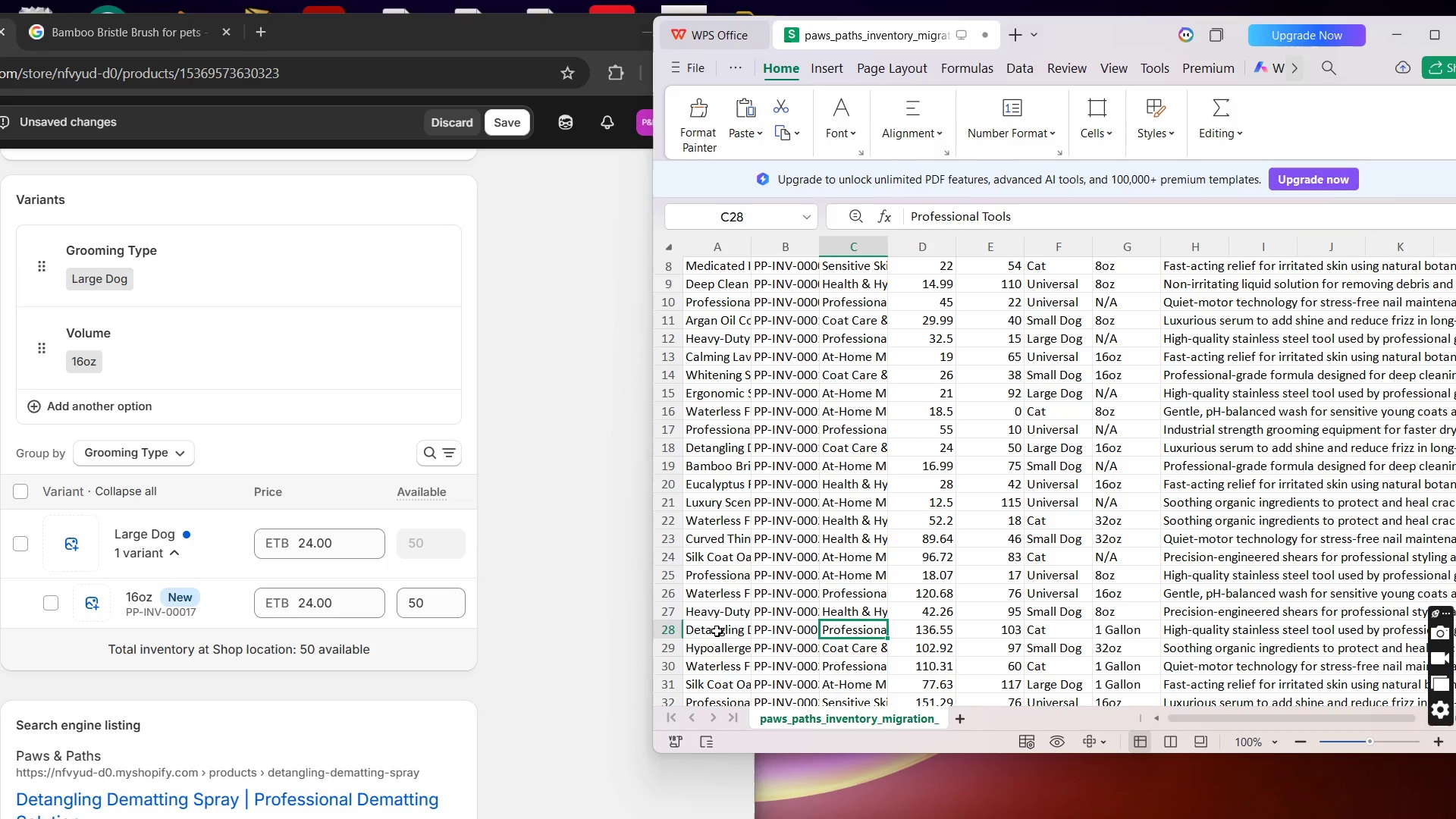 
left_click_drag(start_coordinate=[1097, 30], to_coordinate=[1266, 40])
 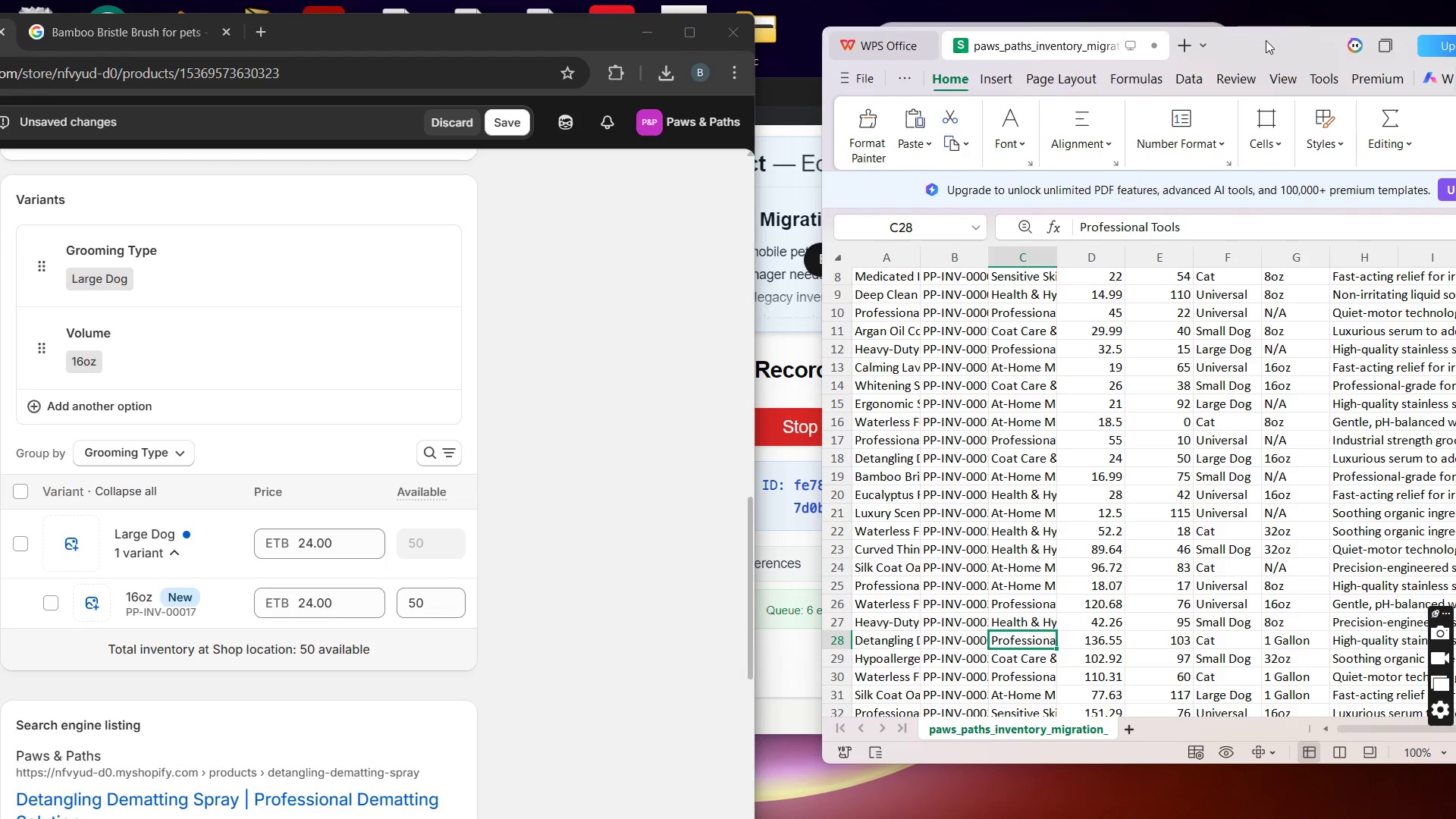 
left_click_drag(start_coordinate=[1266, 40], to_coordinate=[1243, 42])
 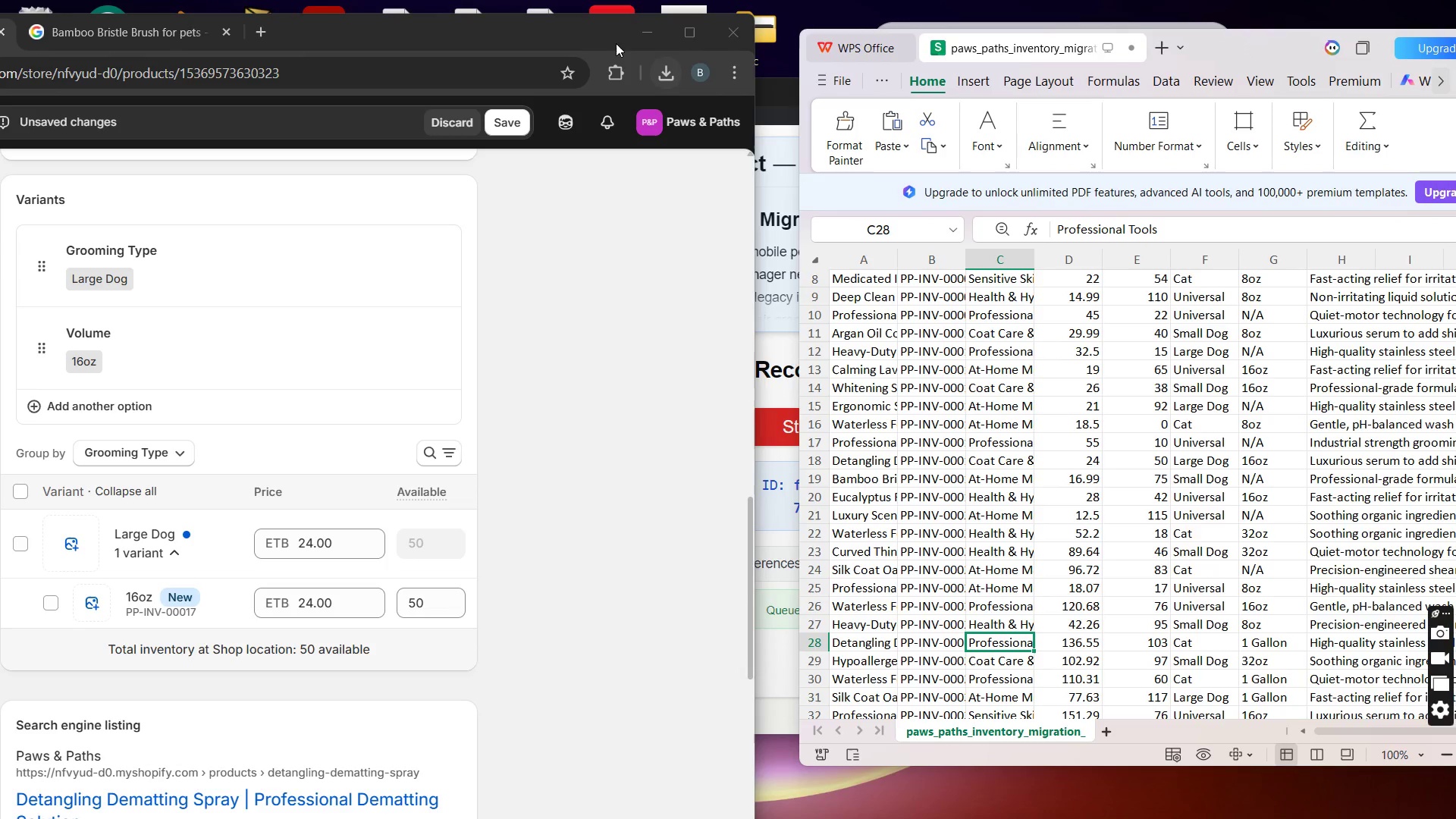 
left_click_drag(start_coordinate=[606, 34], to_coordinate=[654, 18])
 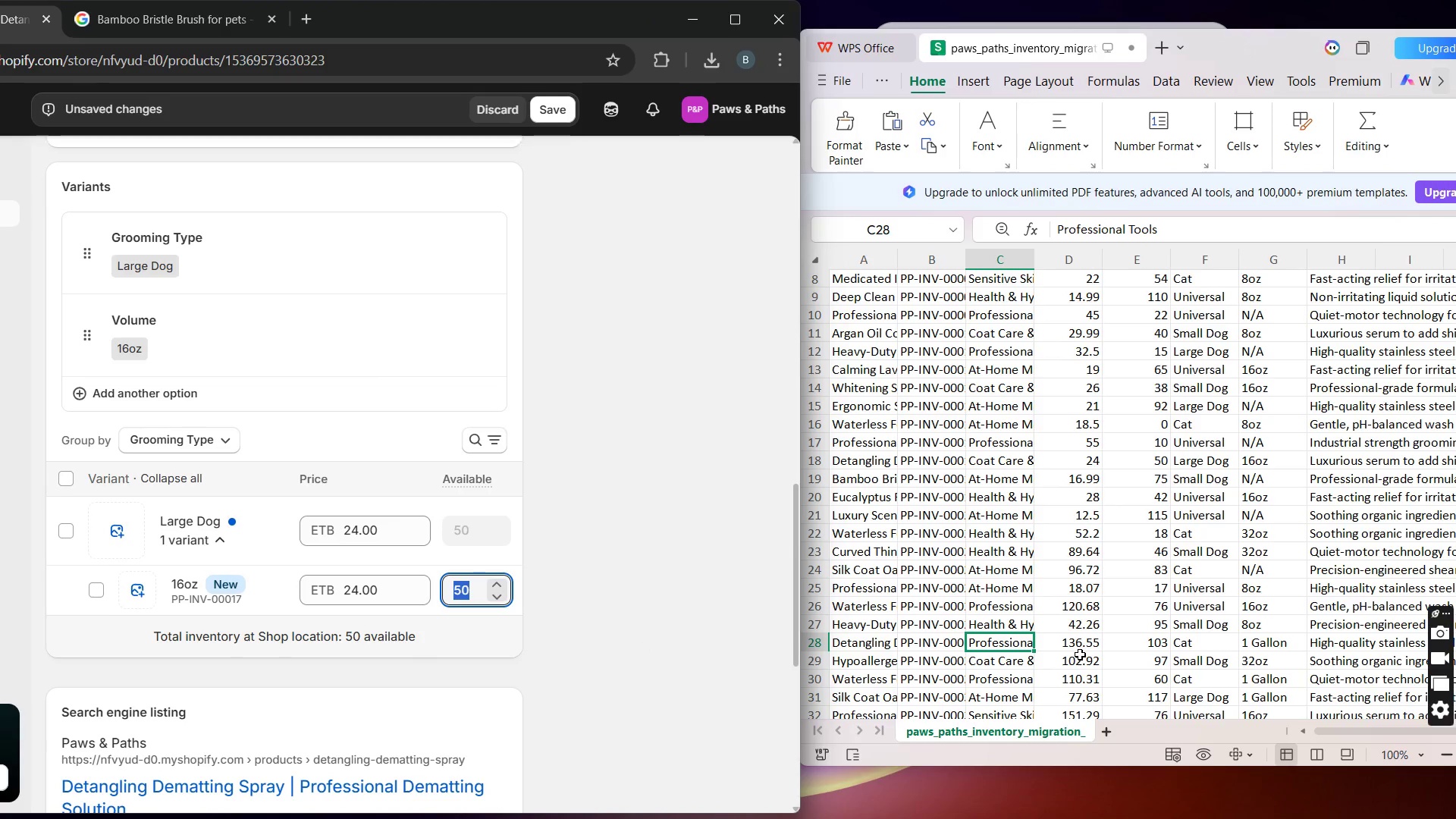 
wait(5.33)
 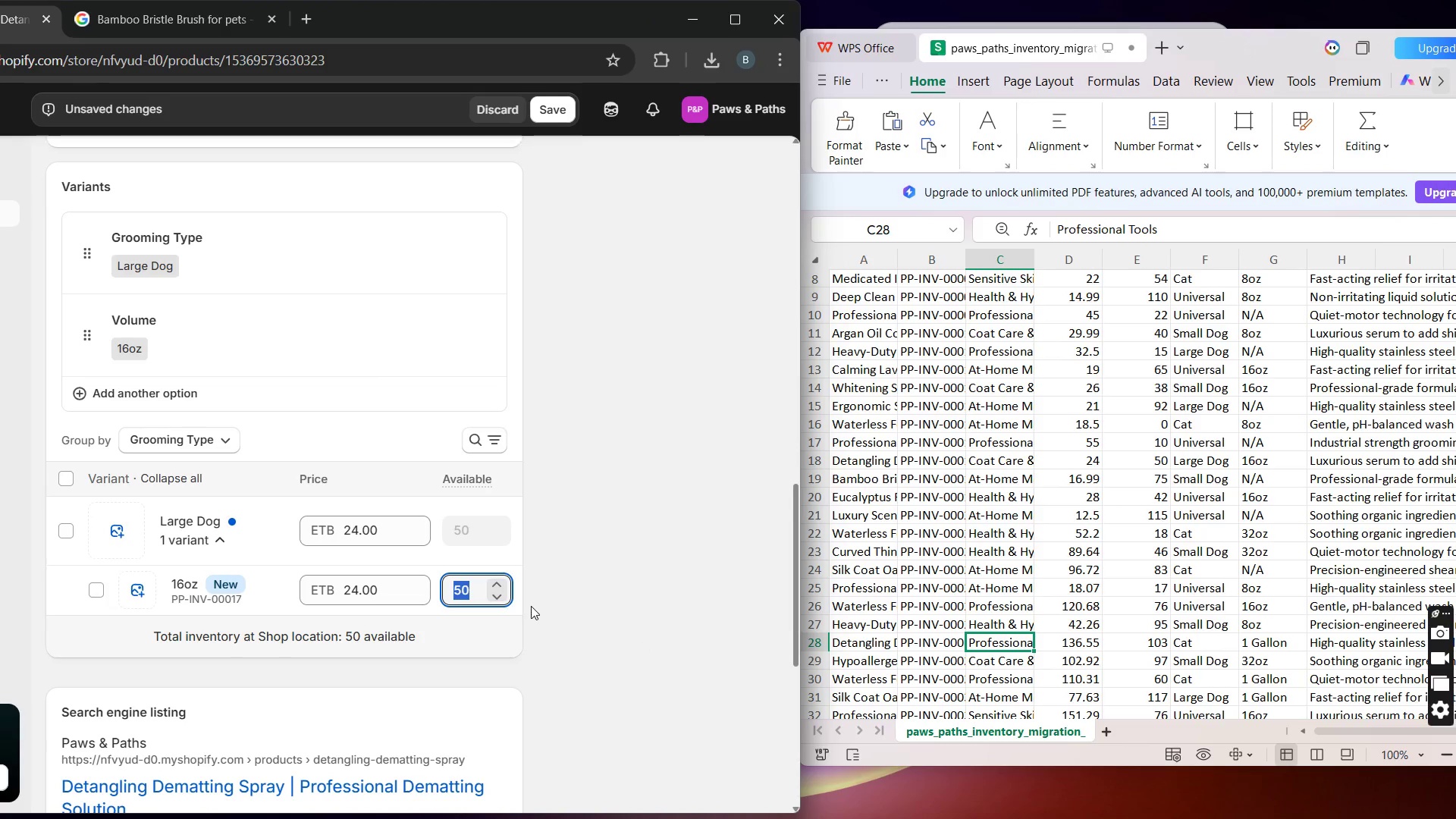 
left_click([927, 645])
 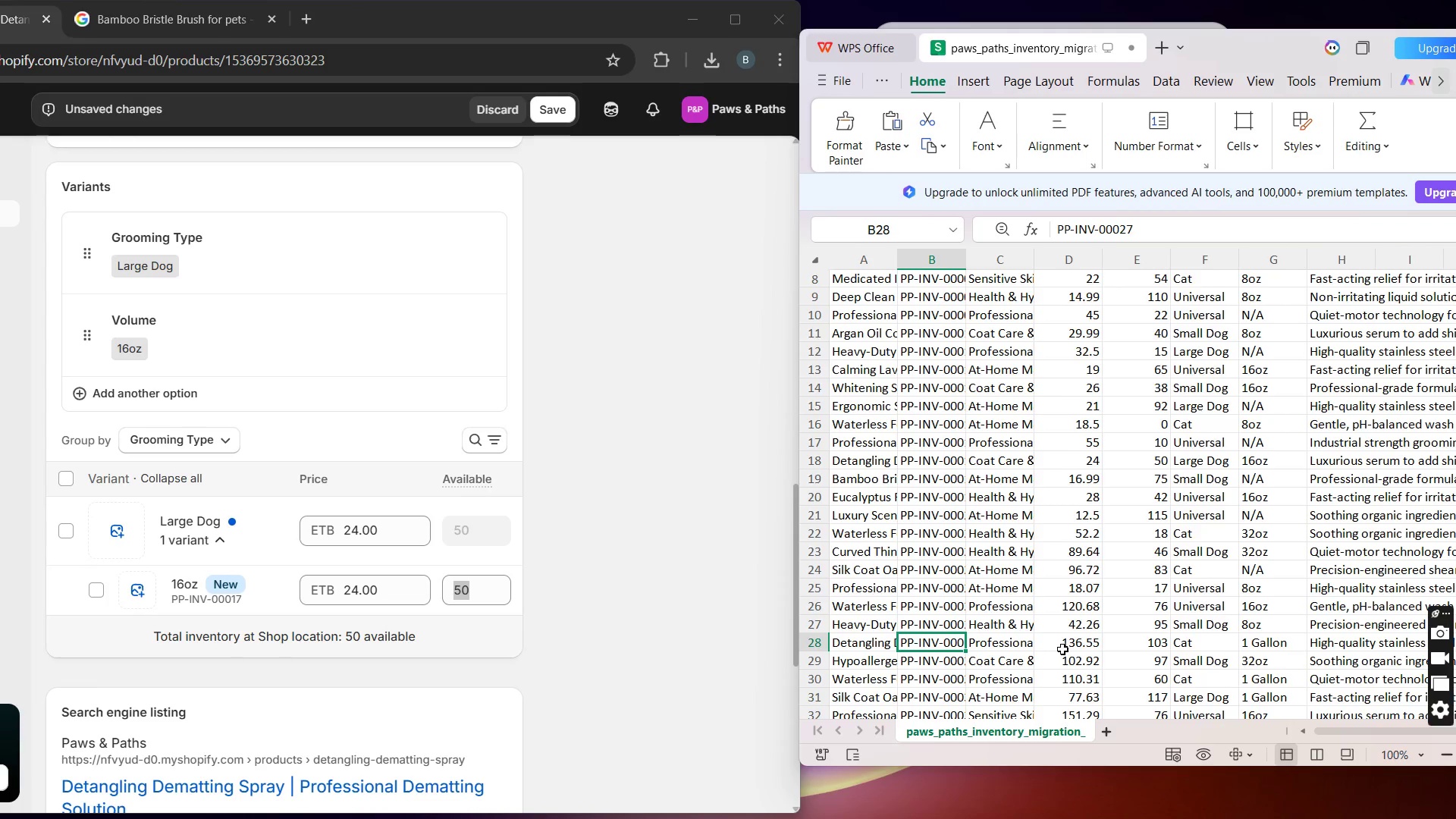 
wait(5.42)
 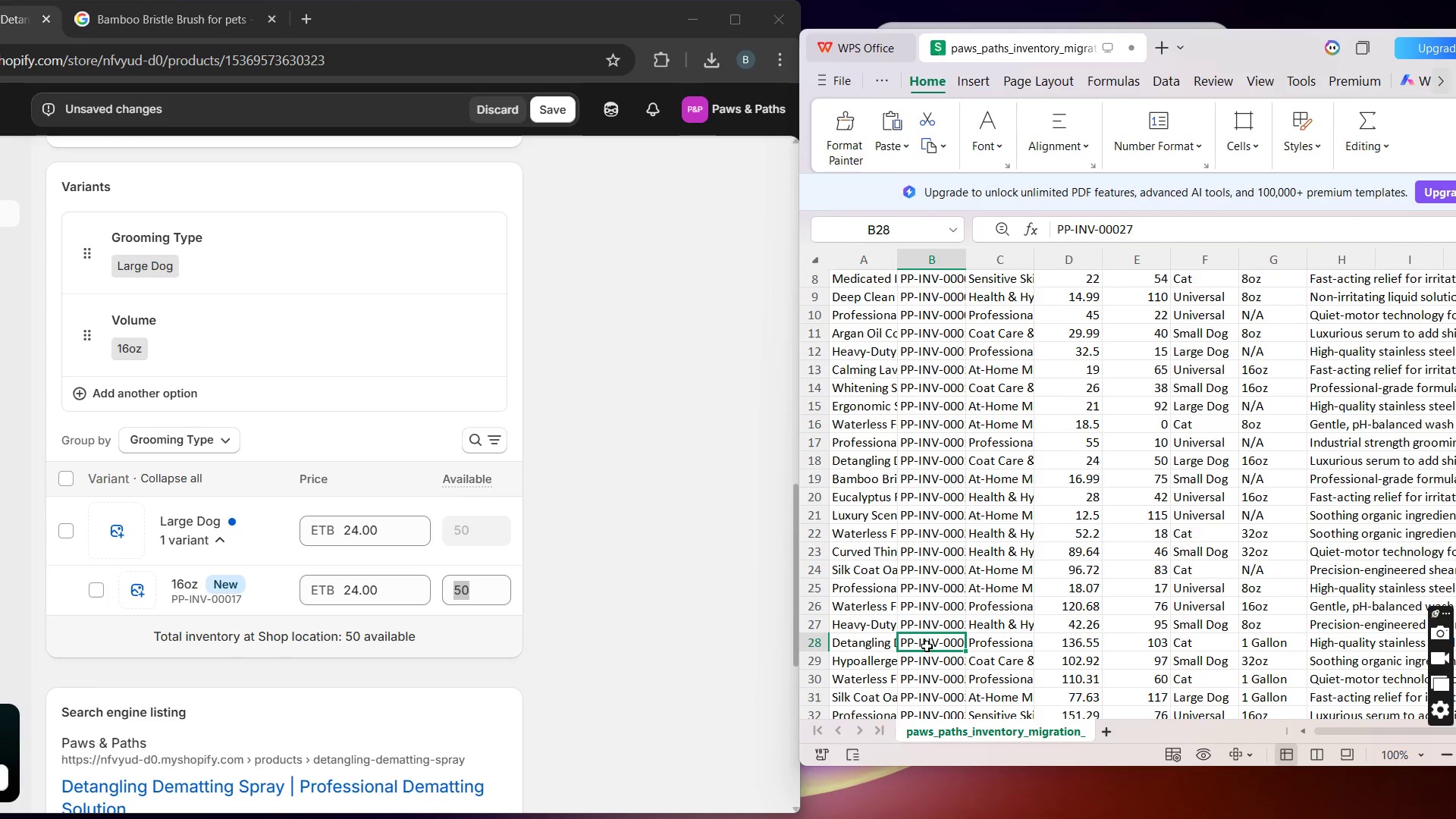 
left_click([1068, 648])
 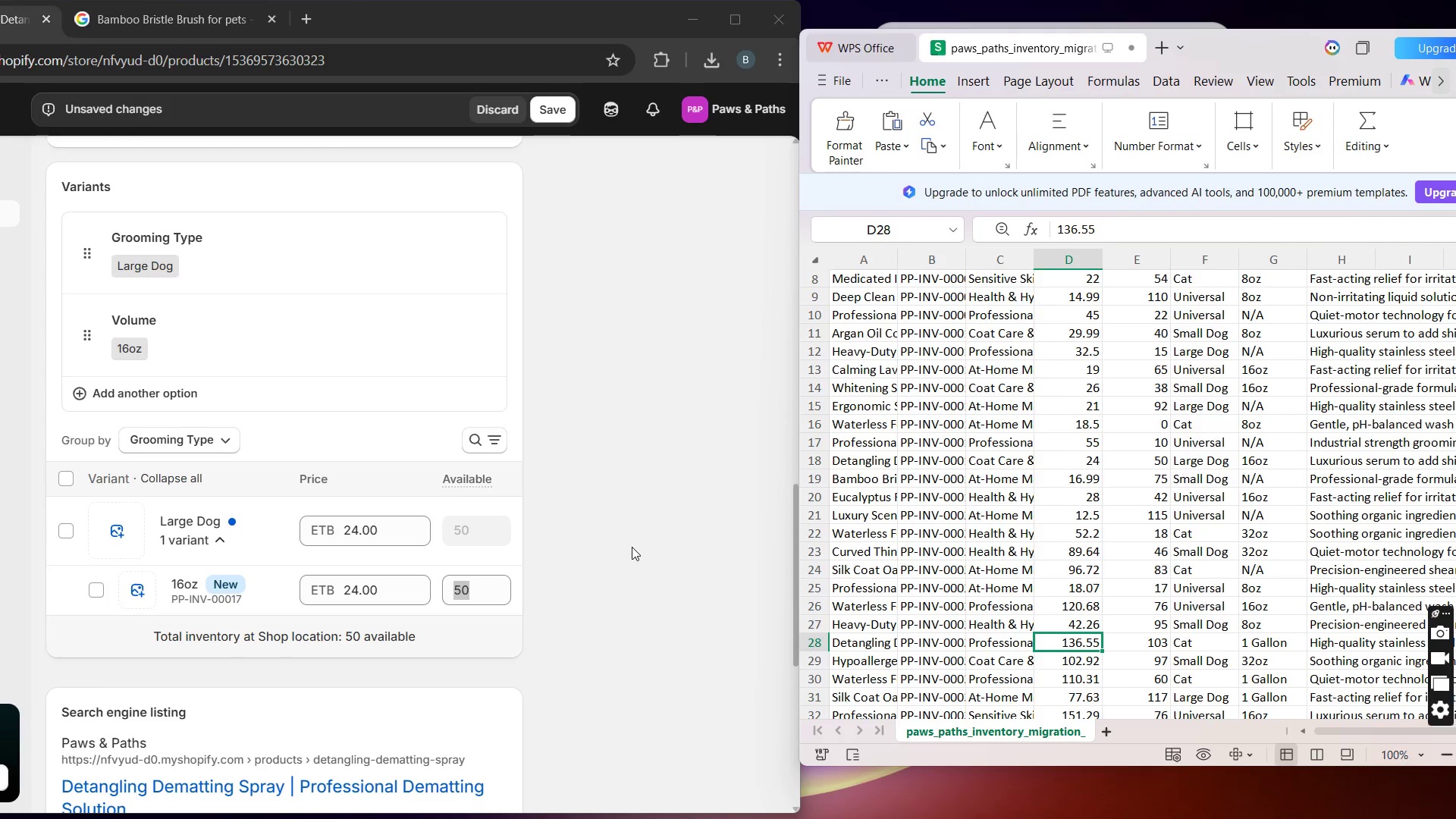 
wait(5.34)
 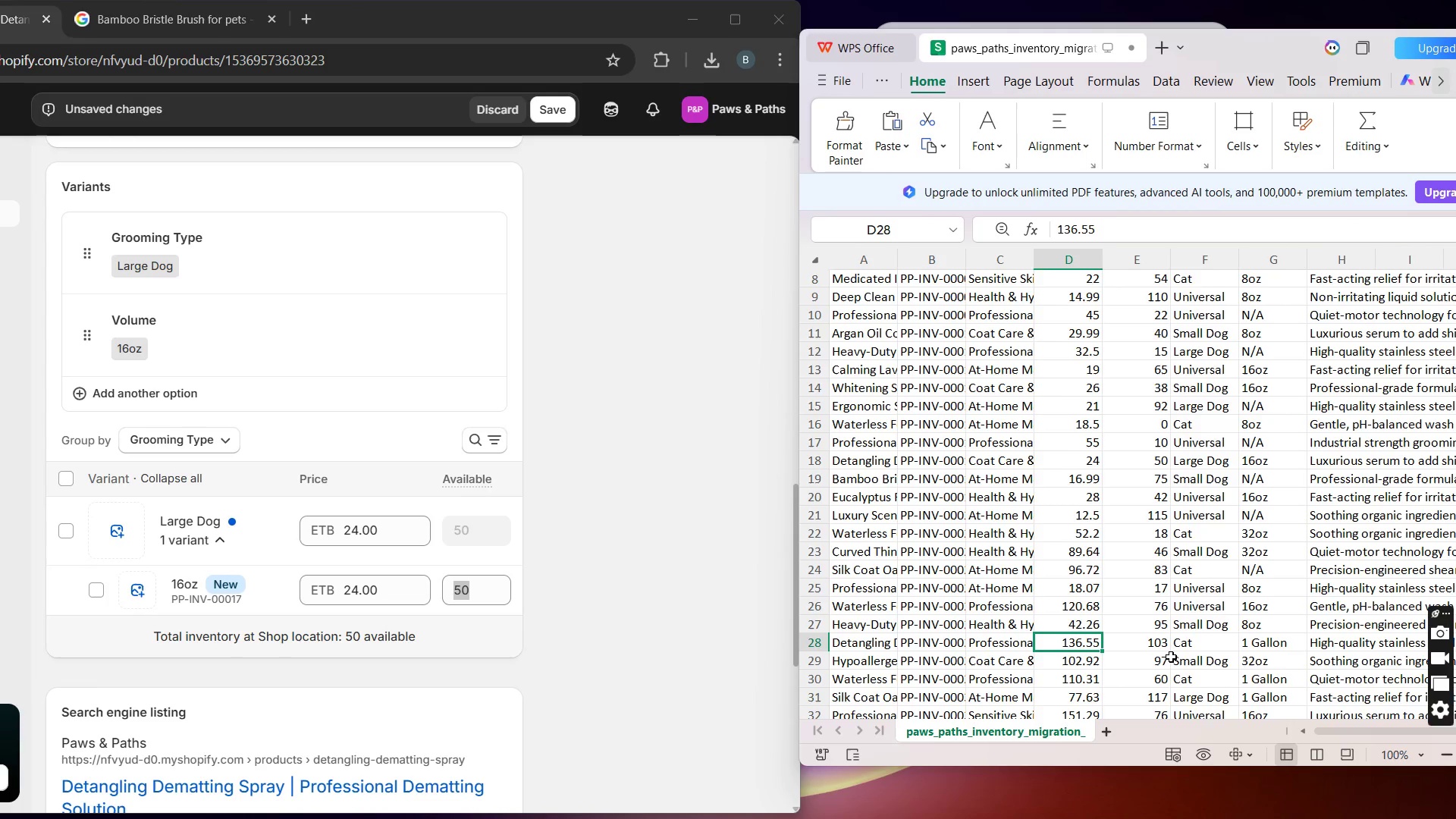 
left_click([231, 262])
 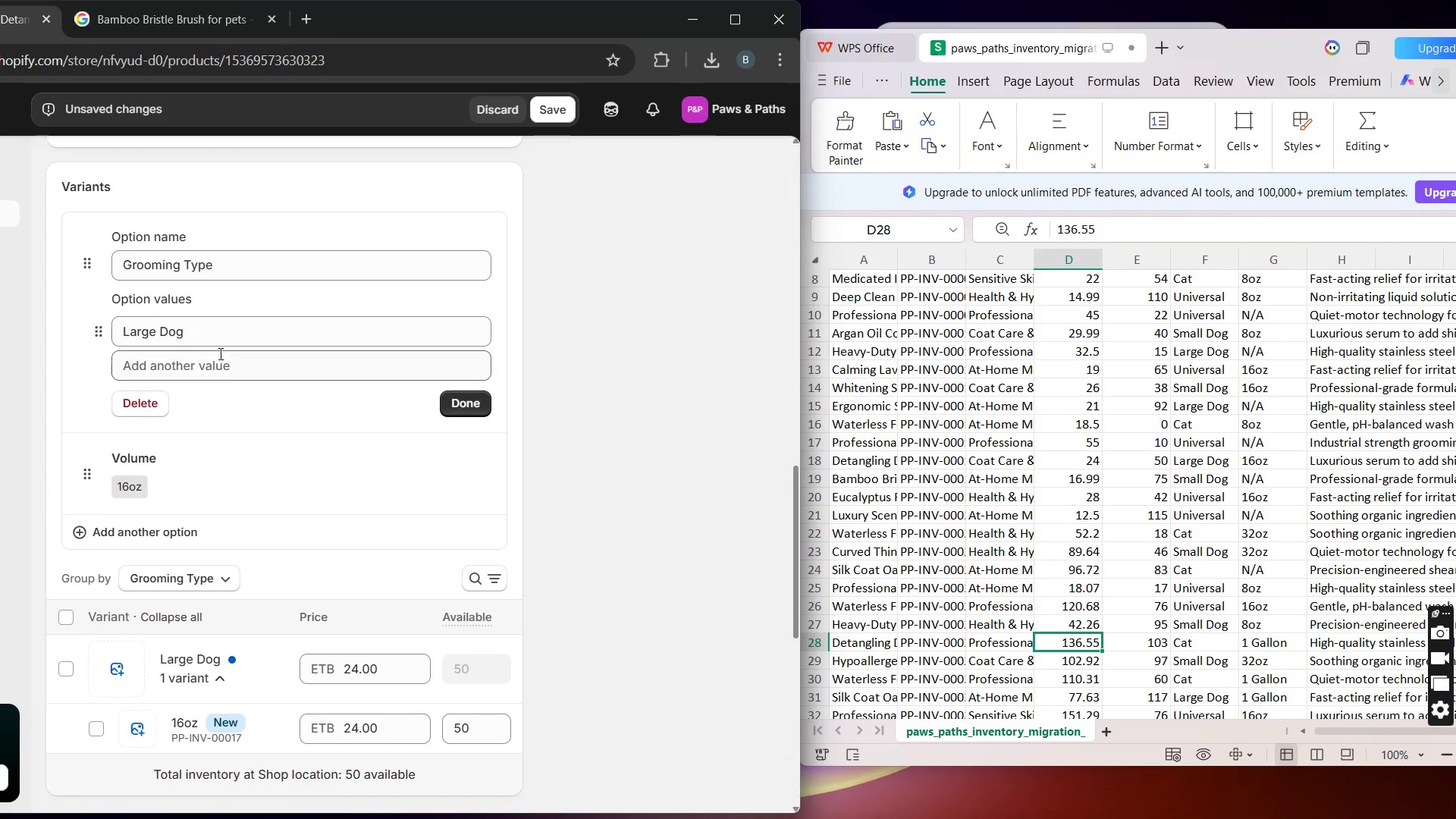 
left_click([206, 377])
 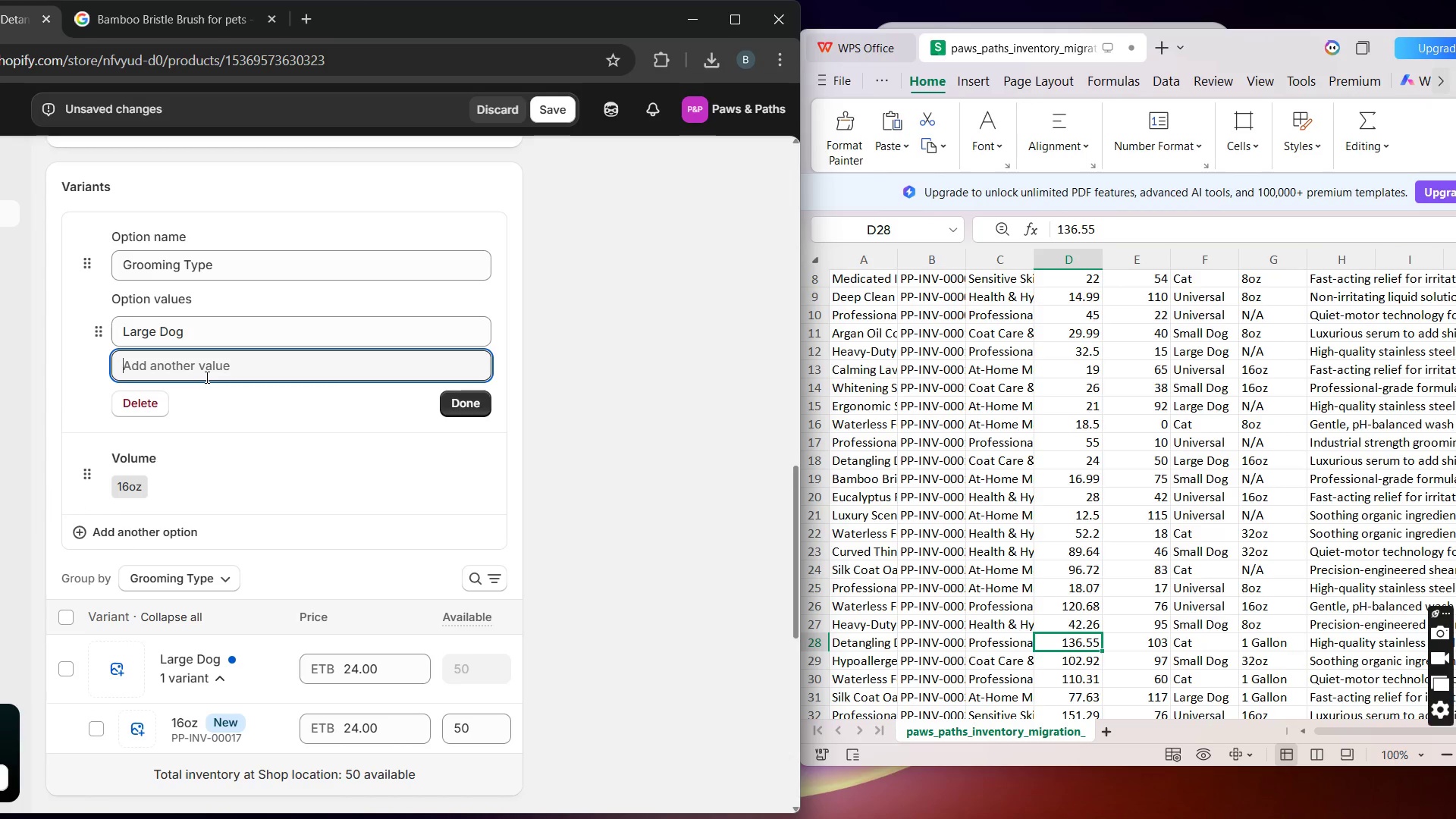 
type(Cat)
 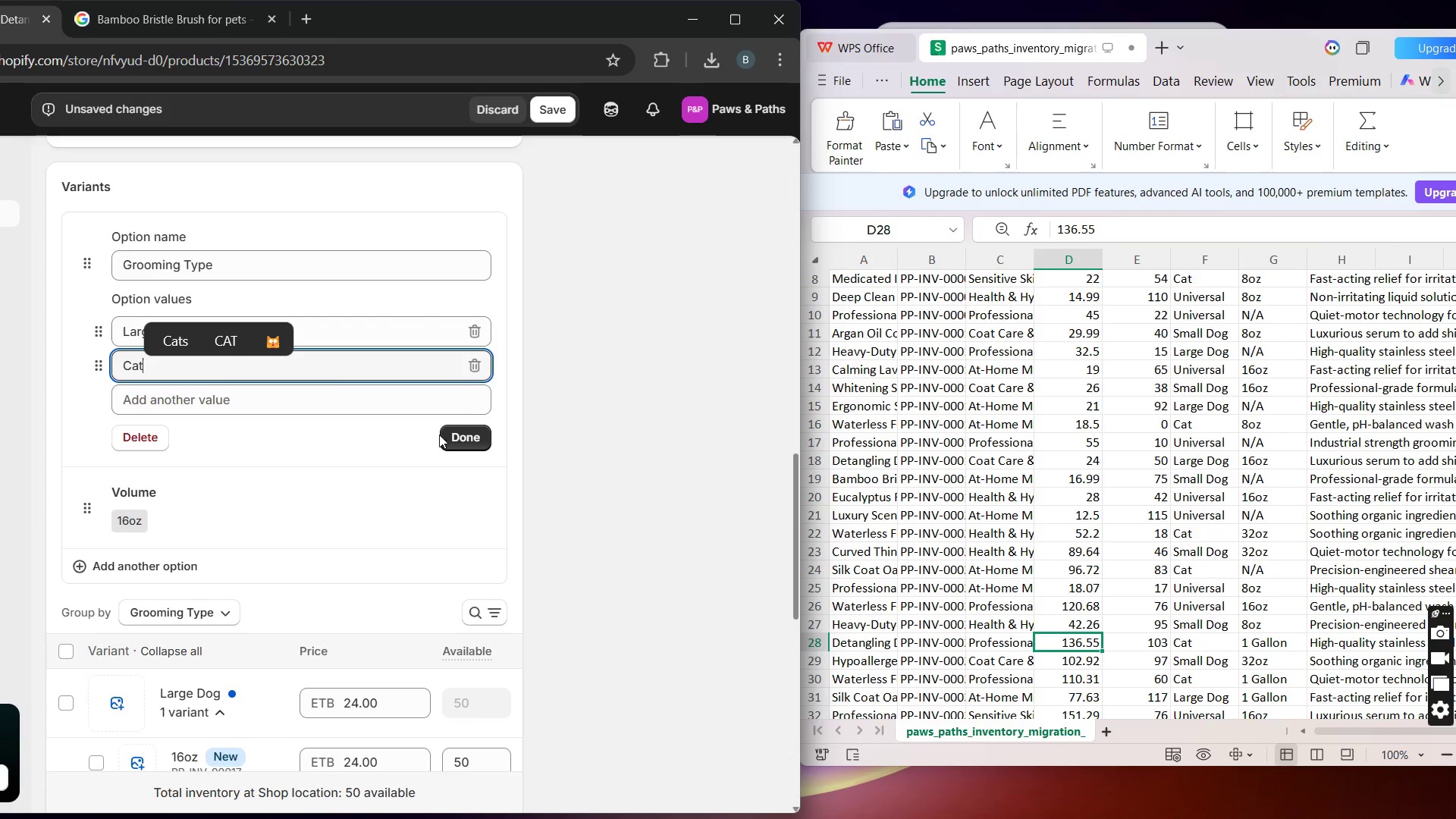 
left_click([444, 435])
 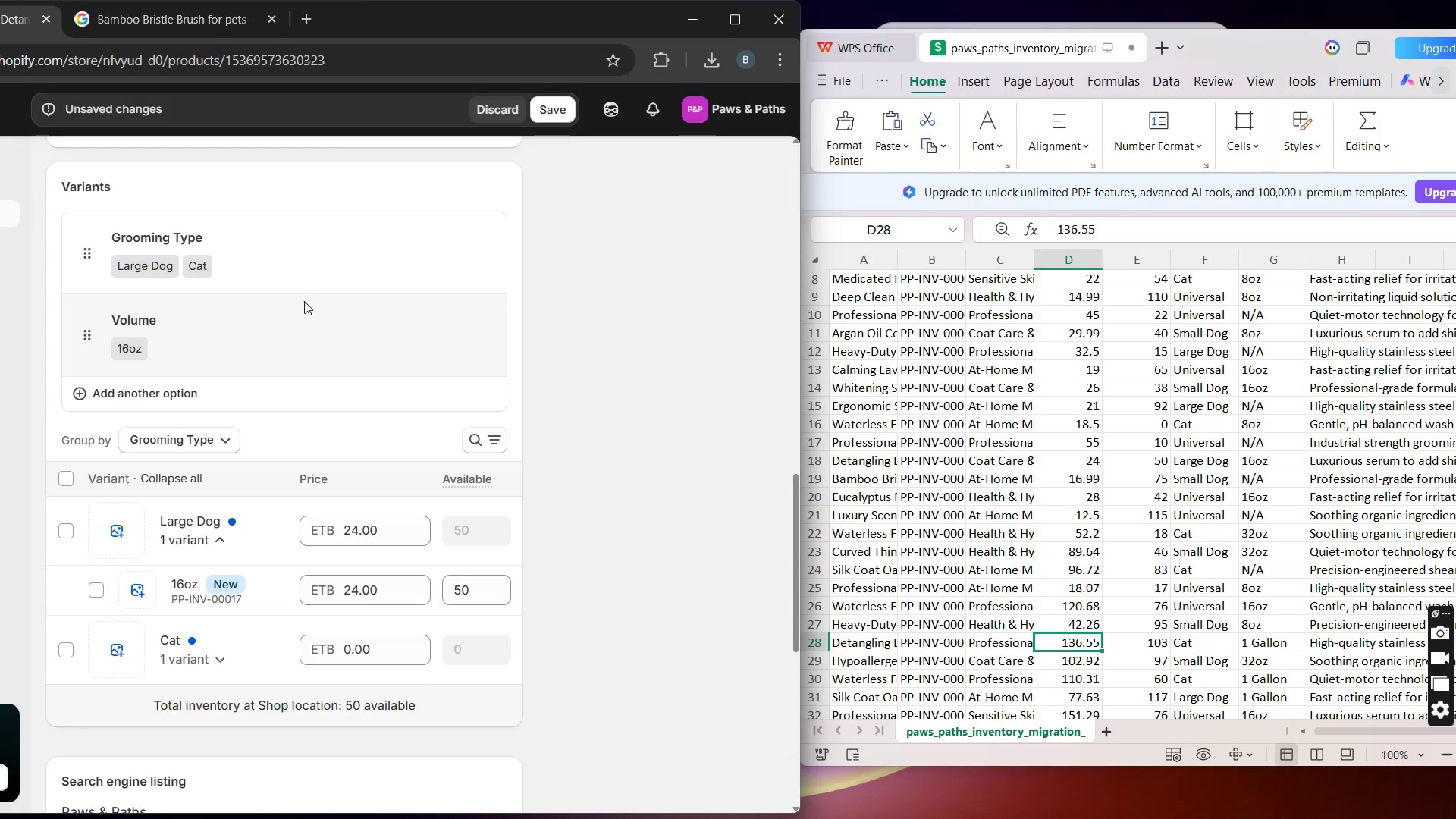 
left_click([290, 337])
 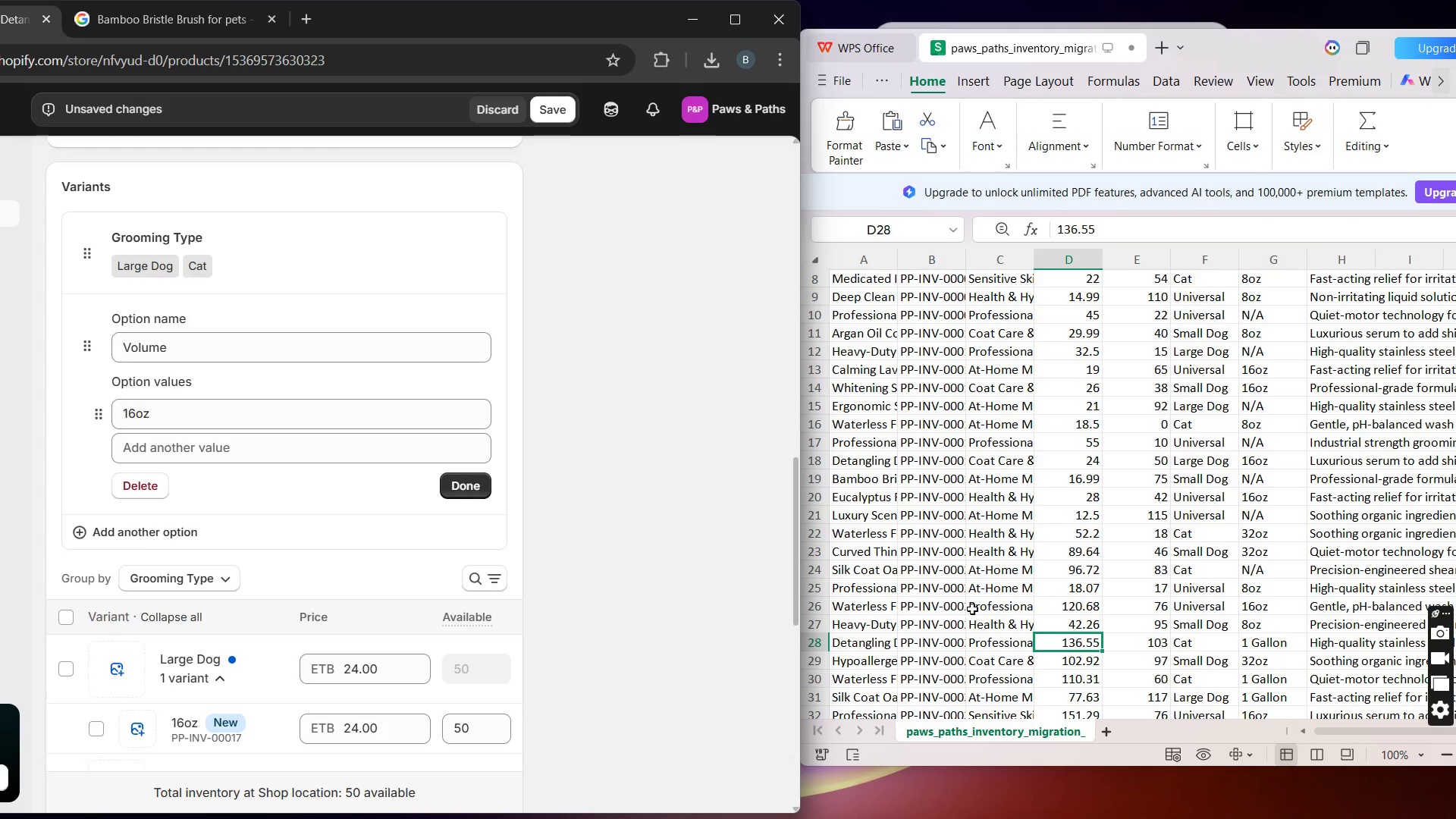 
wait(6.34)
 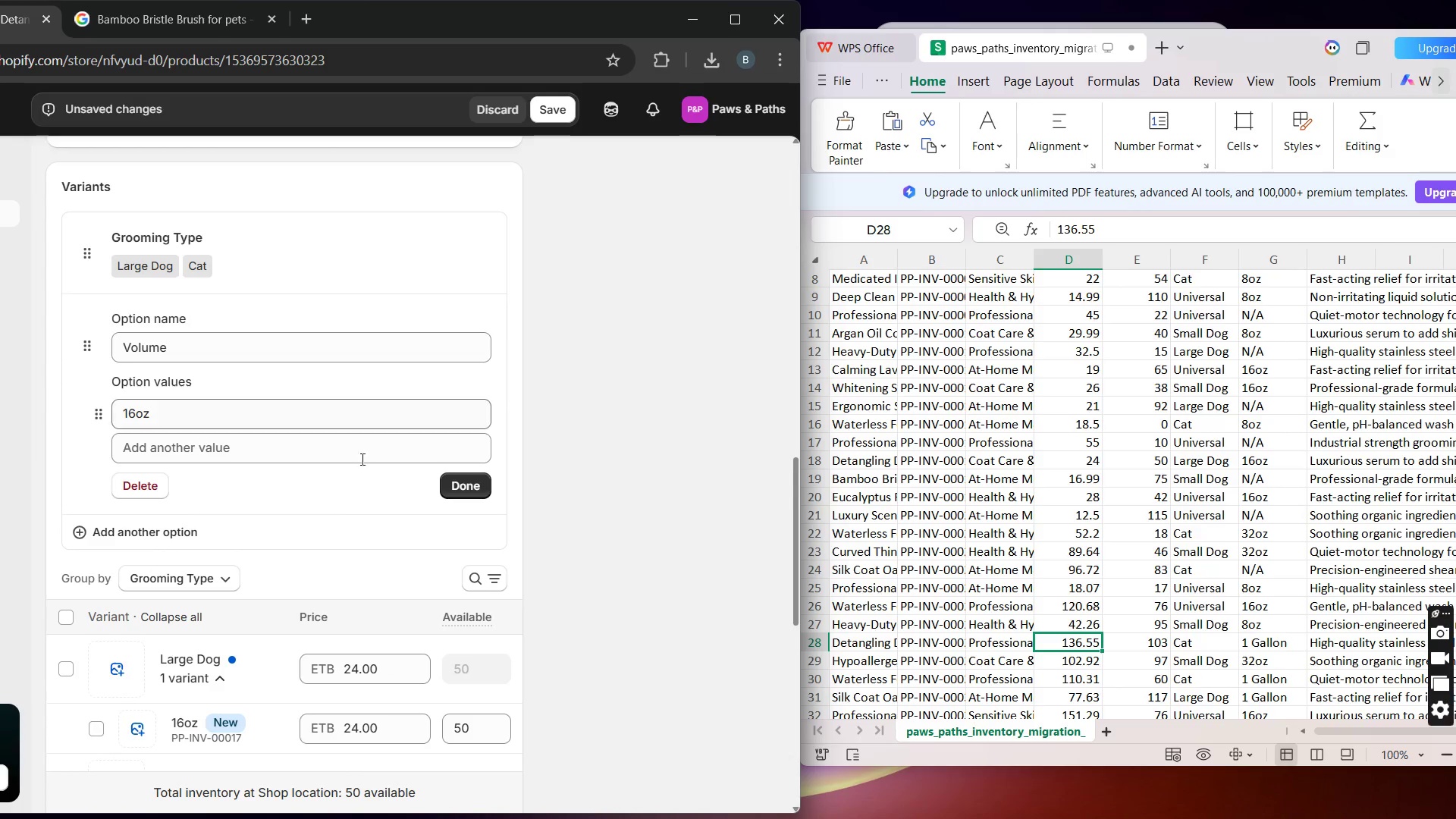 
left_click([441, 453])
 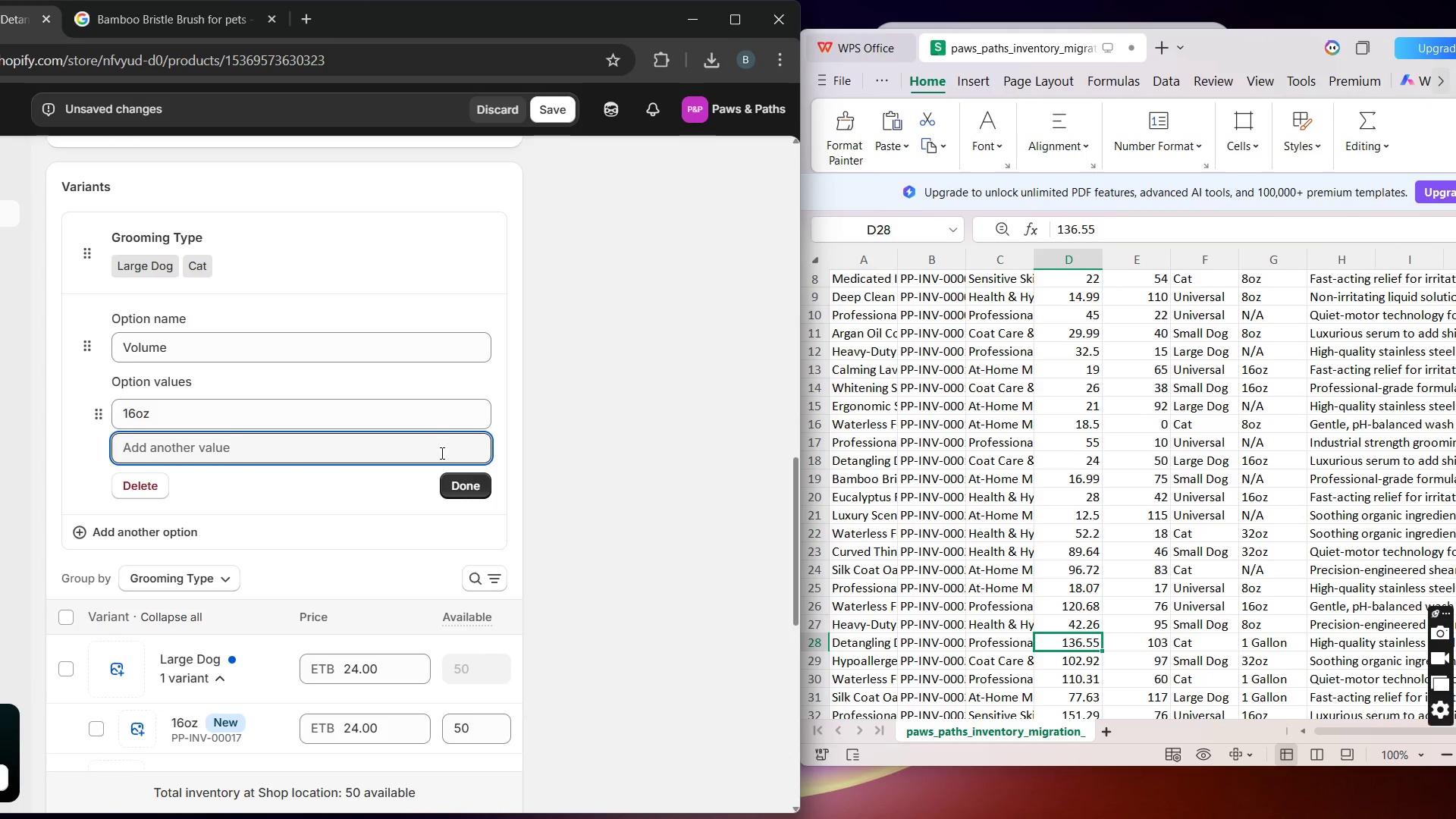 
type(1 Gallom)
 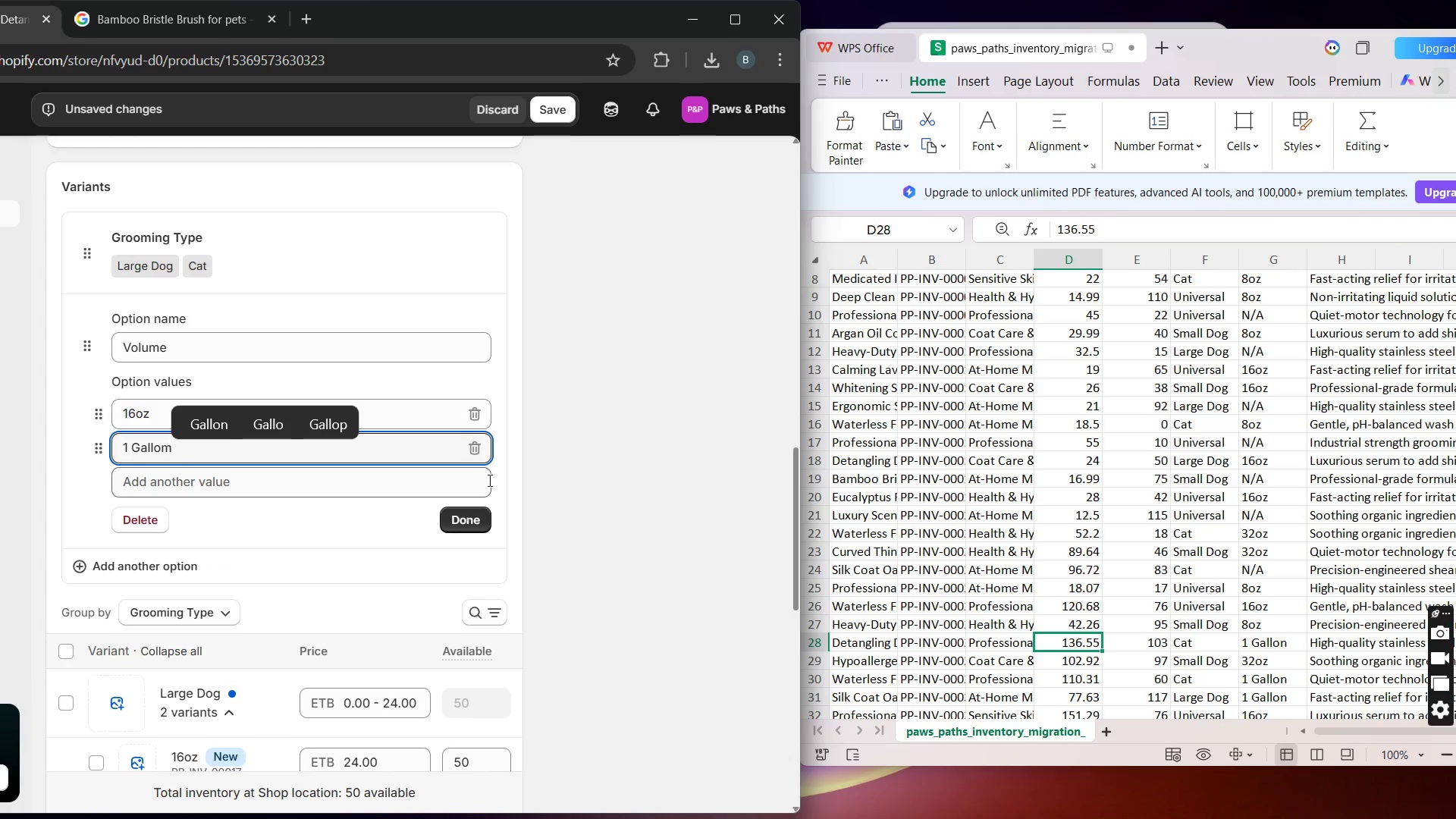 
key(Backspace)
 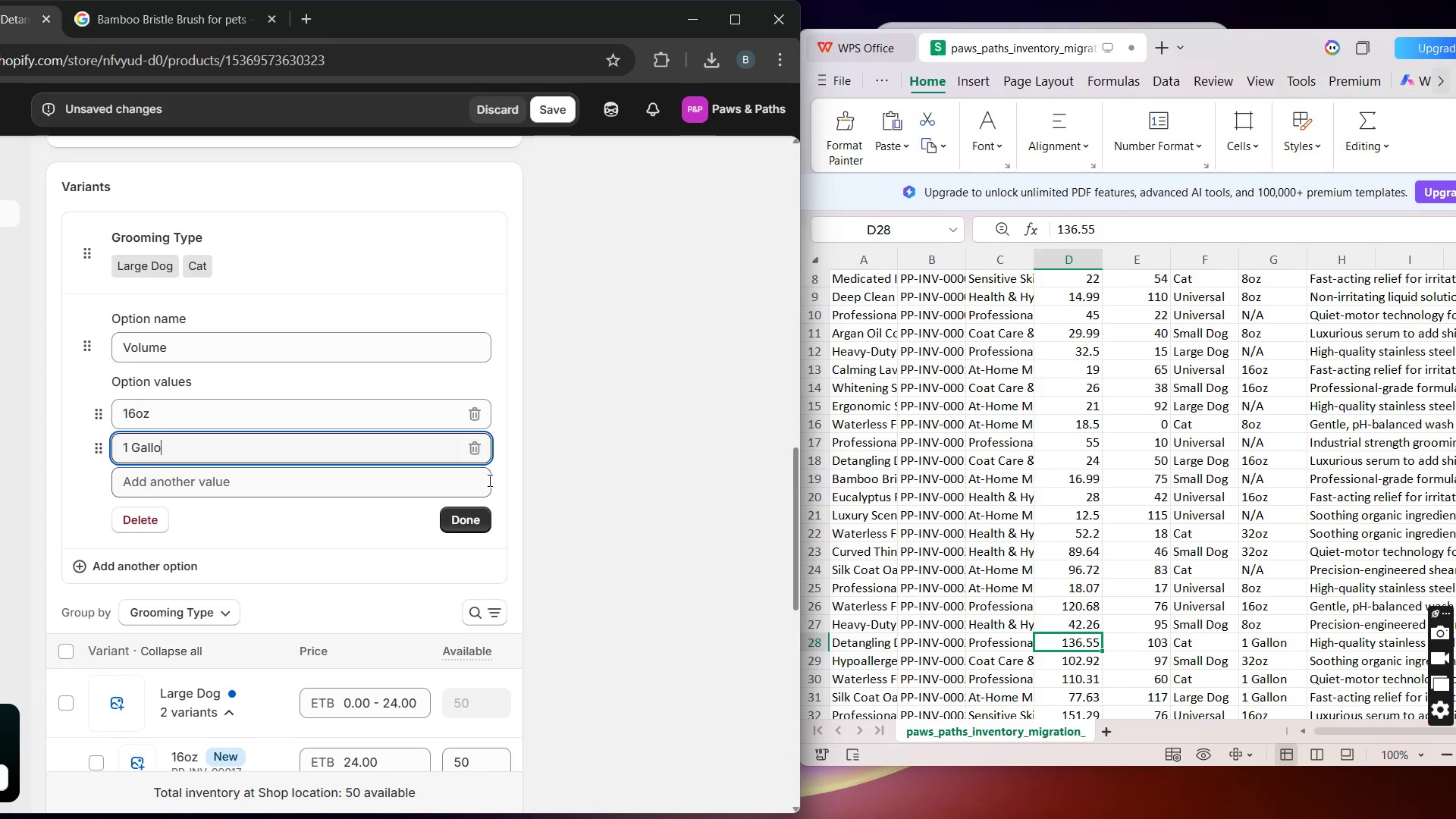 
key(N)
 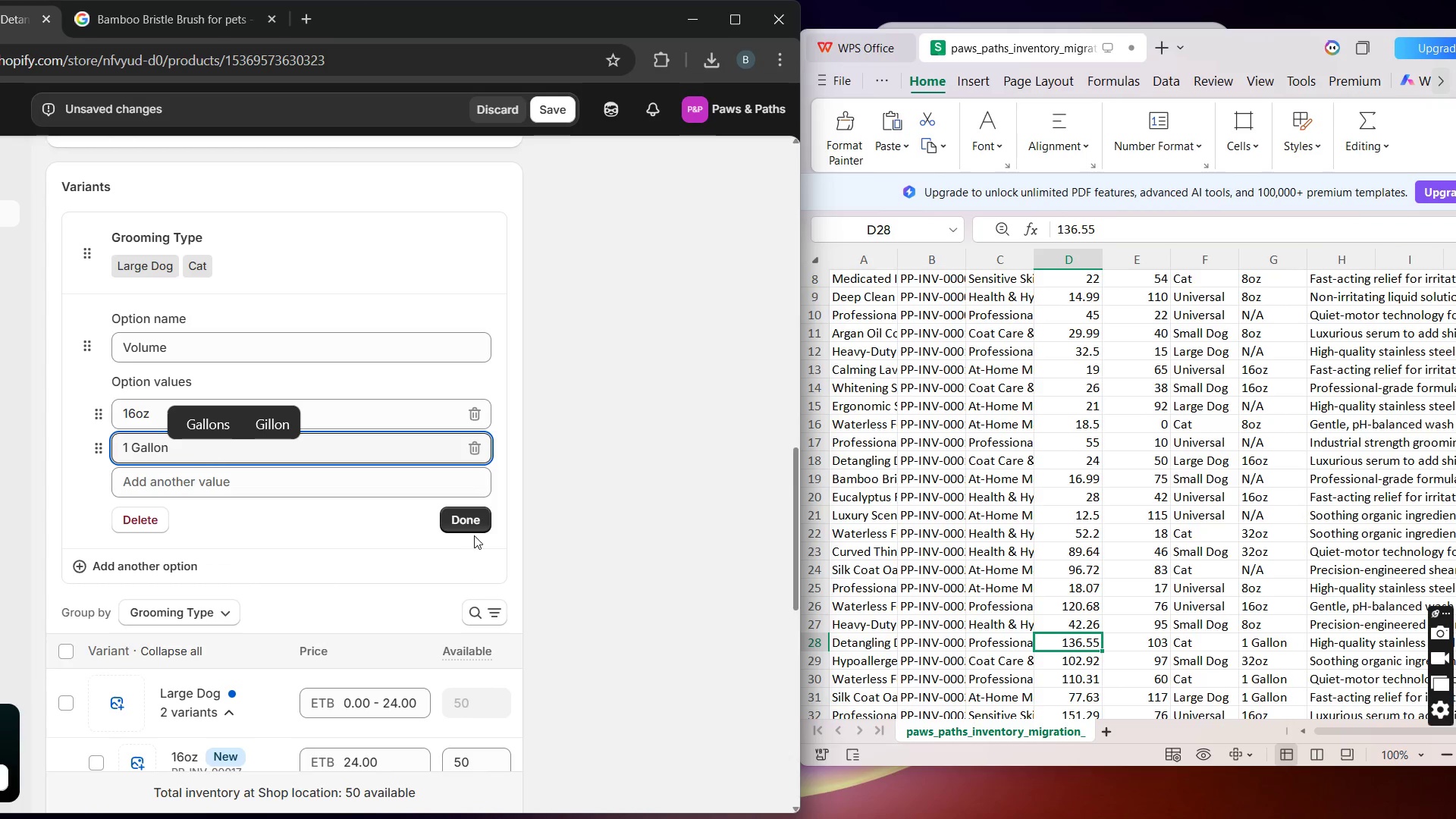 
left_click([472, 526])
 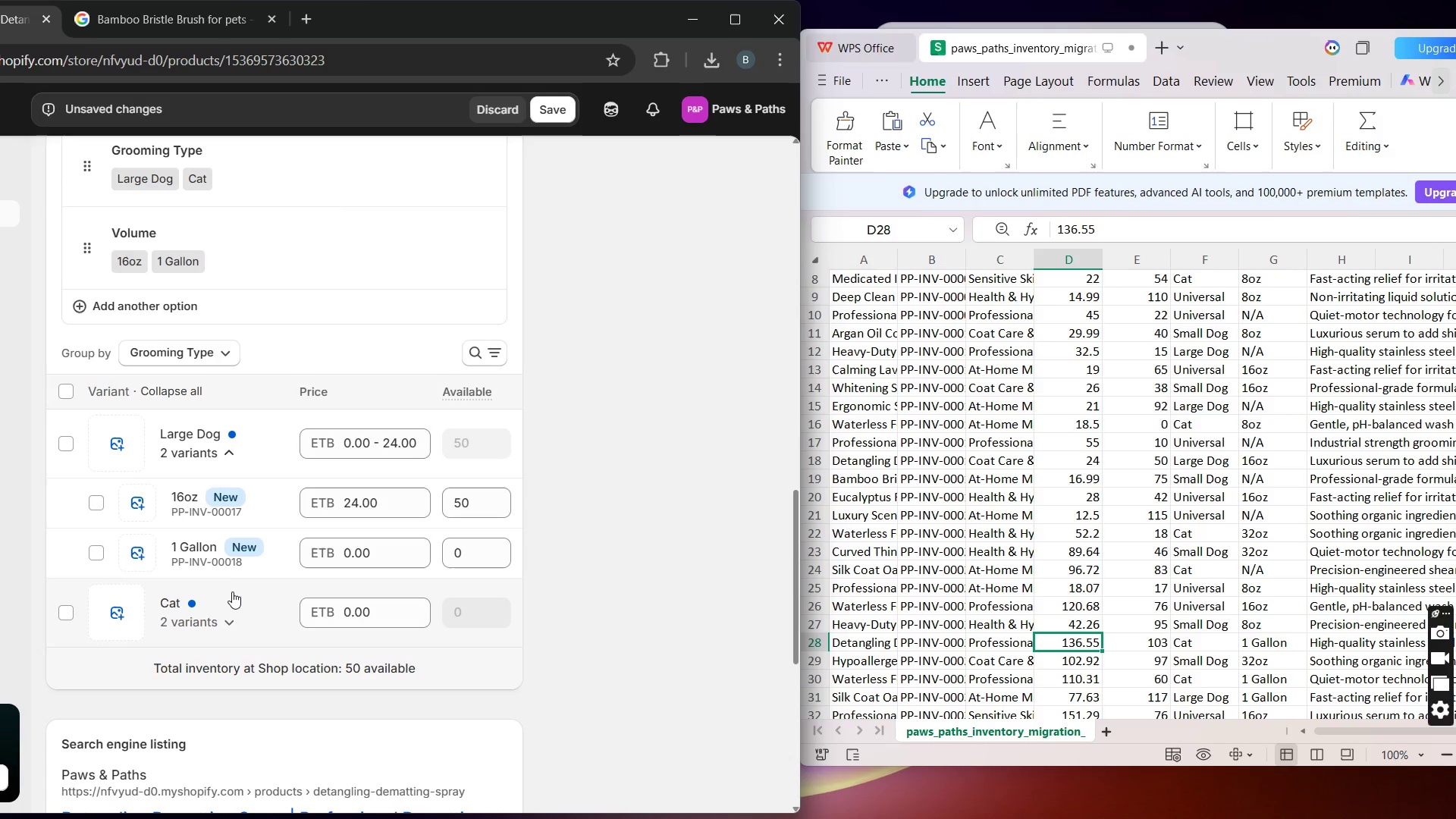 
wait(5.73)
 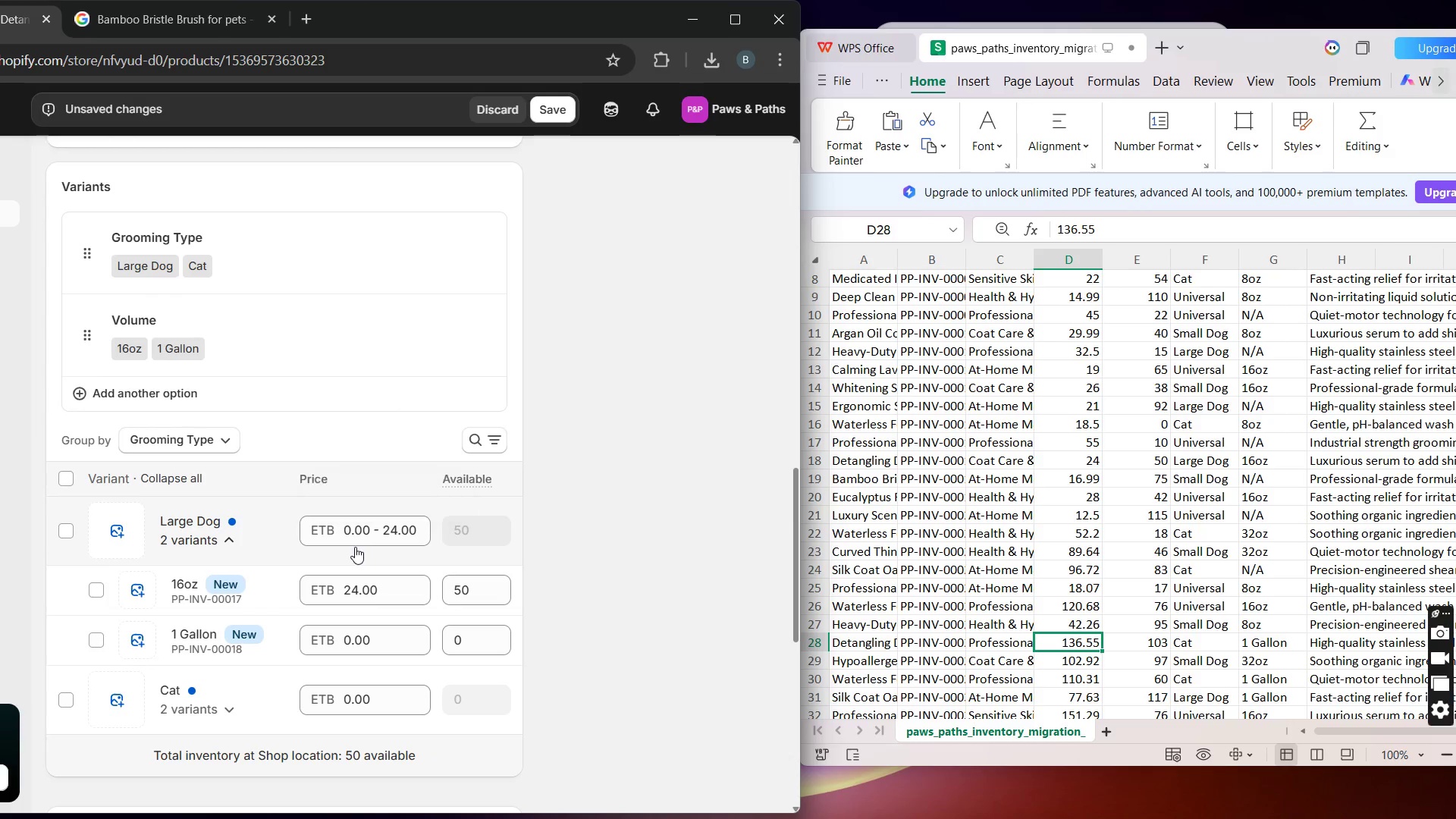 
left_click([229, 601])
 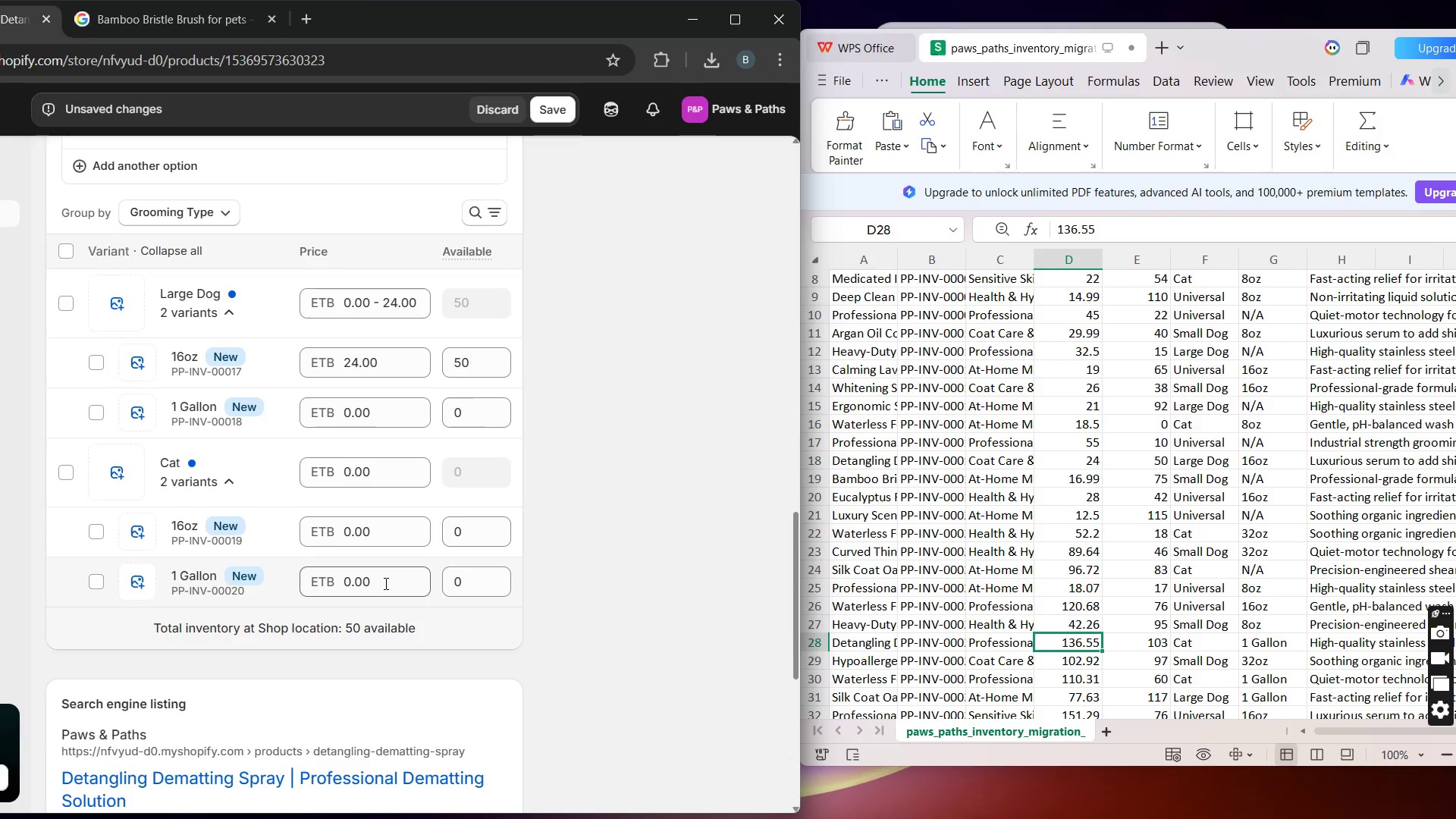 
double_click([384, 583])
 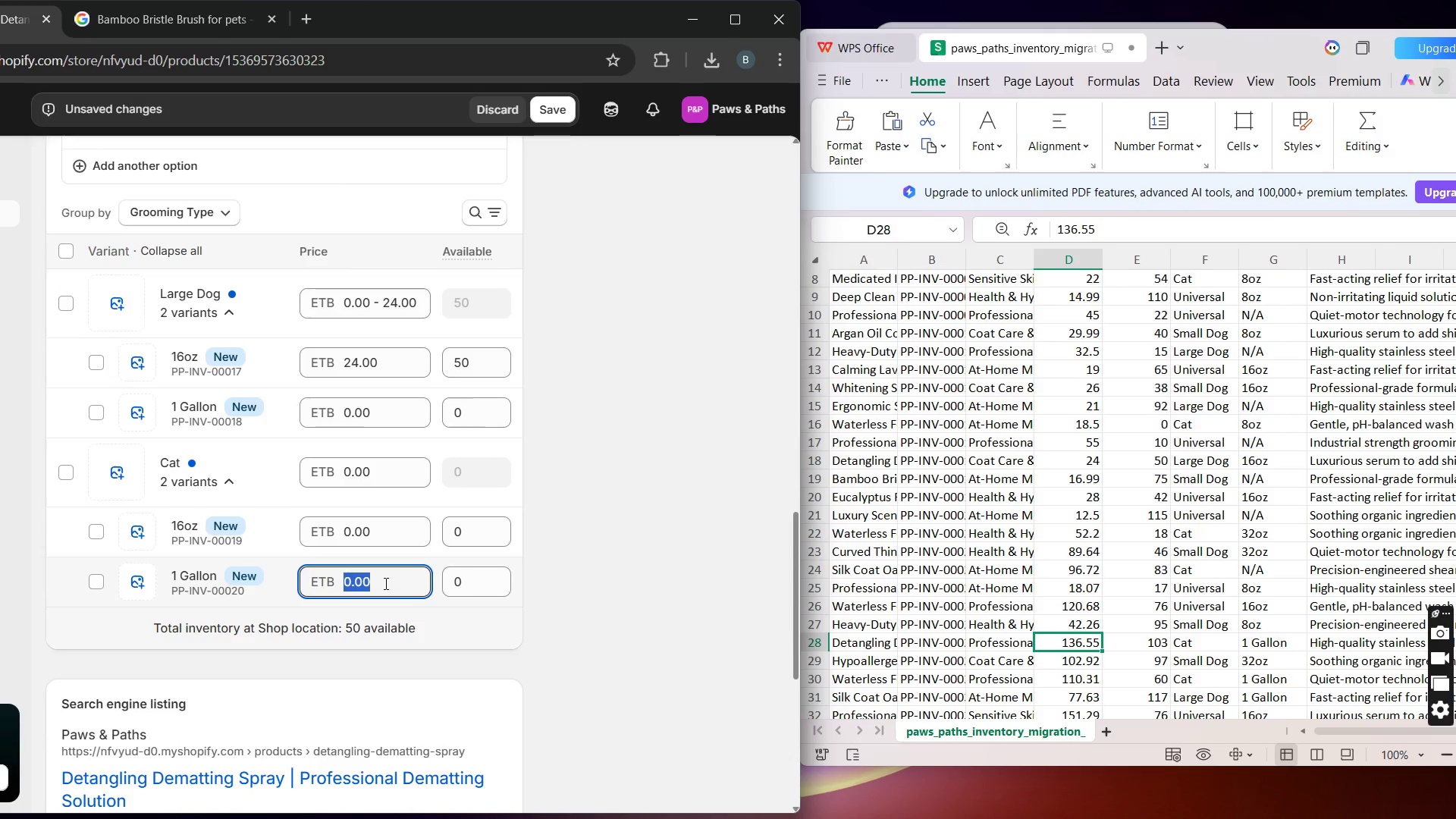 
type(136.55)
 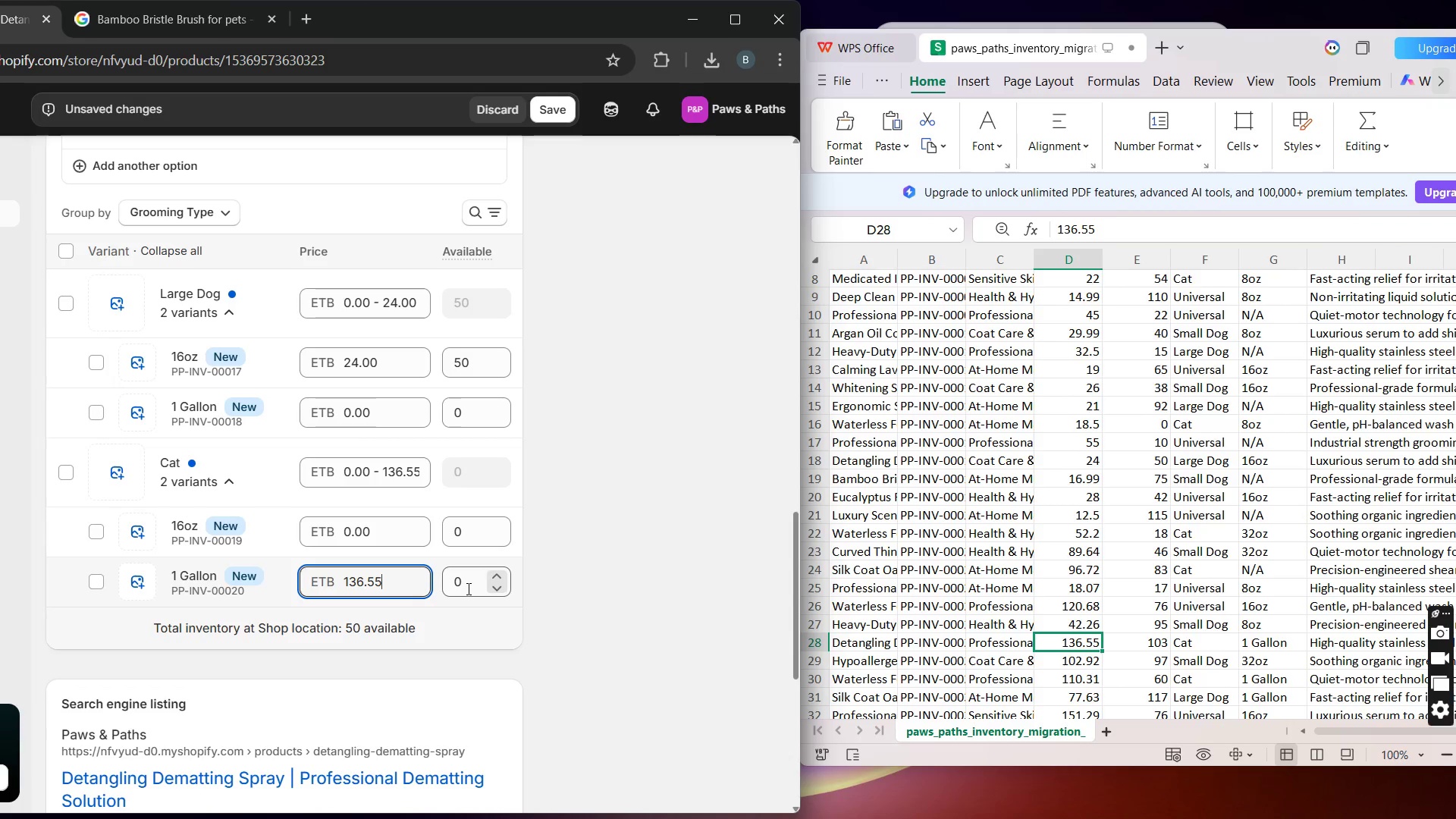 
double_click([467, 588])
 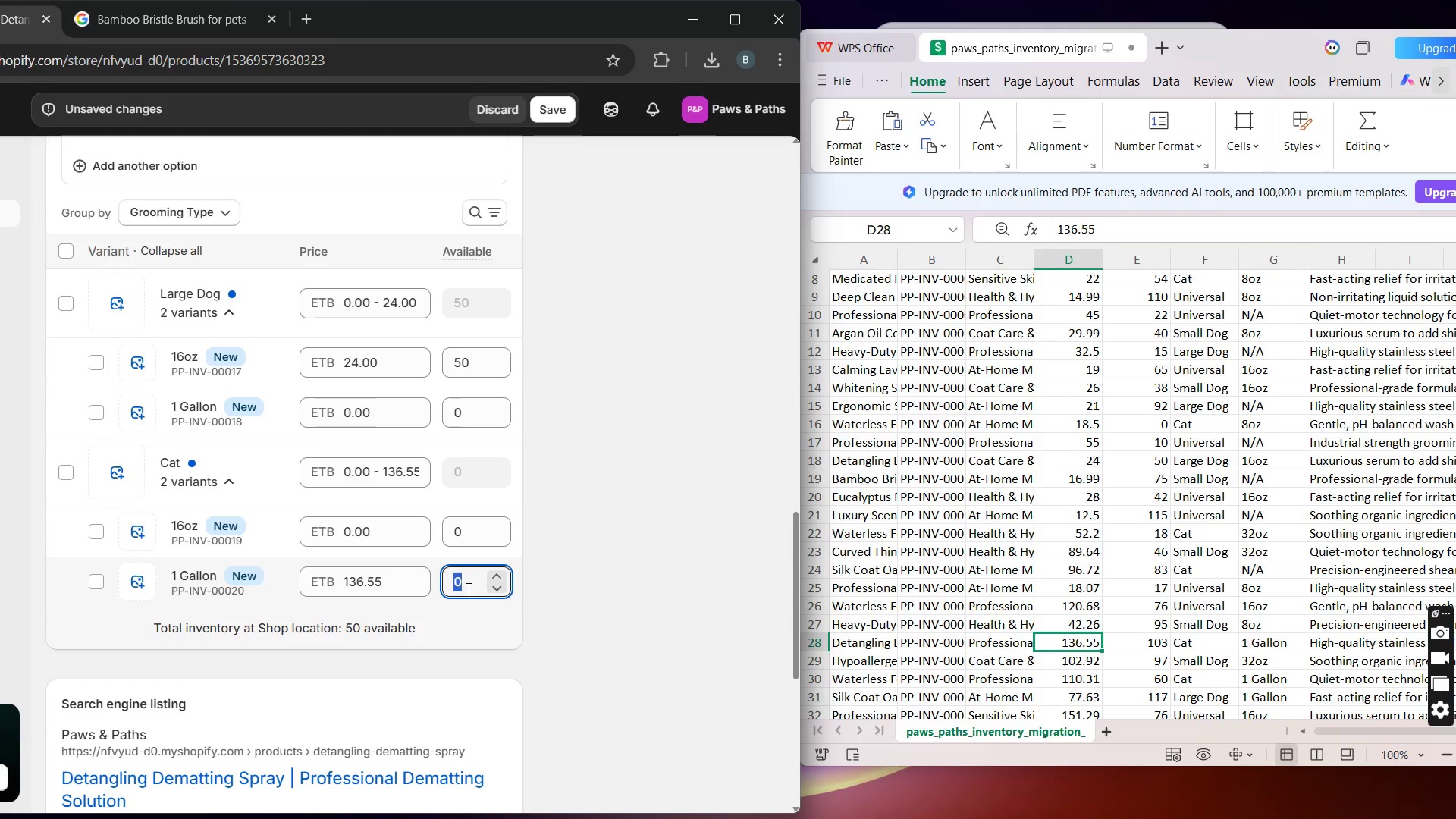 
wait(5.62)
 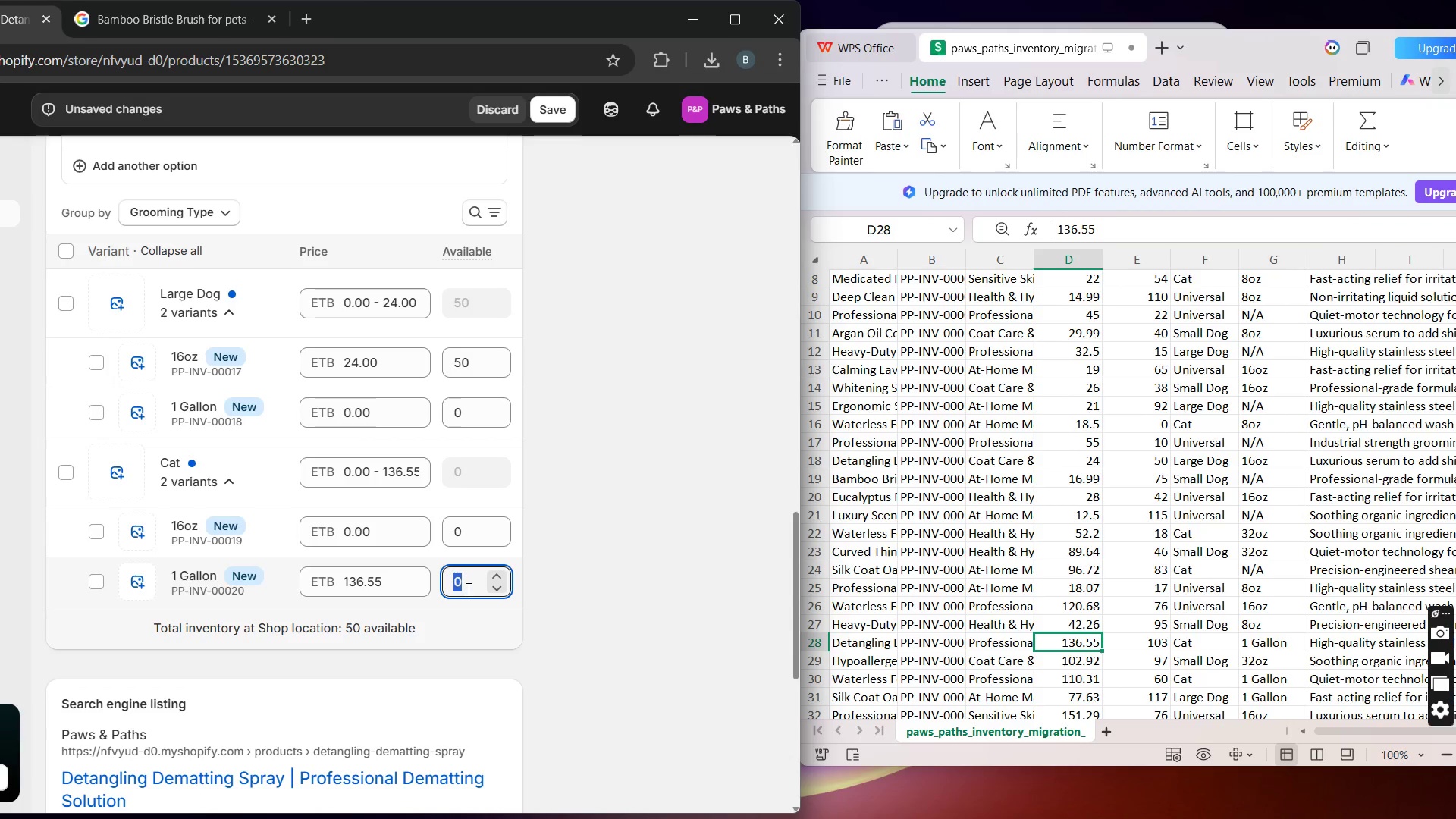 
type(103)
 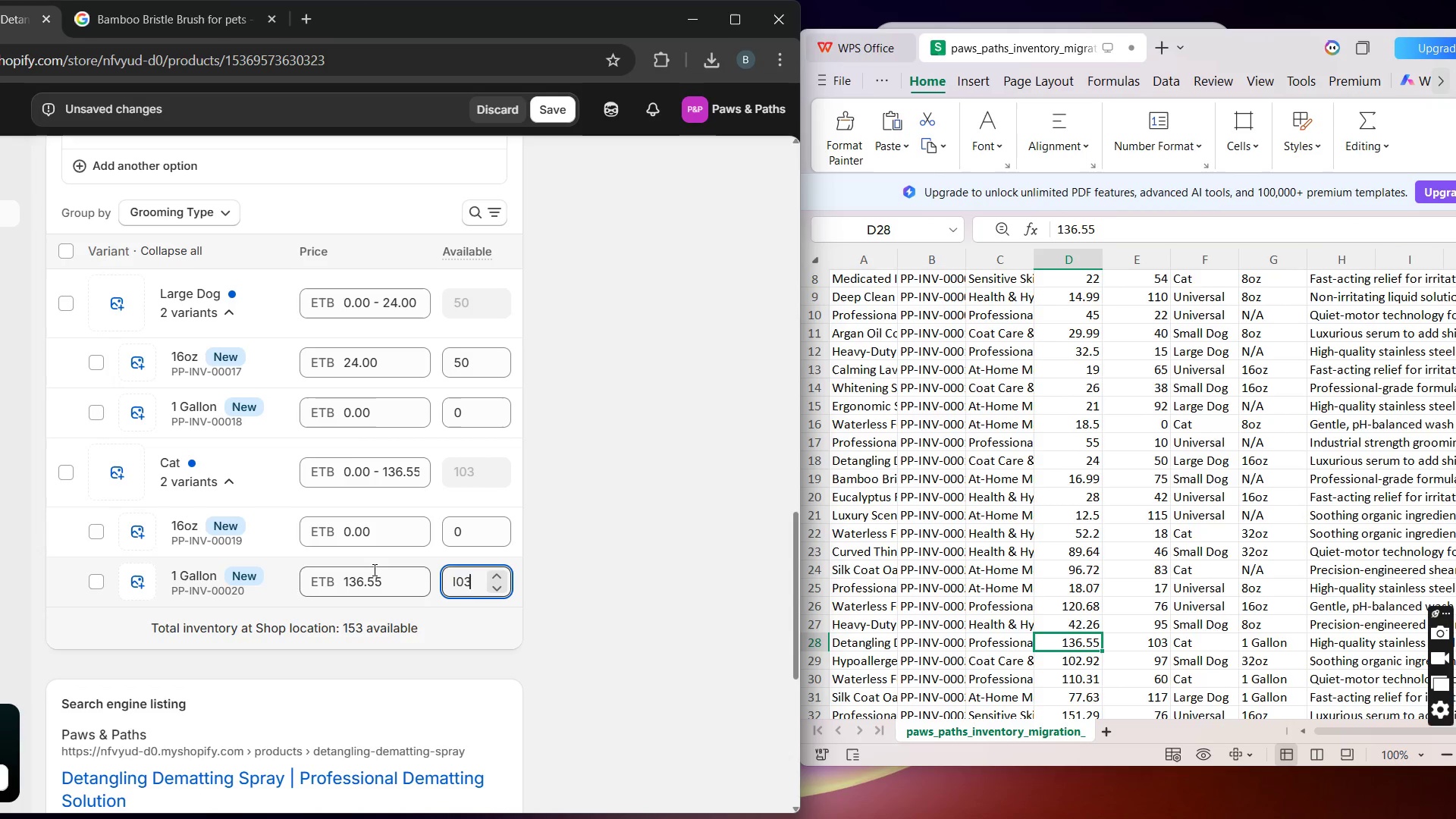 
left_click([245, 570])
 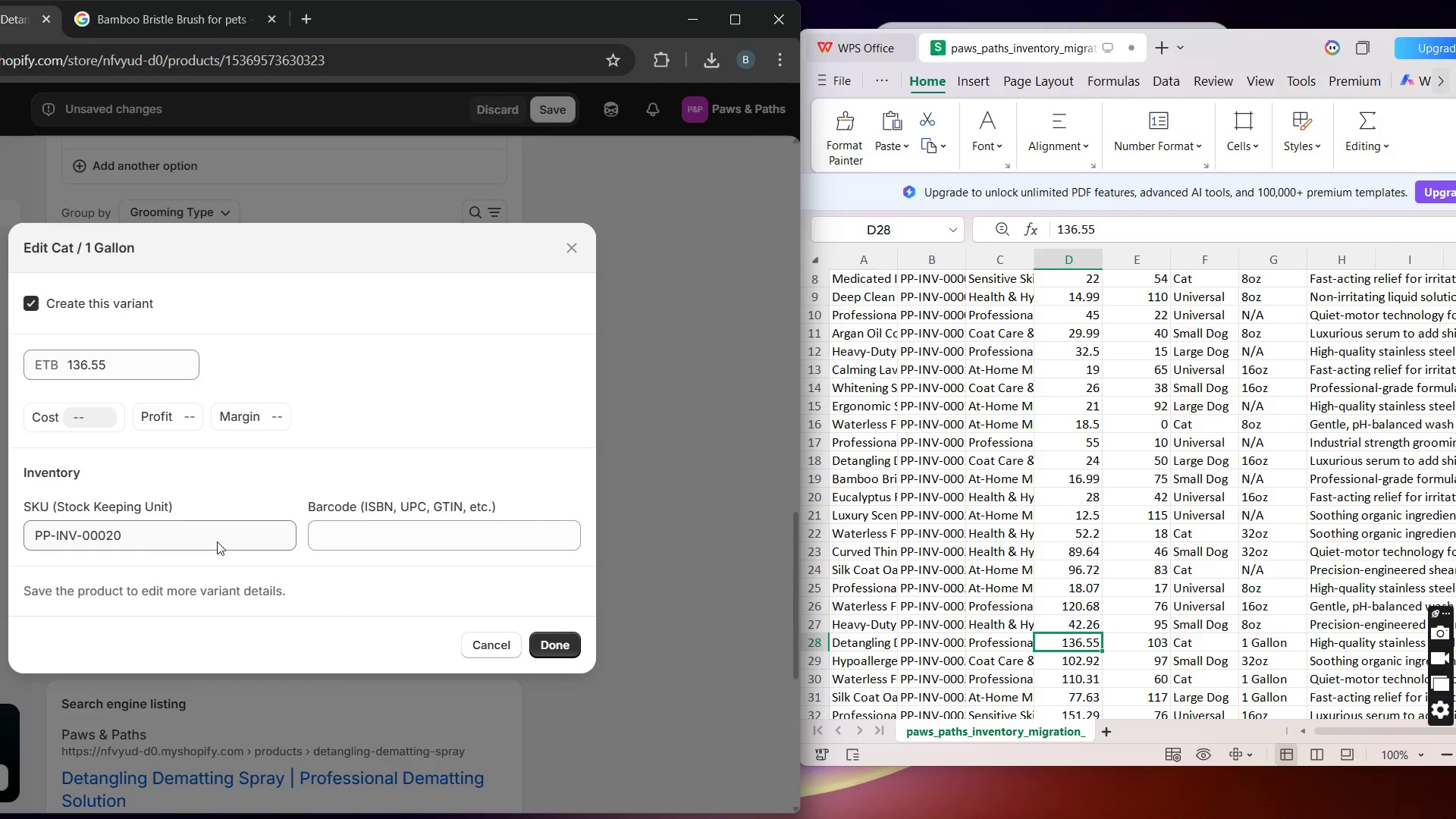 
left_click([207, 531])
 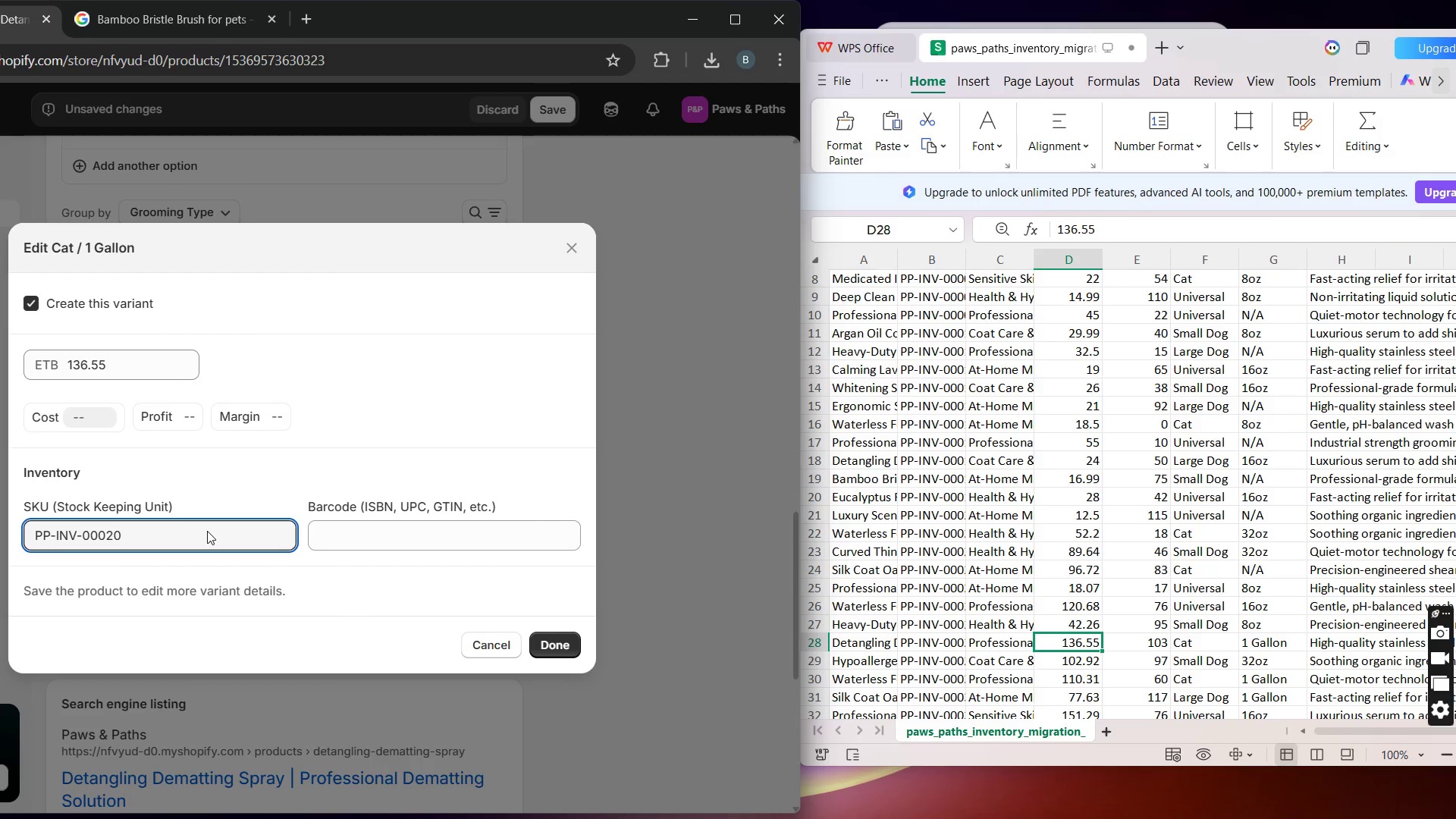 
key(Backspace)
 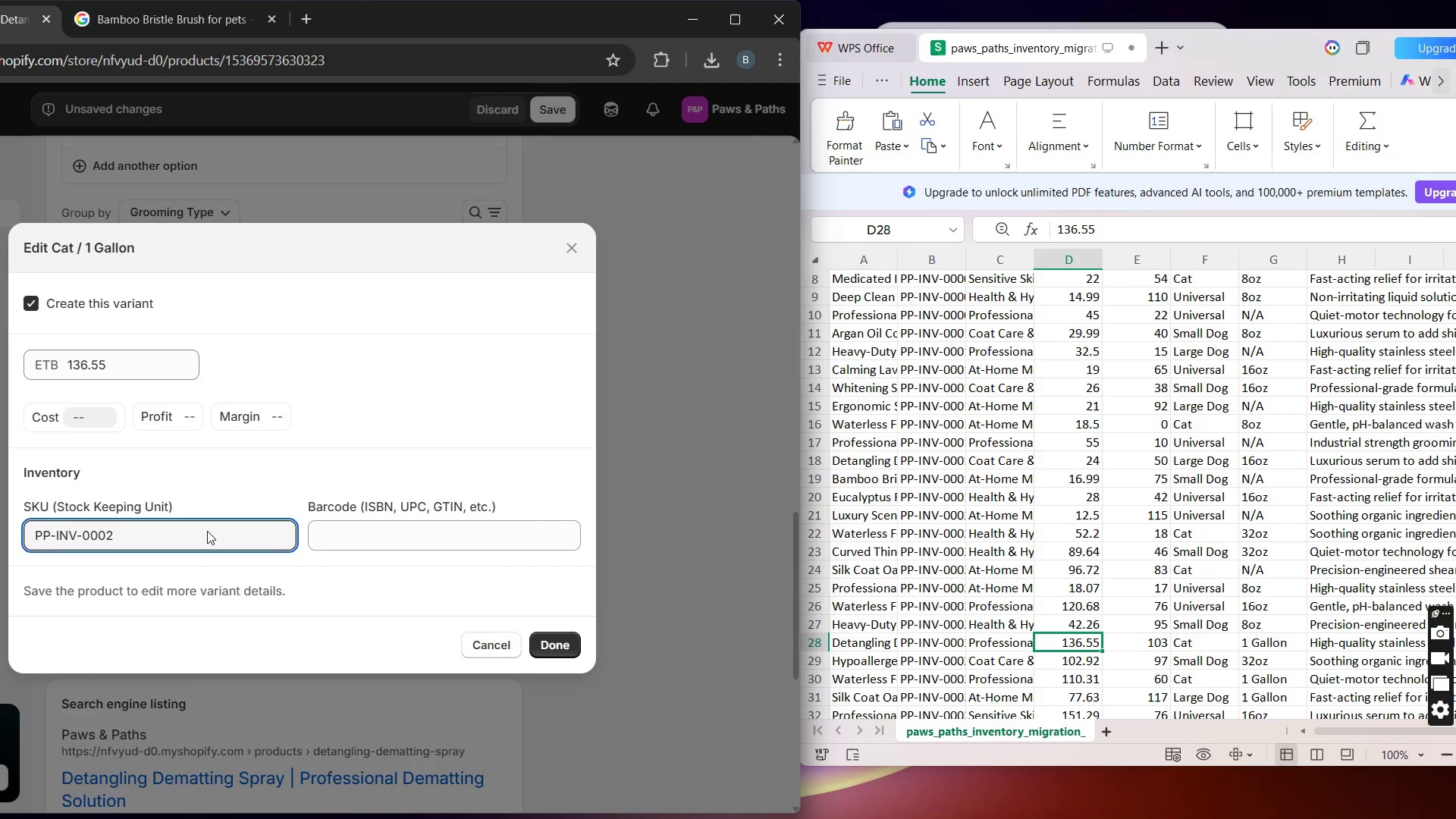 
key(7)
 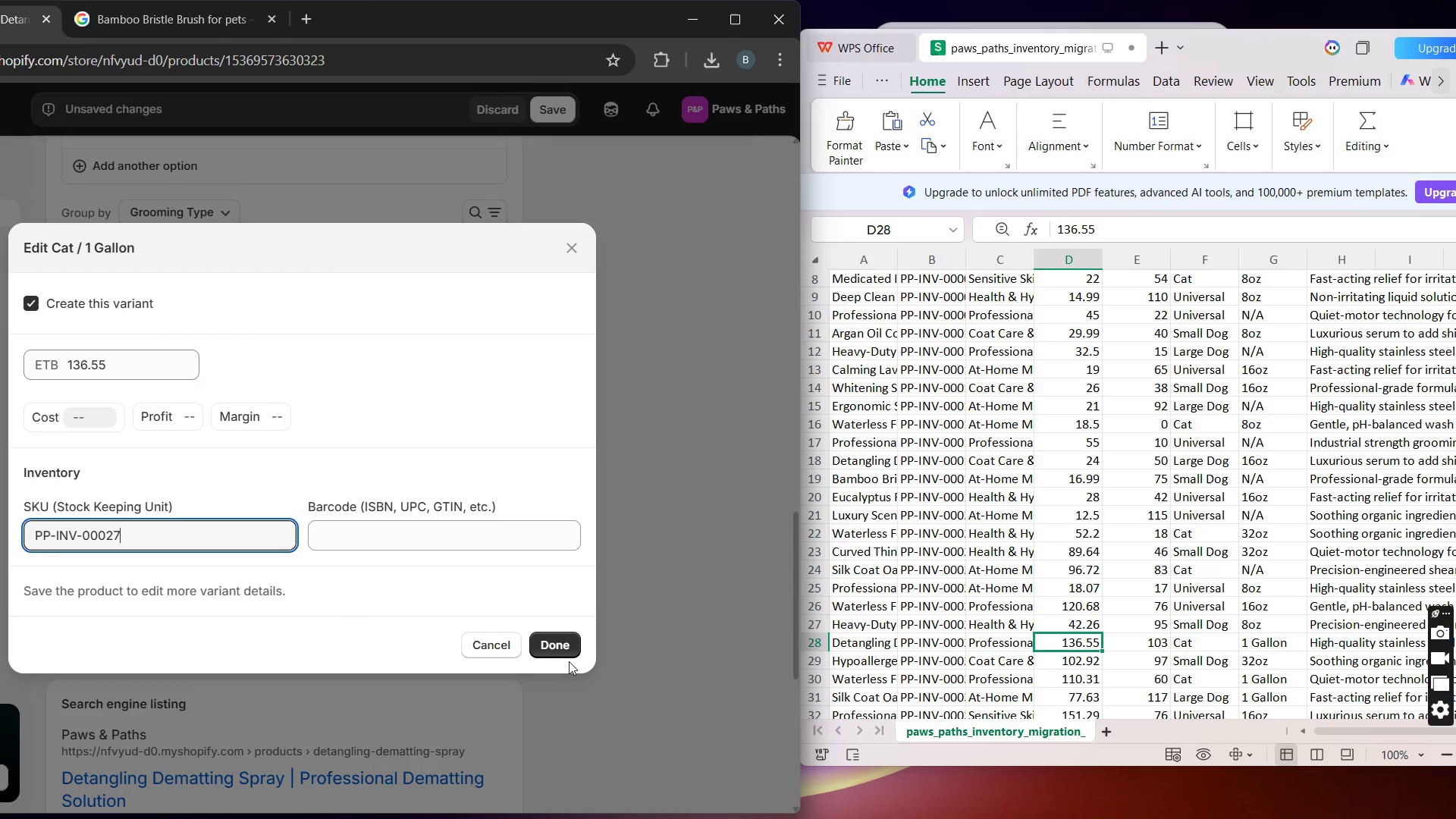 
left_click([557, 644])
 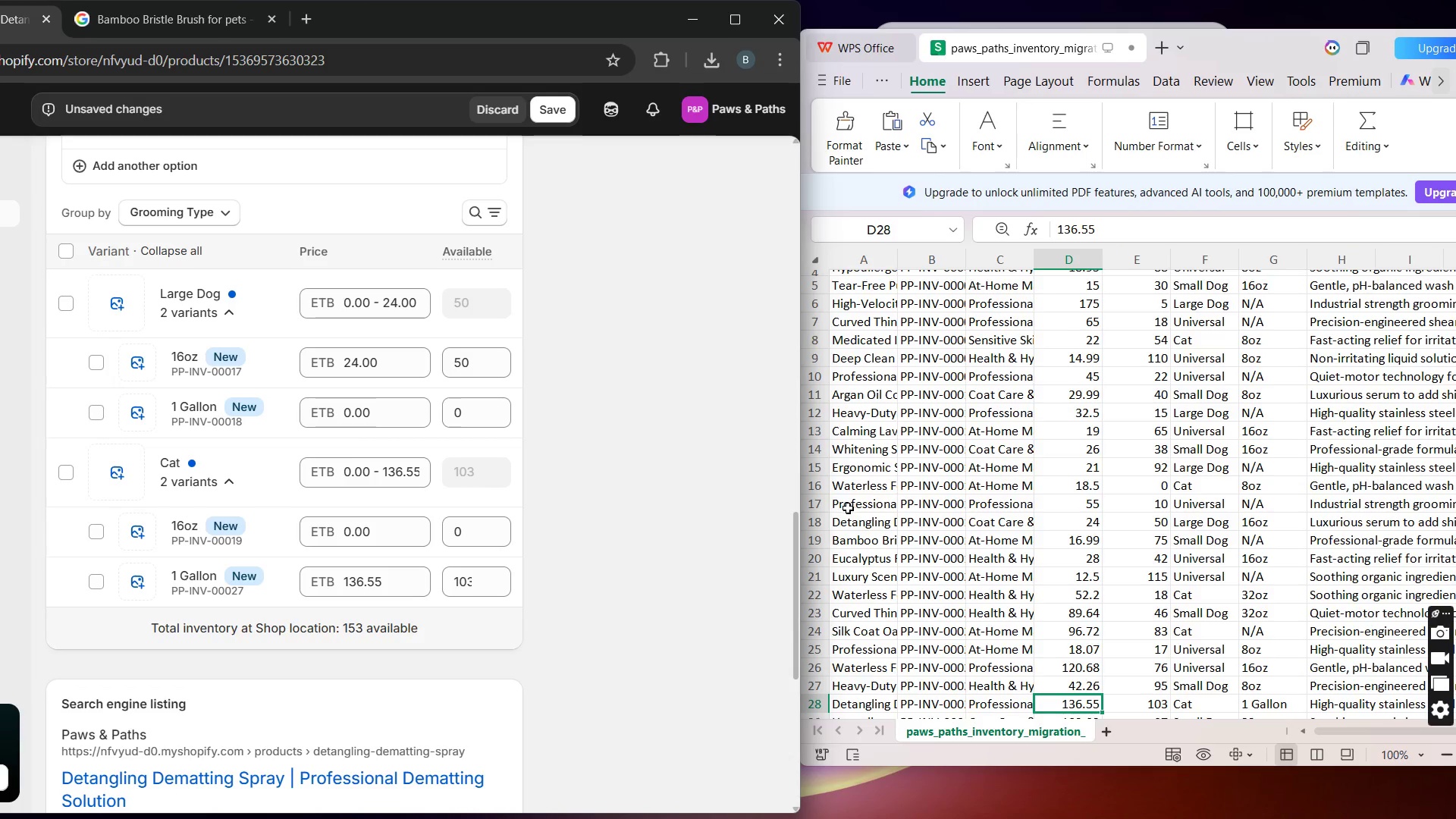 
wait(31.61)
 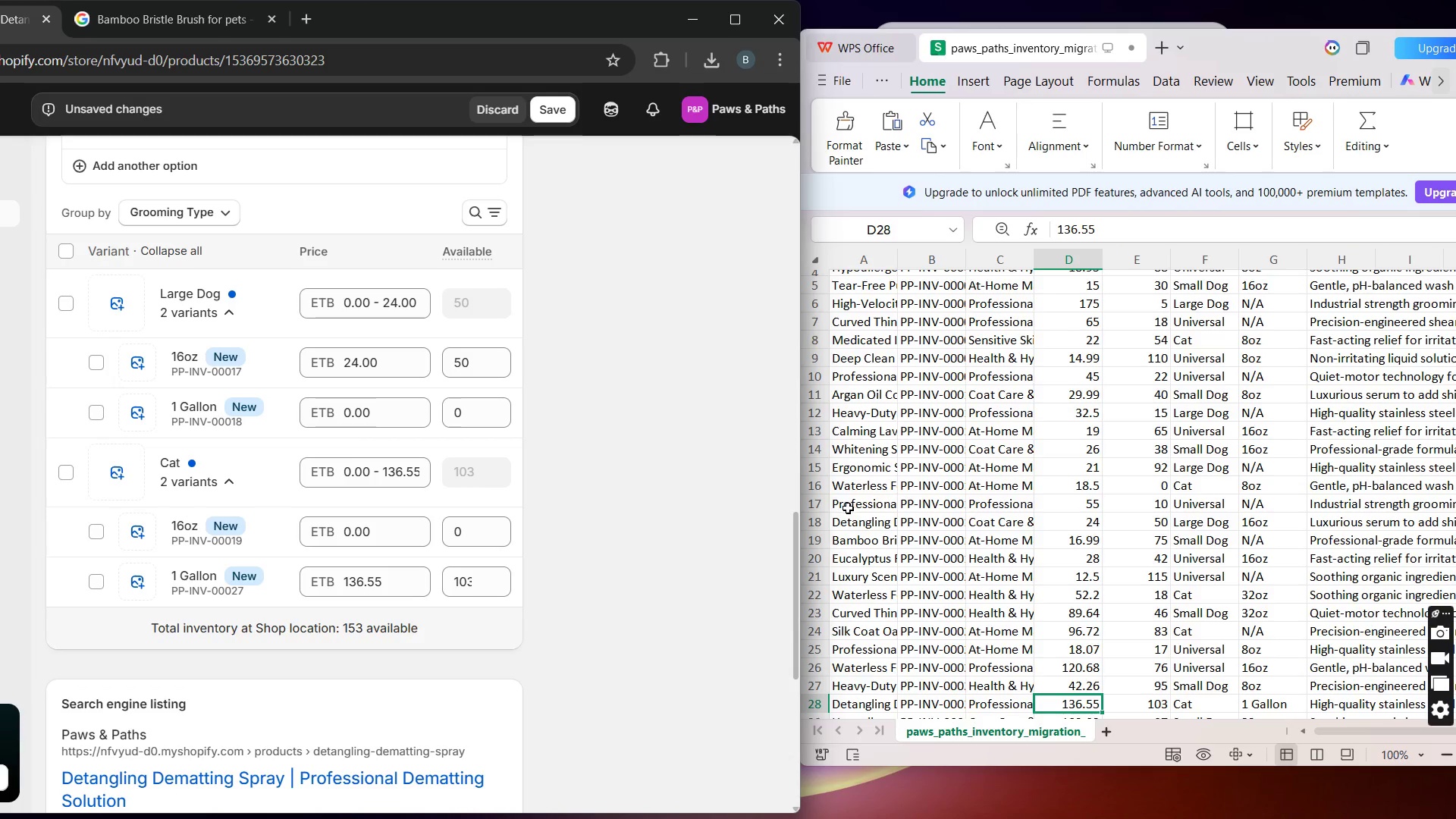 
left_click([106, 406])
 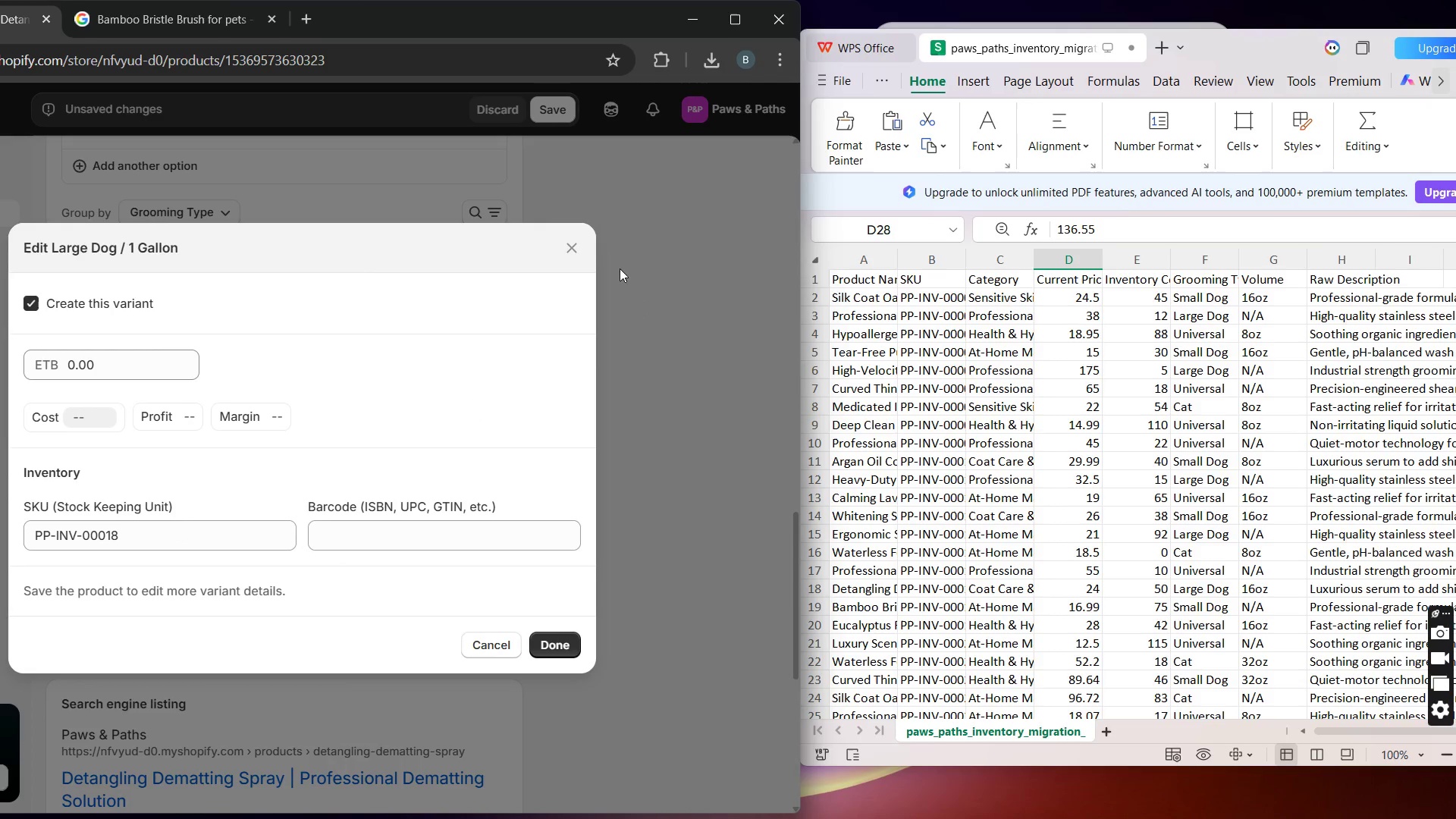 
left_click([572, 245])
 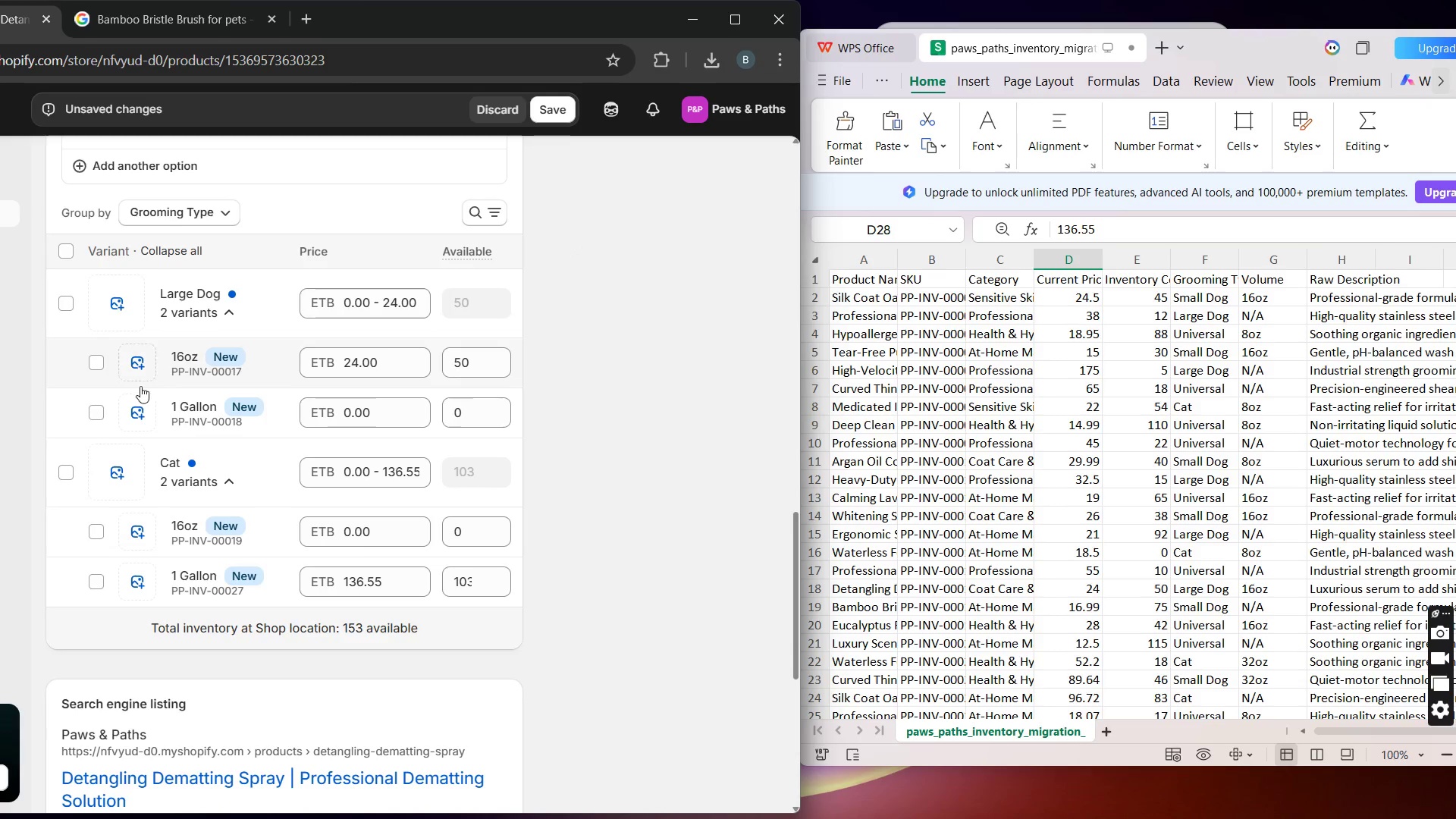 
left_click([96, 413])
 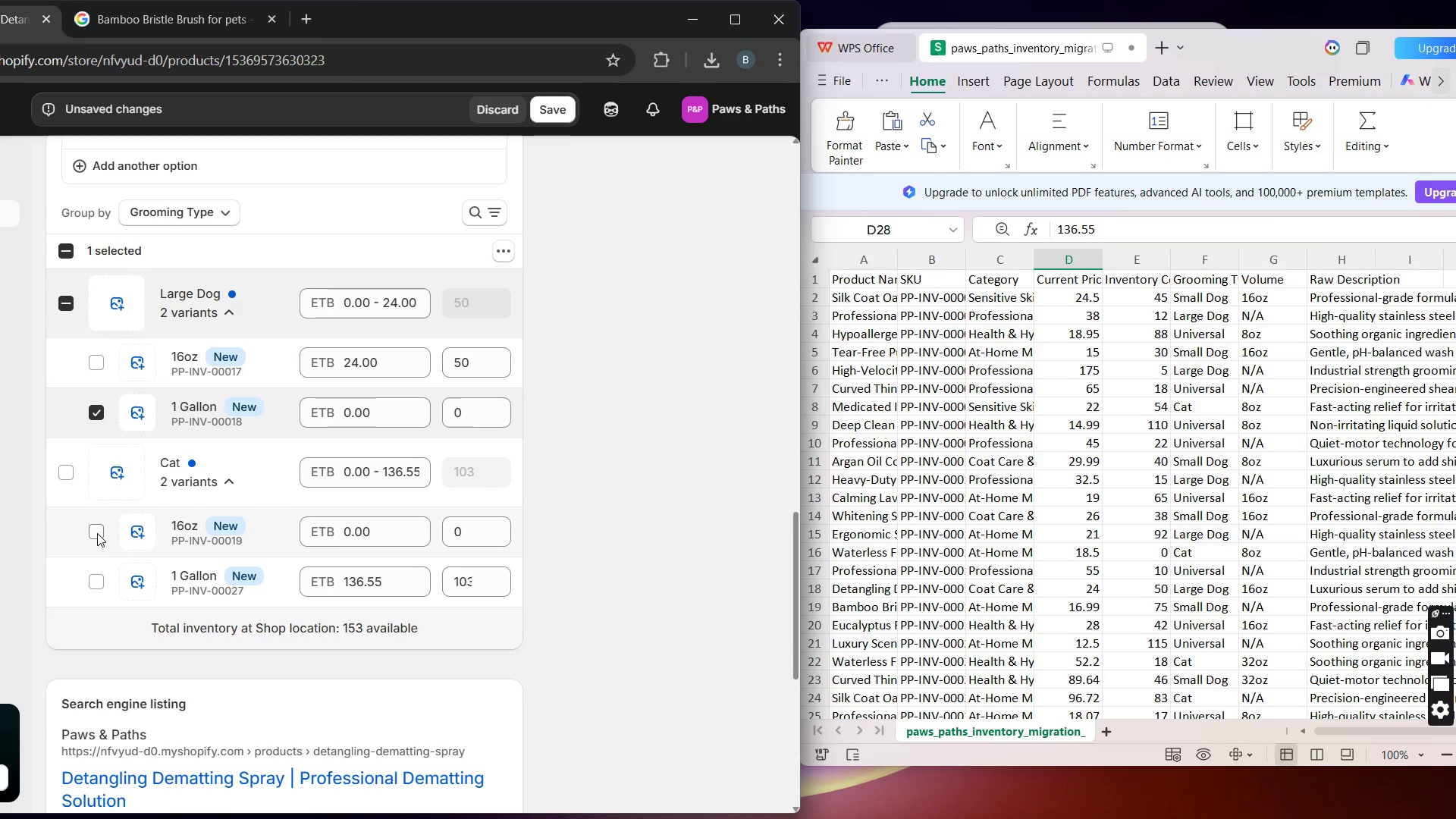 
left_click([97, 533])
 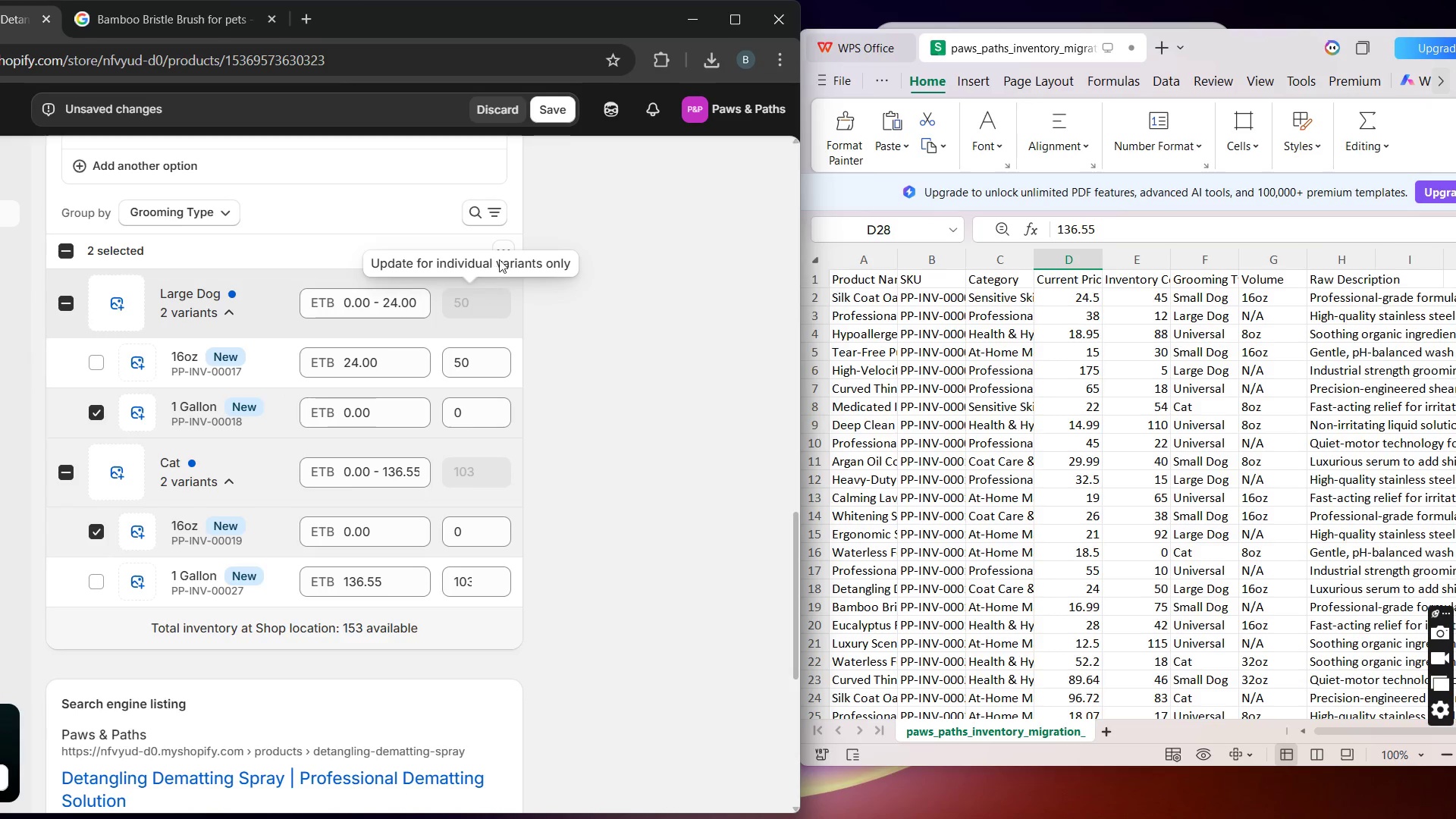 
left_click([502, 243])
 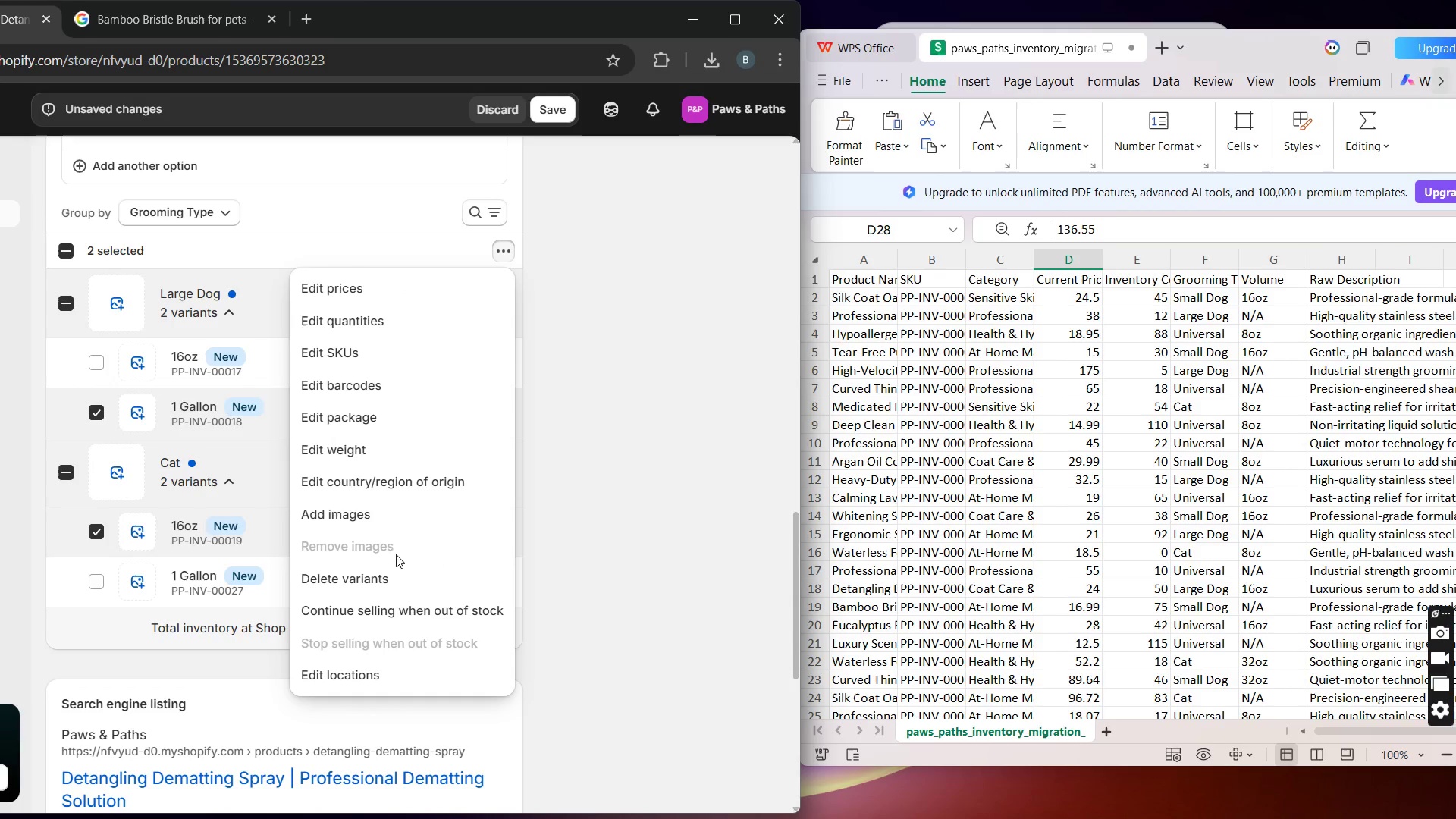 
left_click([391, 566])
 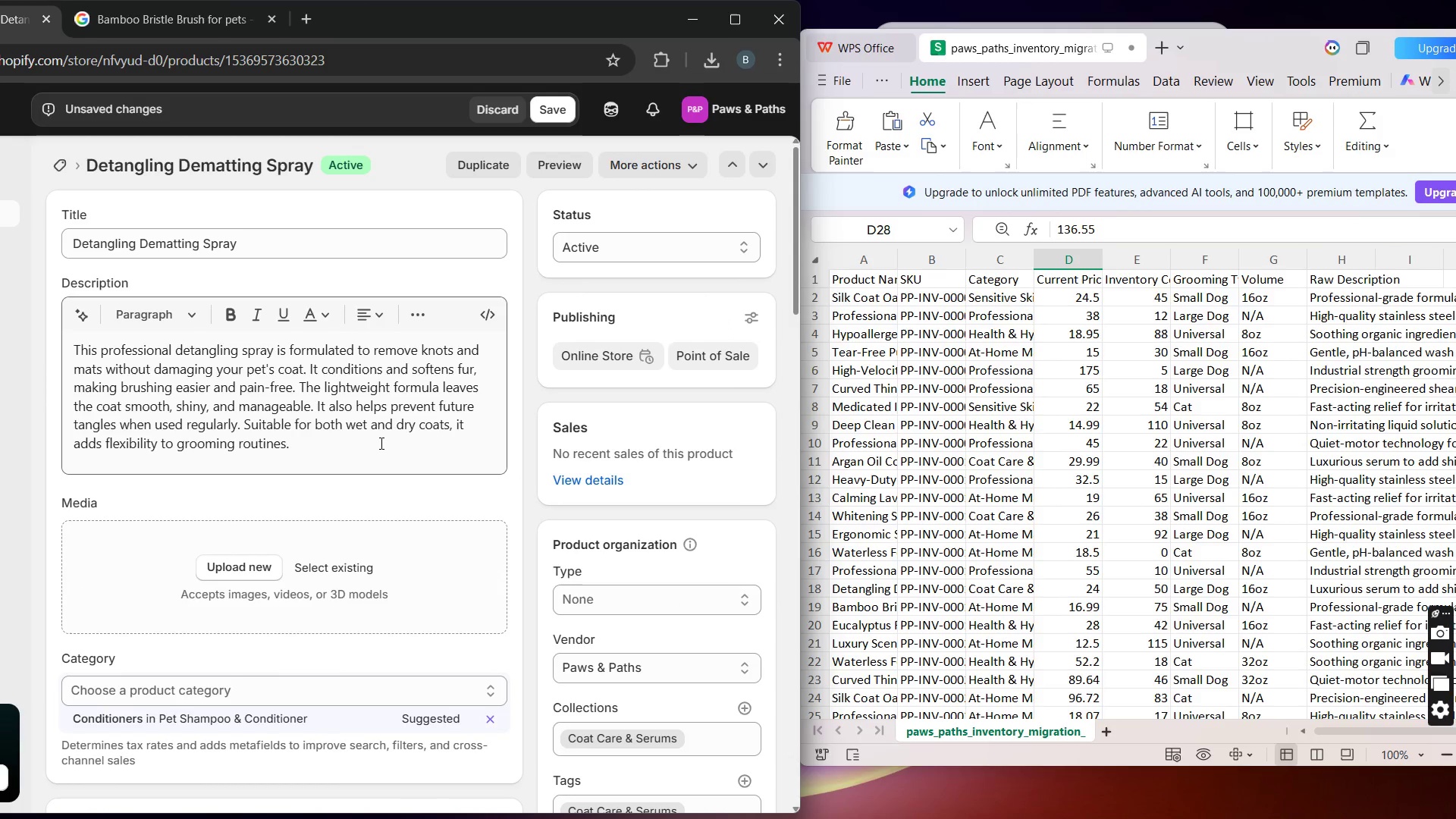 
wait(34.19)
 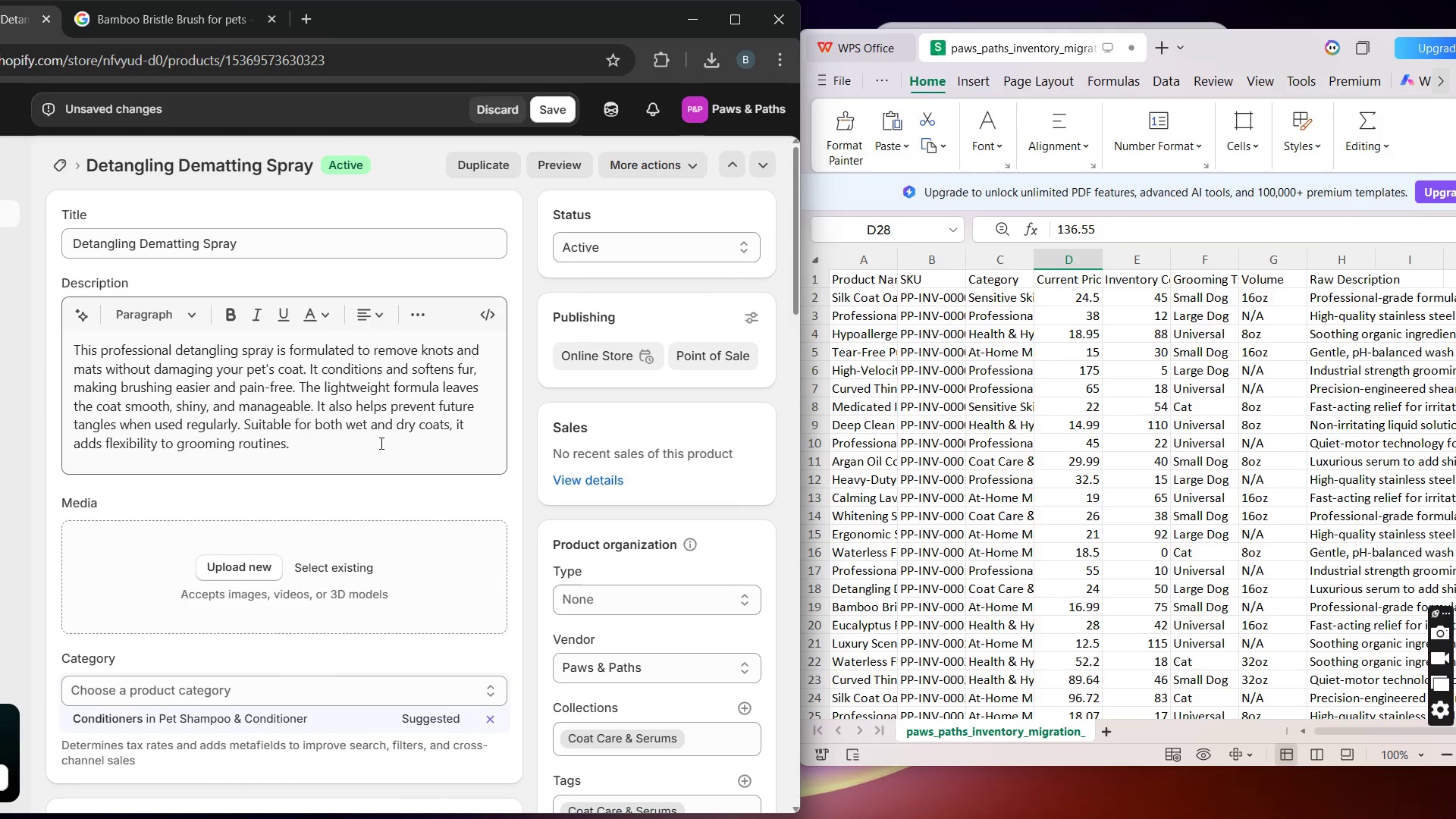 
left_click([185, 0])
 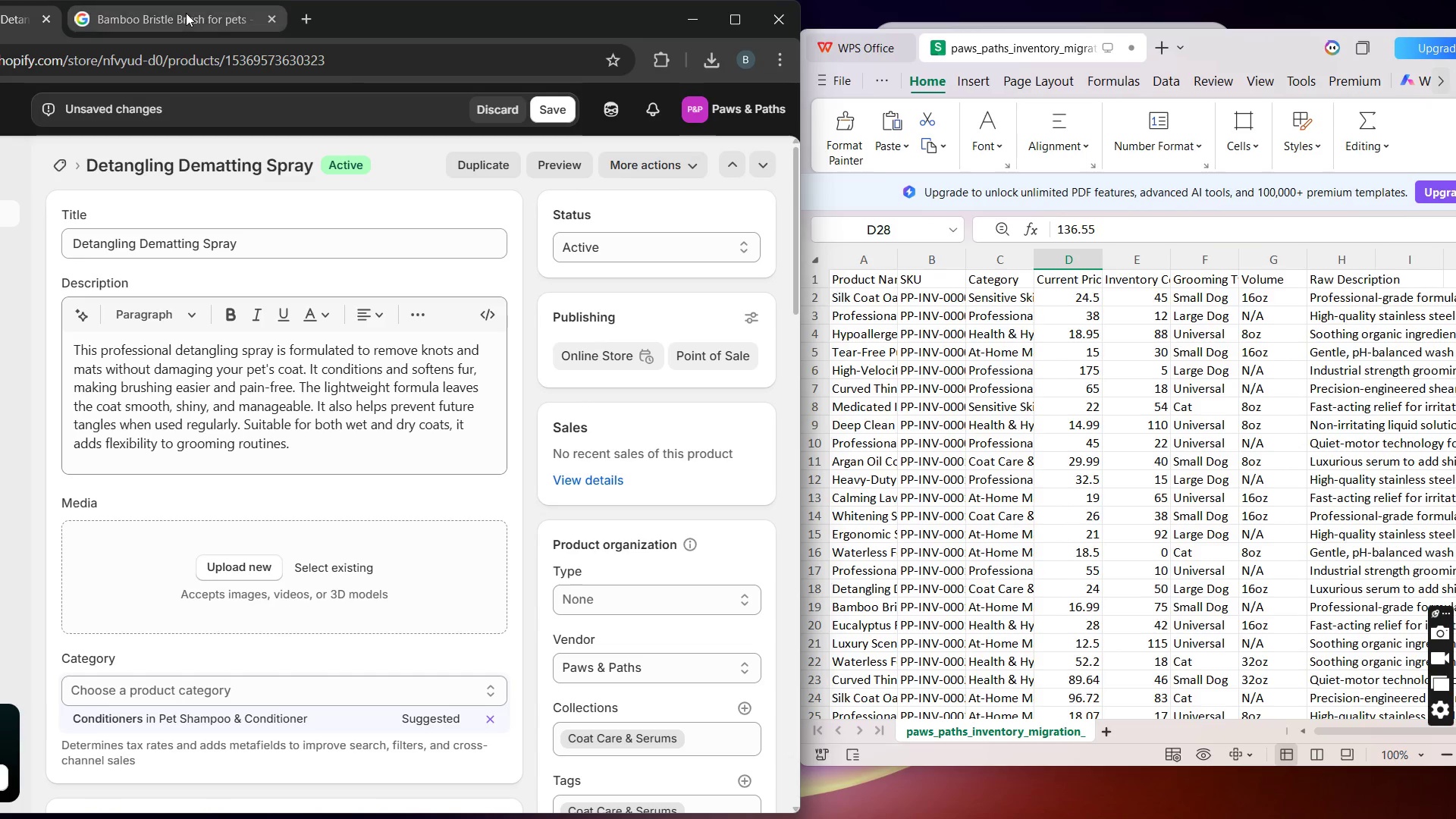 
left_click([186, 13])
 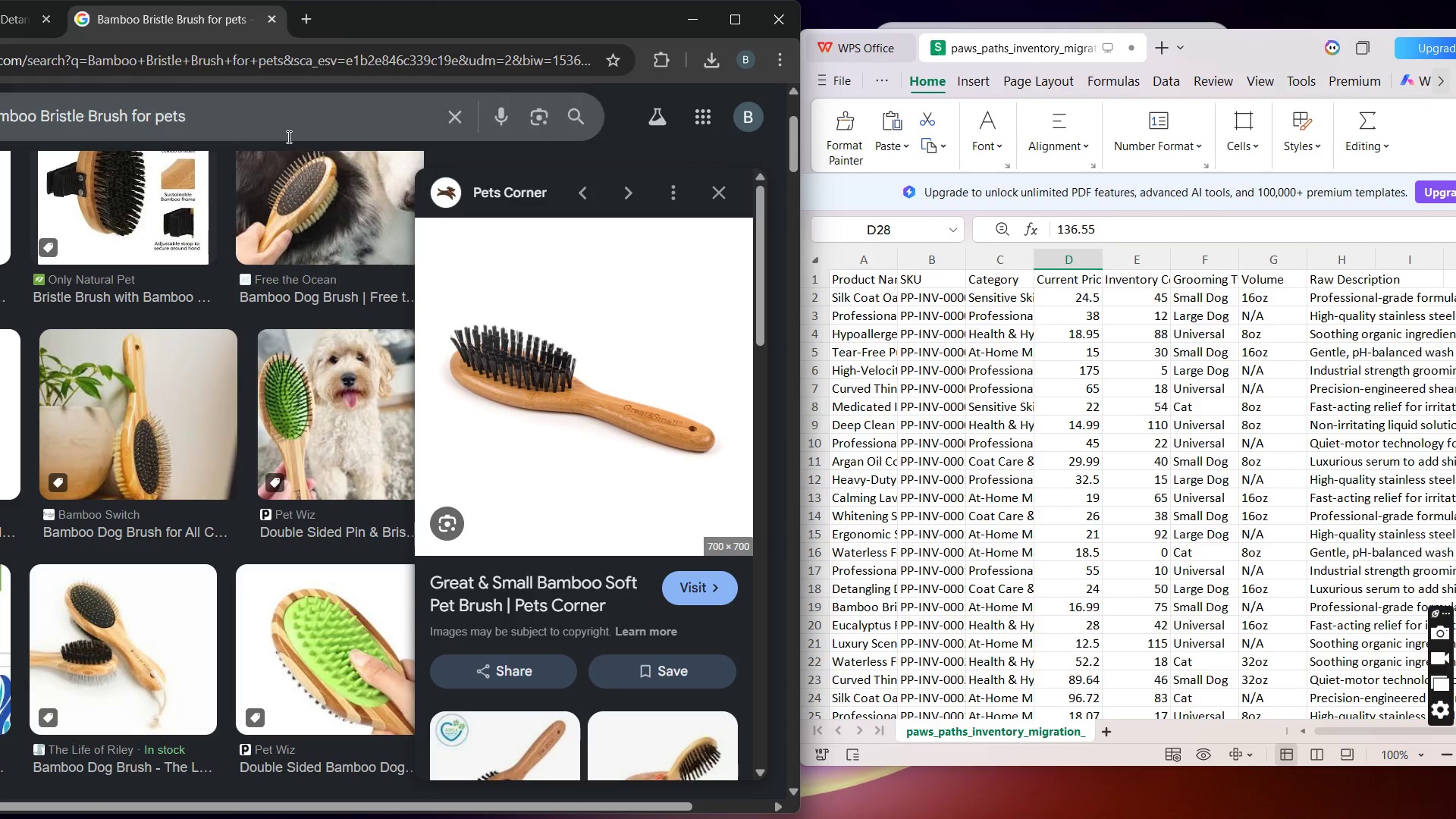 
left_click_drag(start_coordinate=[301, 127], to_coordinate=[0, 134])
 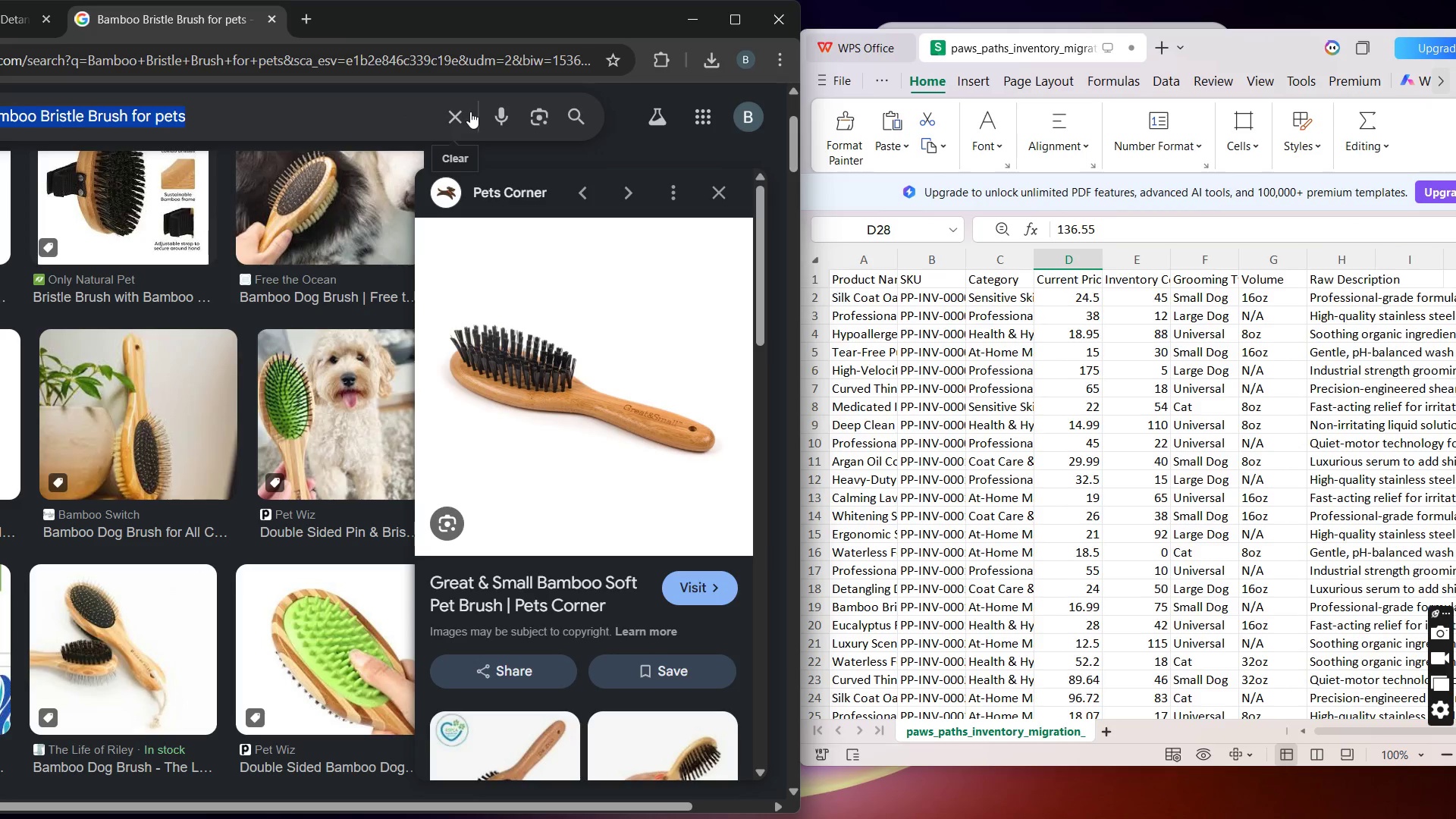 
hold_key(key=Backspace, duration=0.44)
 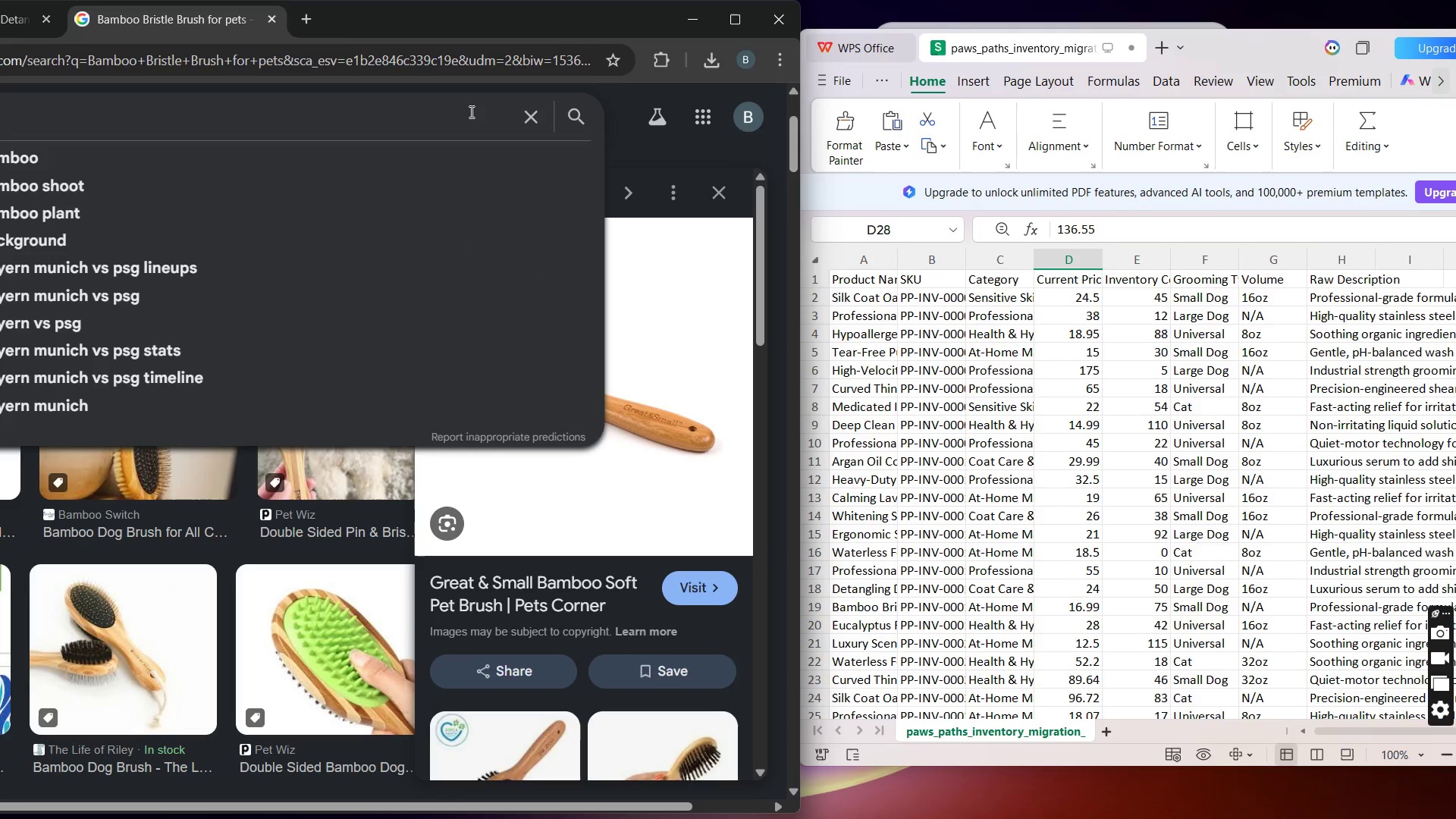 
type(Befi)
key(Backspace)
type(ore and after fur tangled and smooth for dogs)
 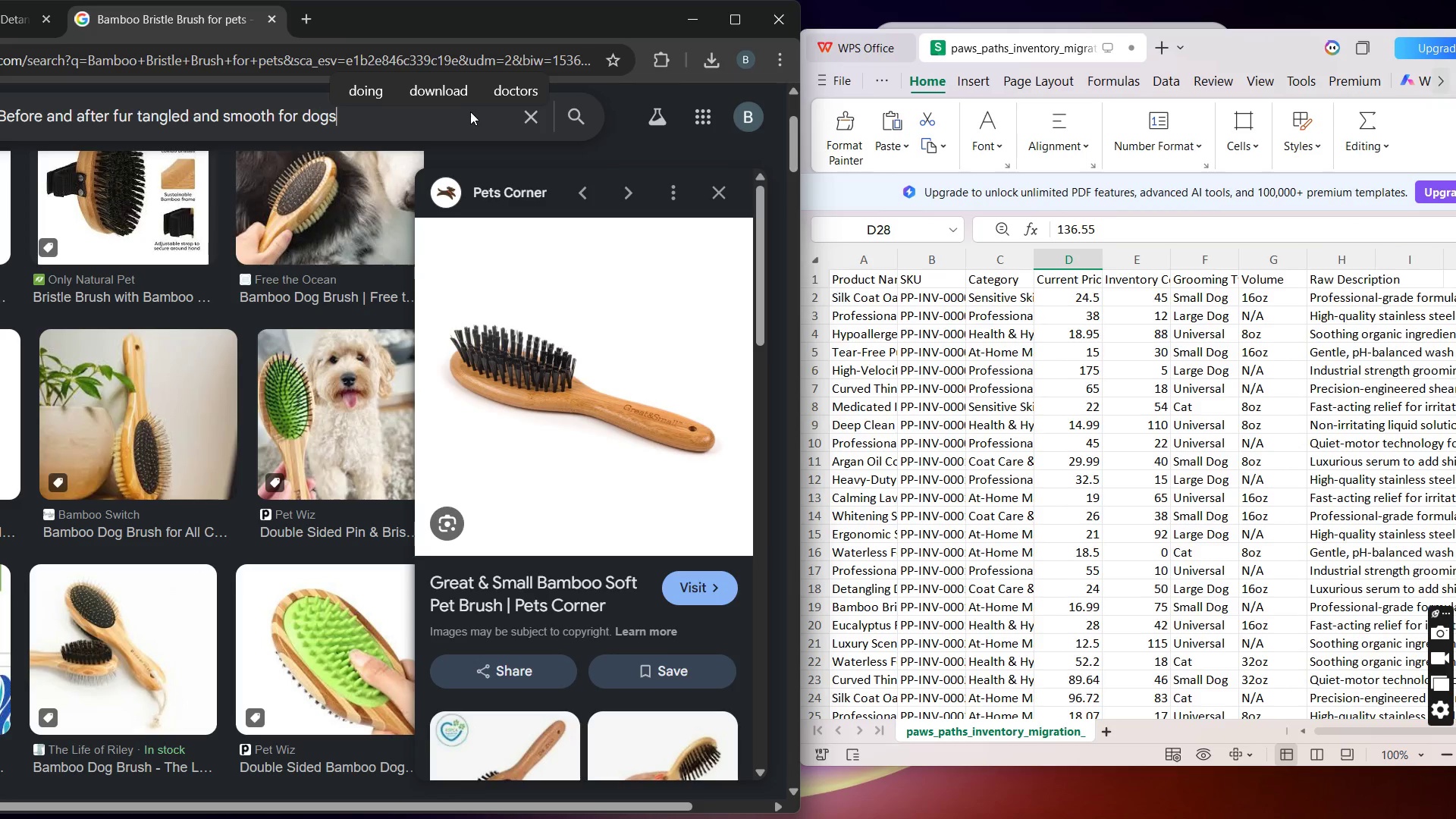 
key(Enter)
 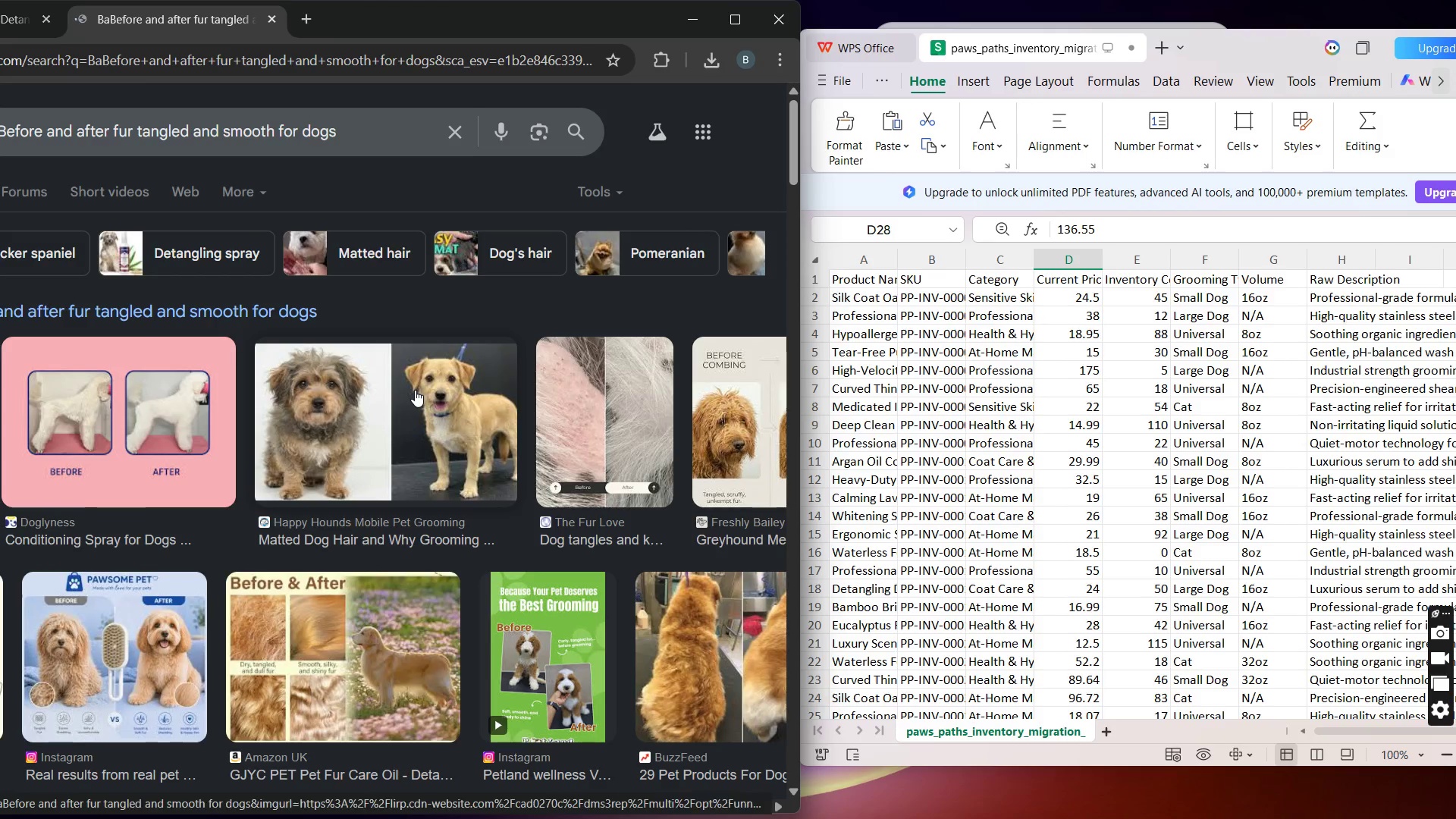 
wait(9.2)
 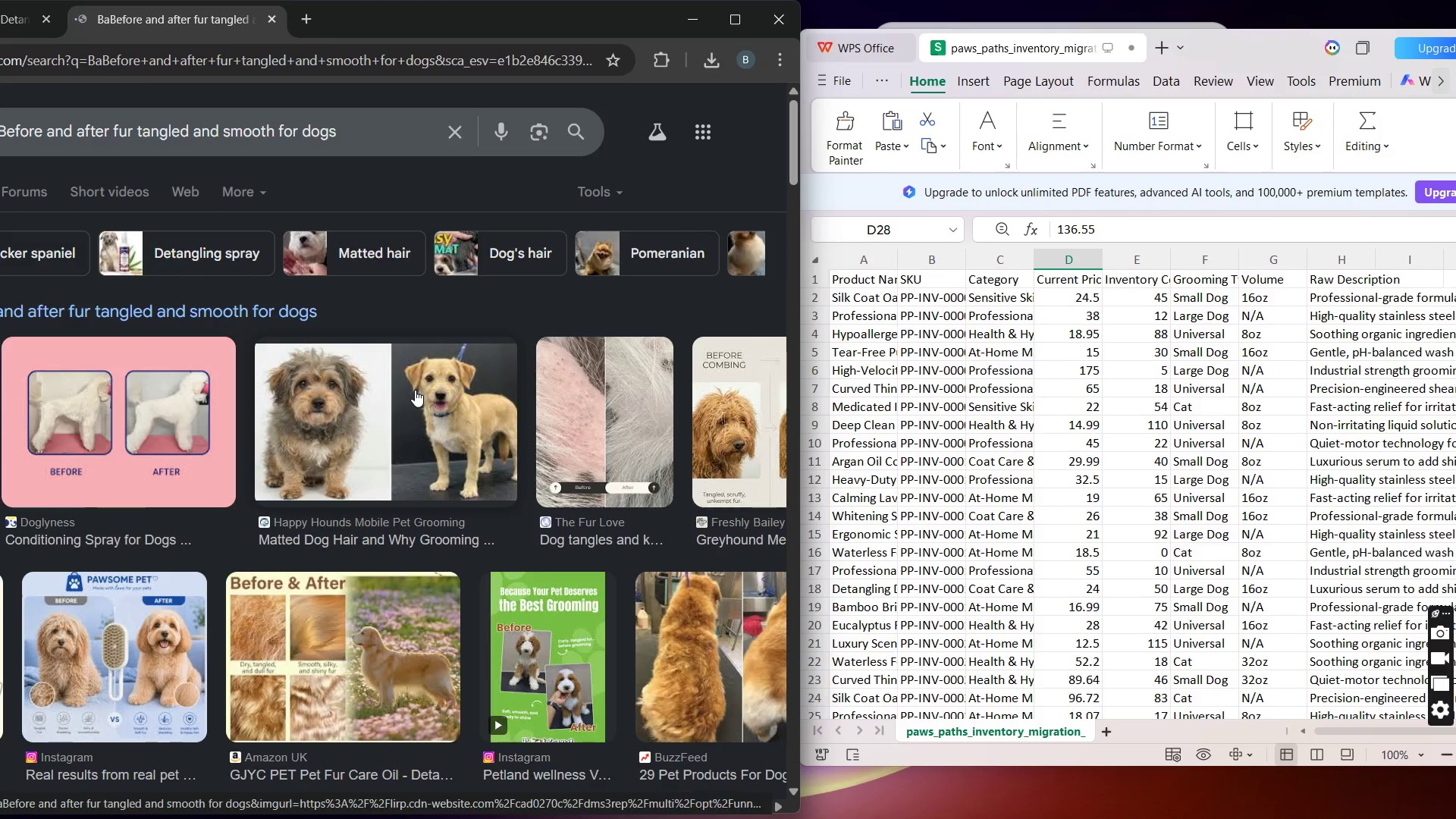 
left_click([391, 135])
 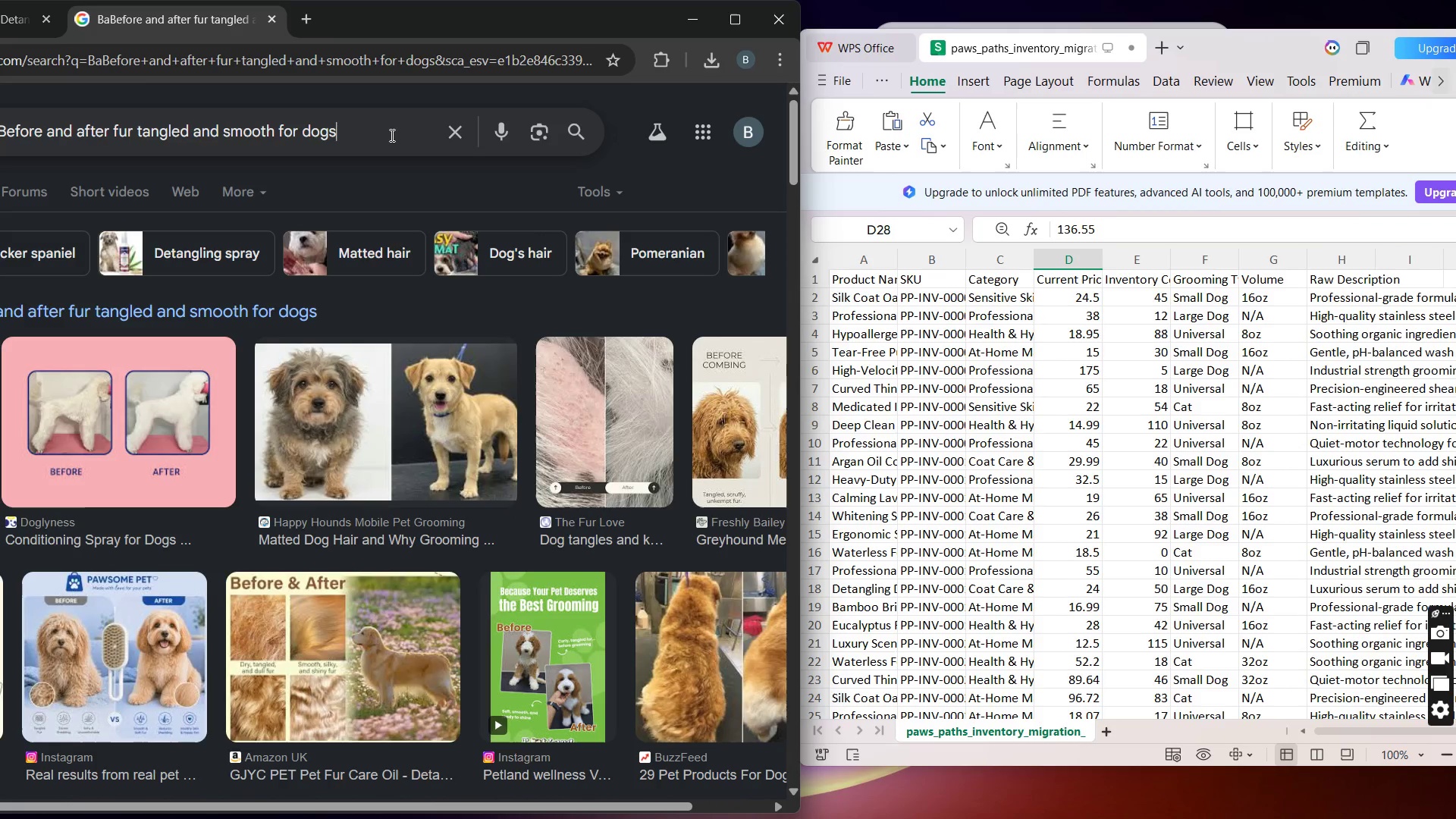 
wait(5.69)
 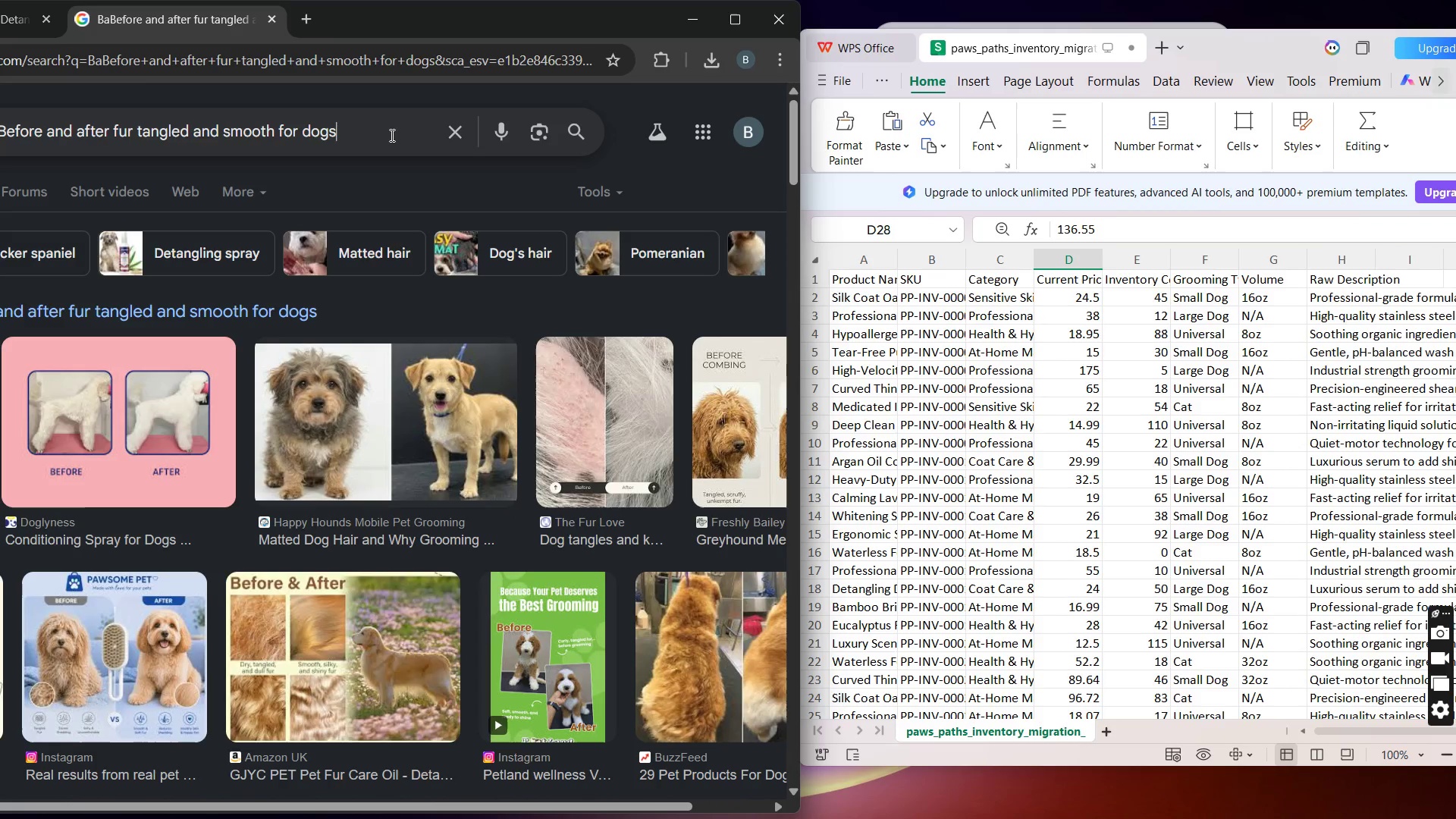 
type( spa)
key(Backspace)
type(ray)
 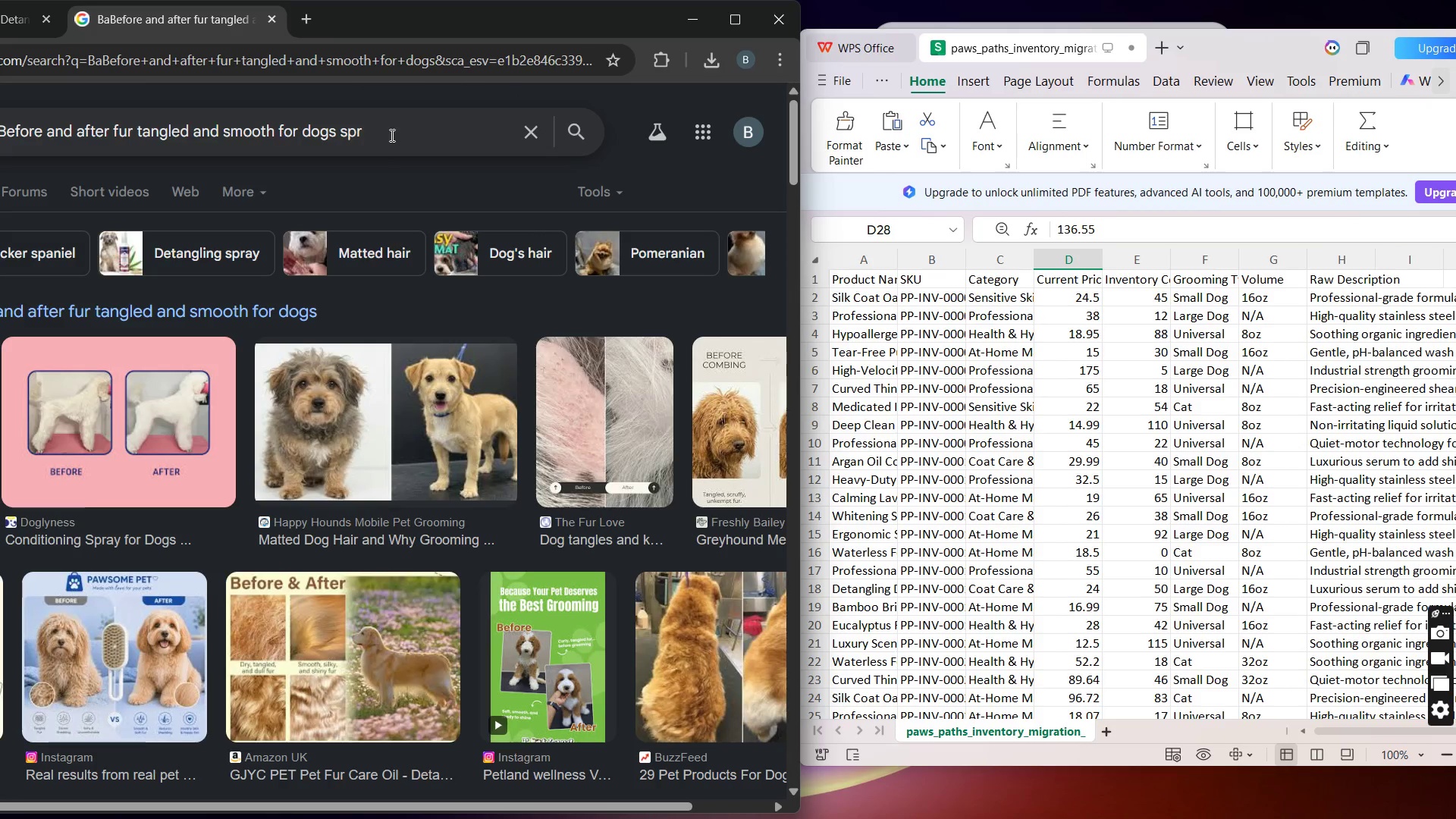 
key(Enter)
 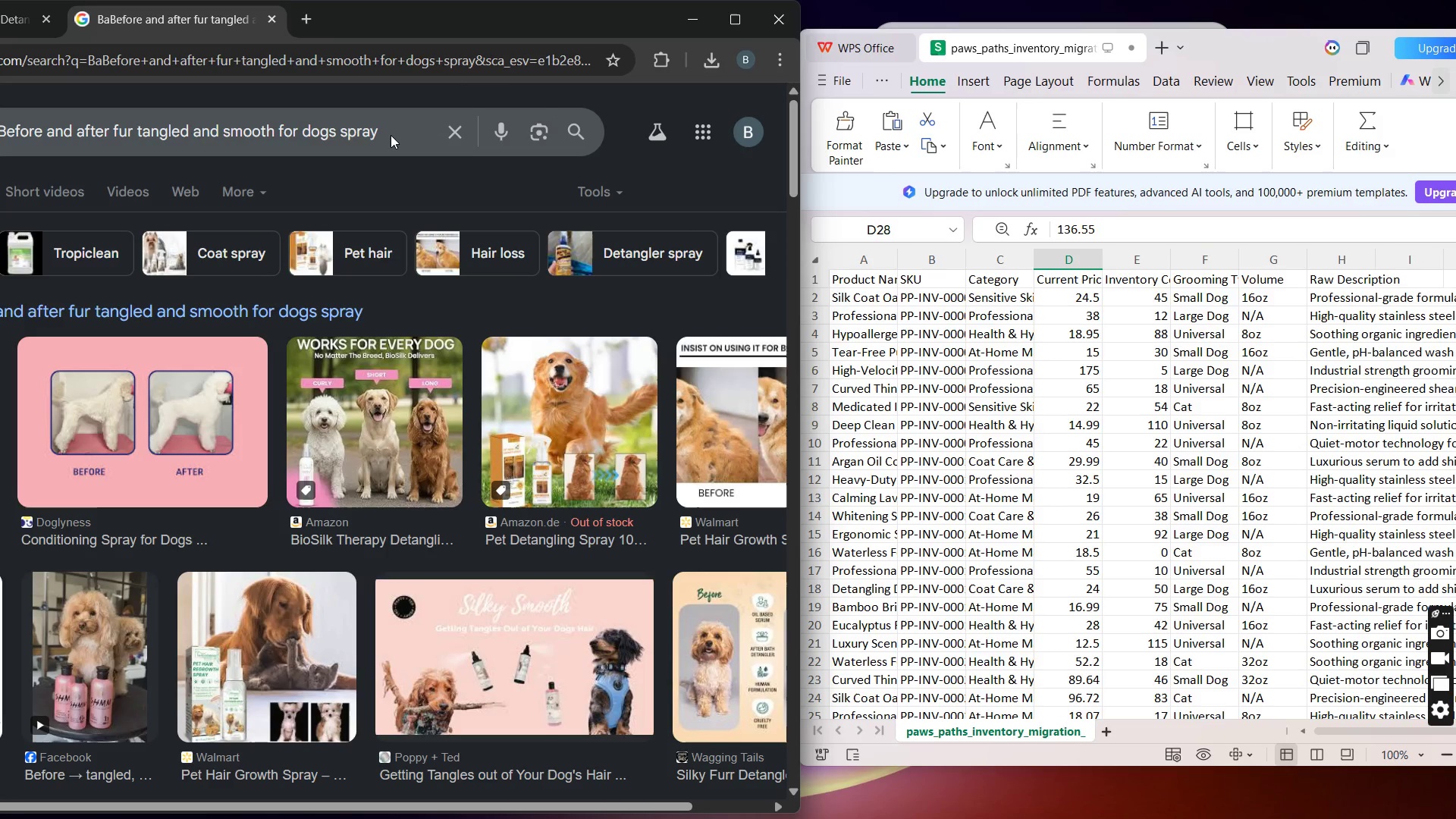 
wait(8.36)
 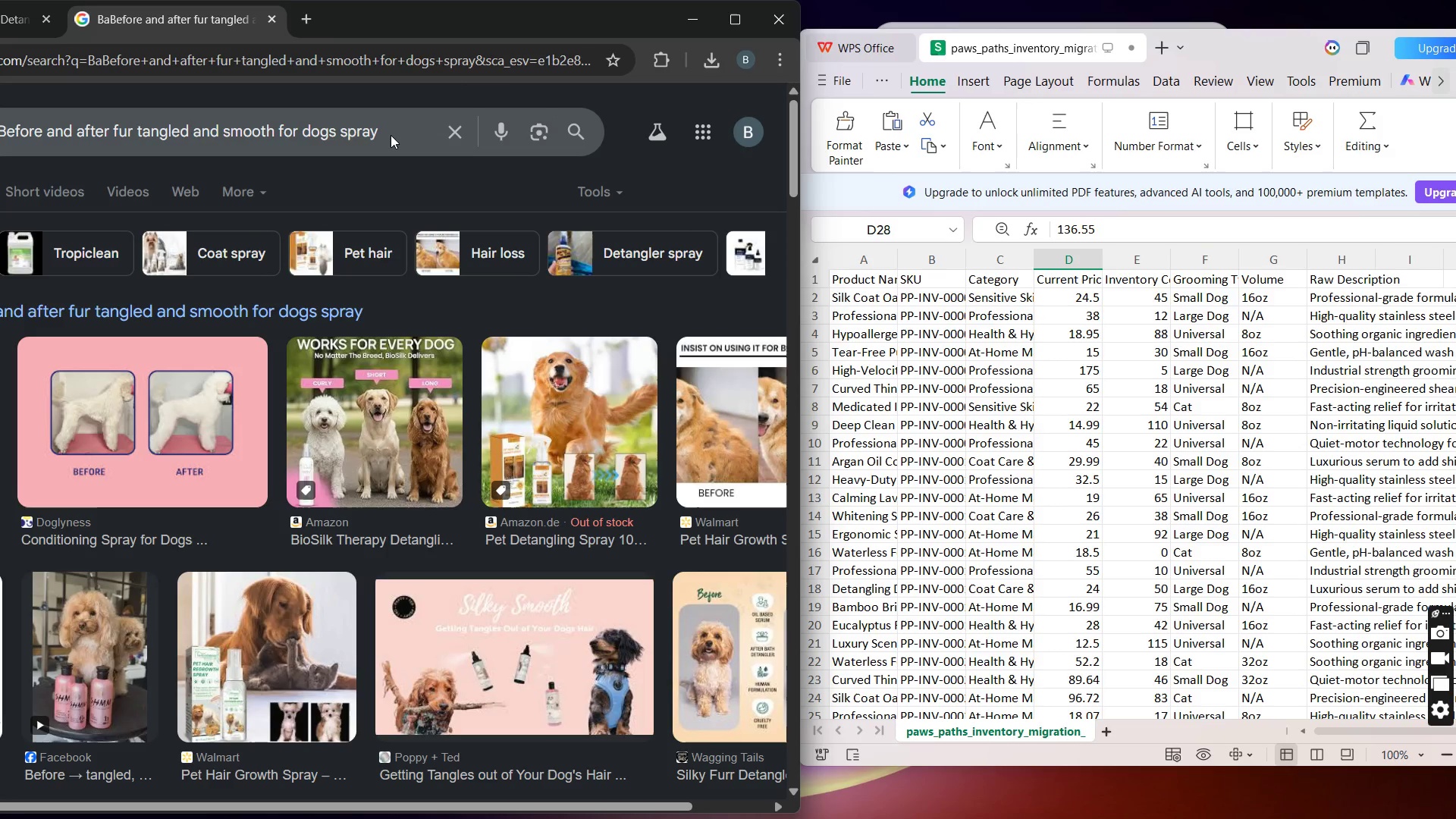 
left_click([187, 419])
 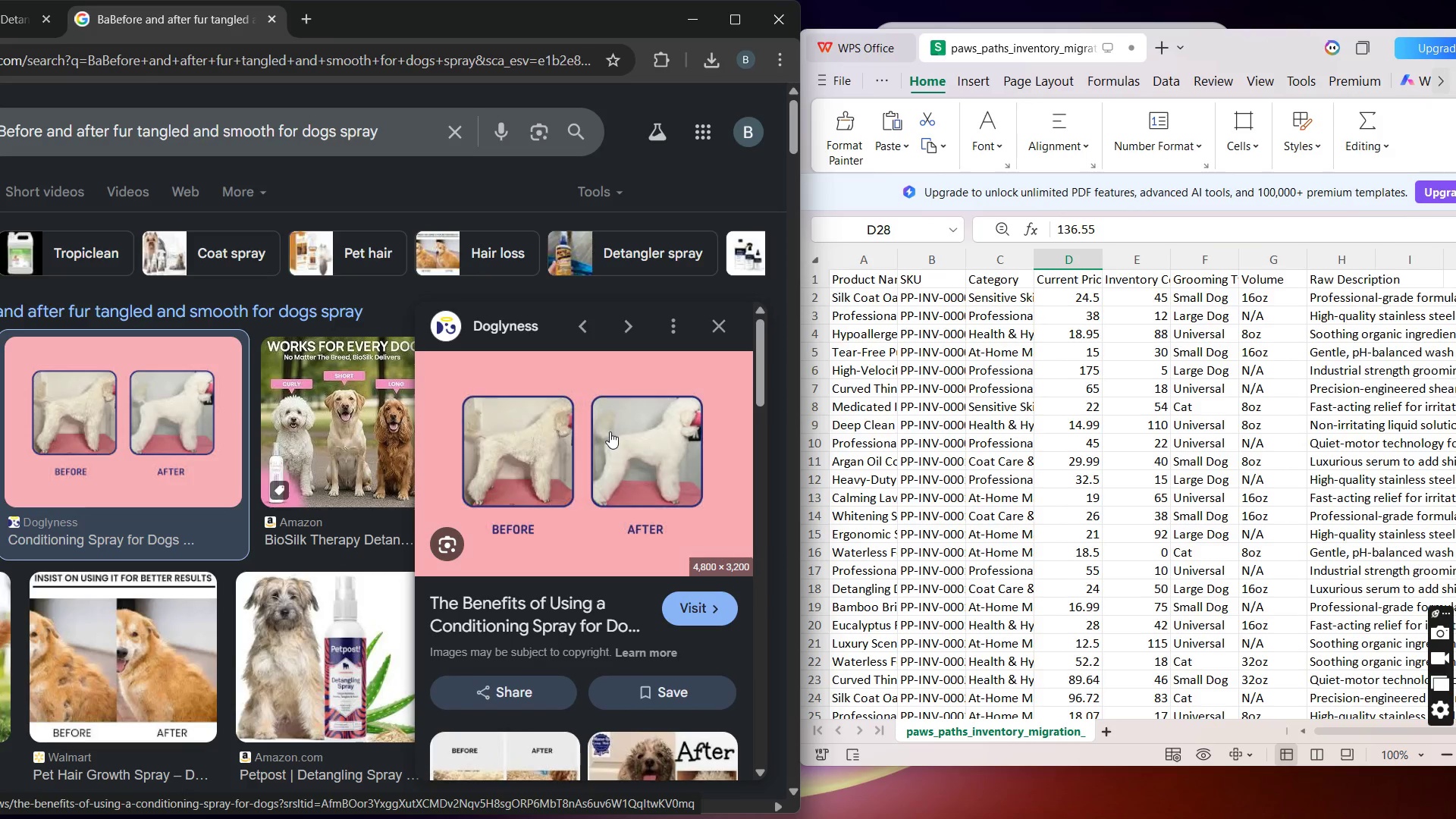 
right_click([610, 431])
 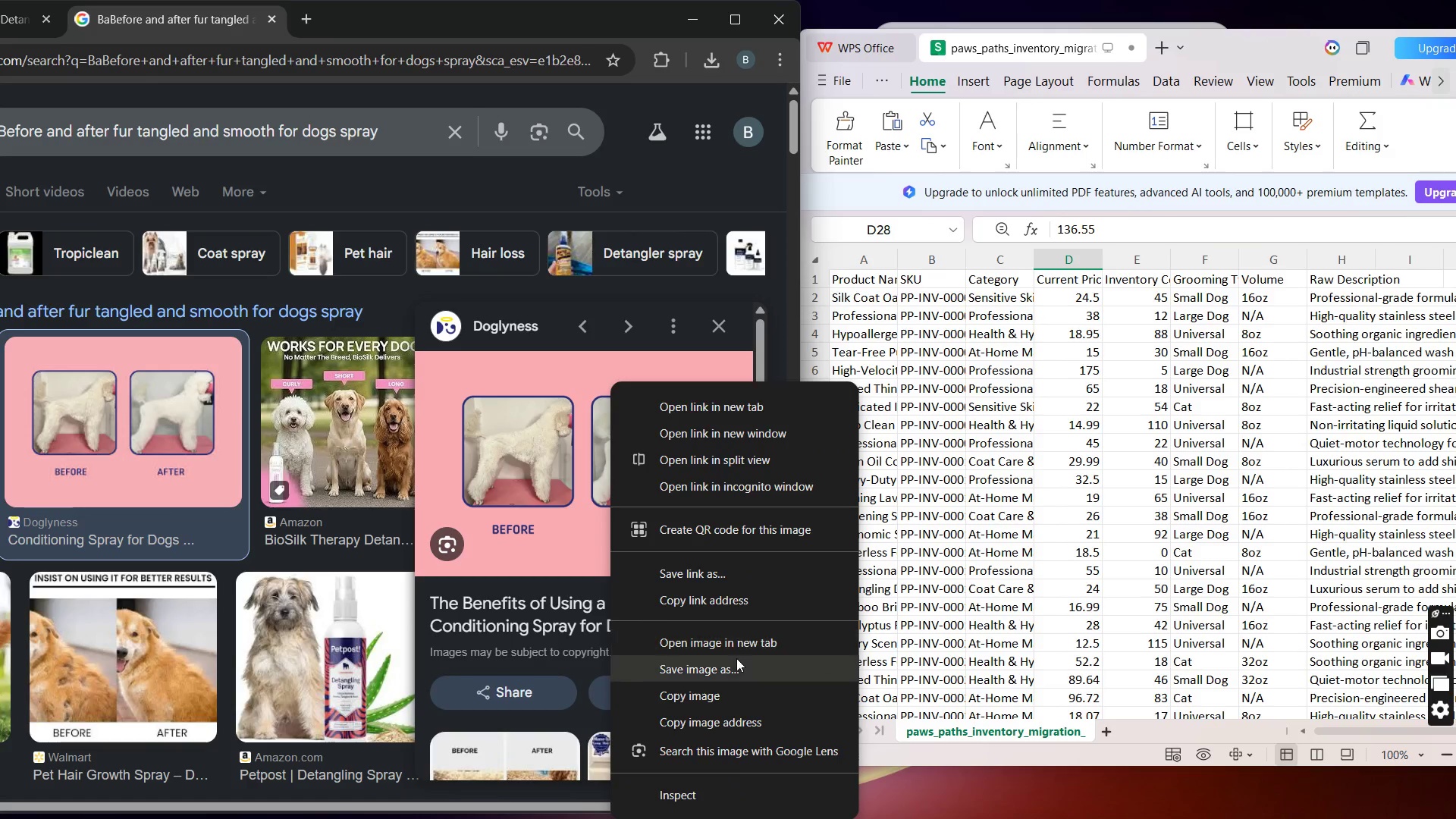 
left_click([736, 661])
 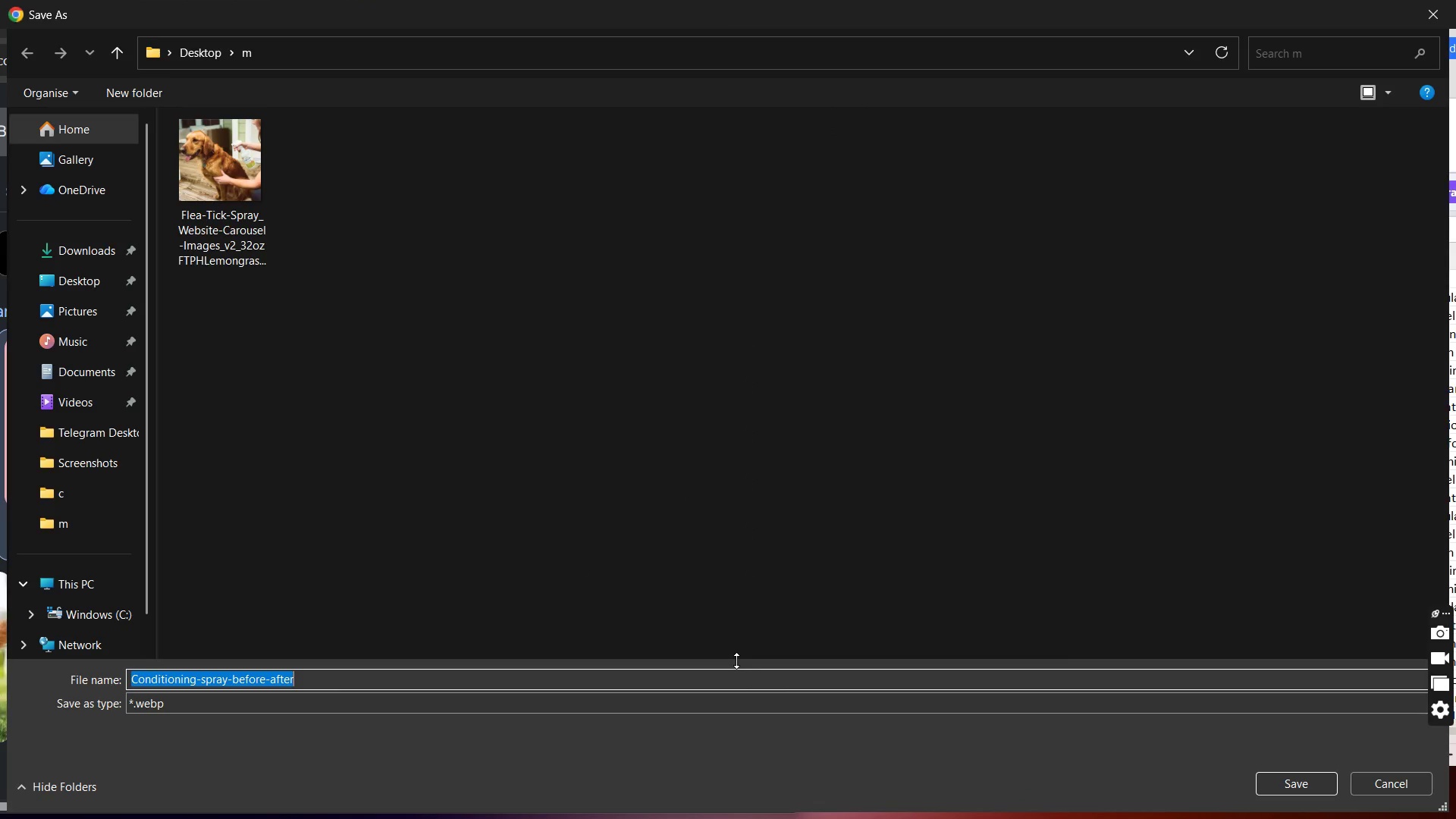 
key(Enter)
 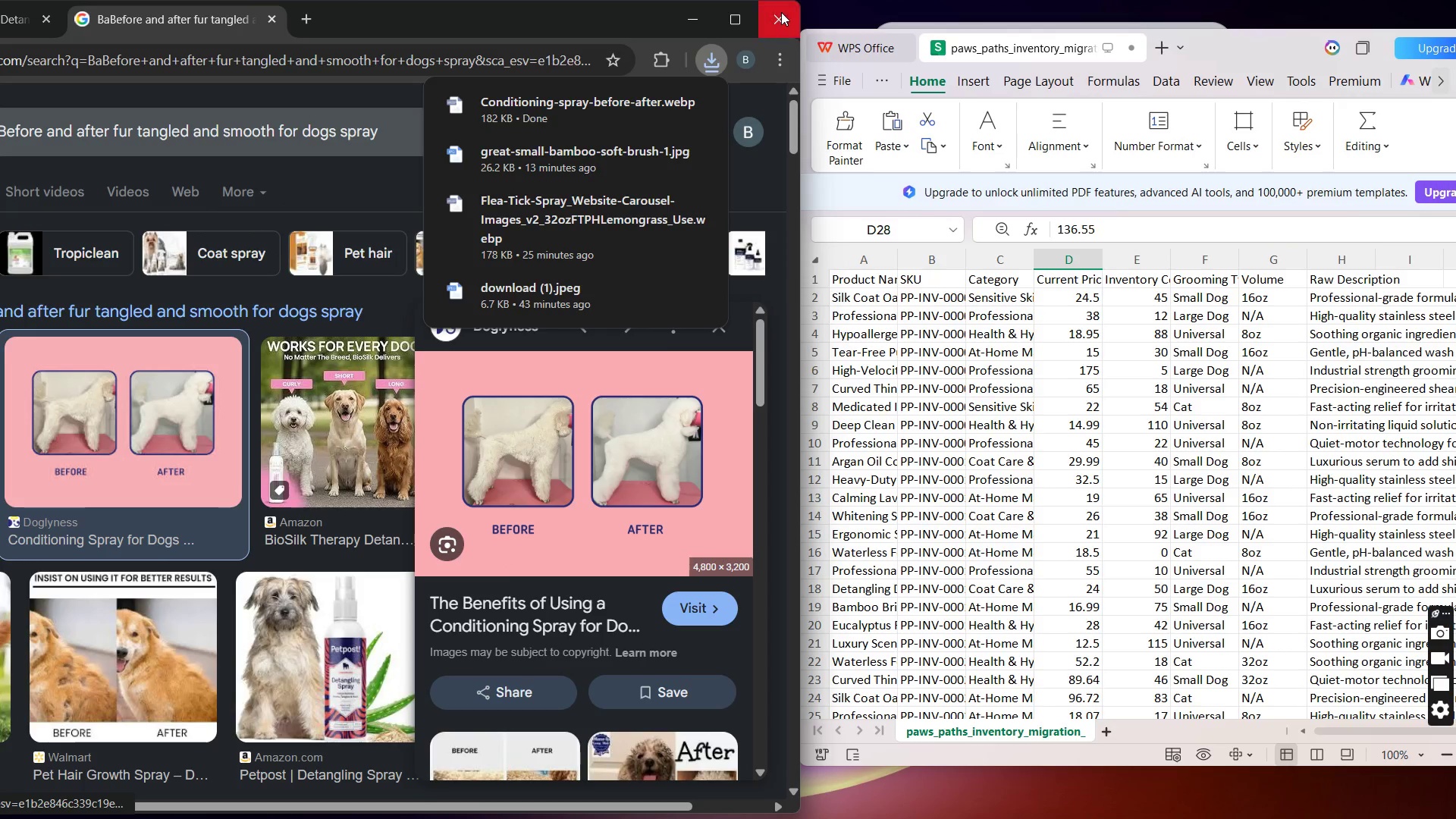 
left_click([726, 16])
 